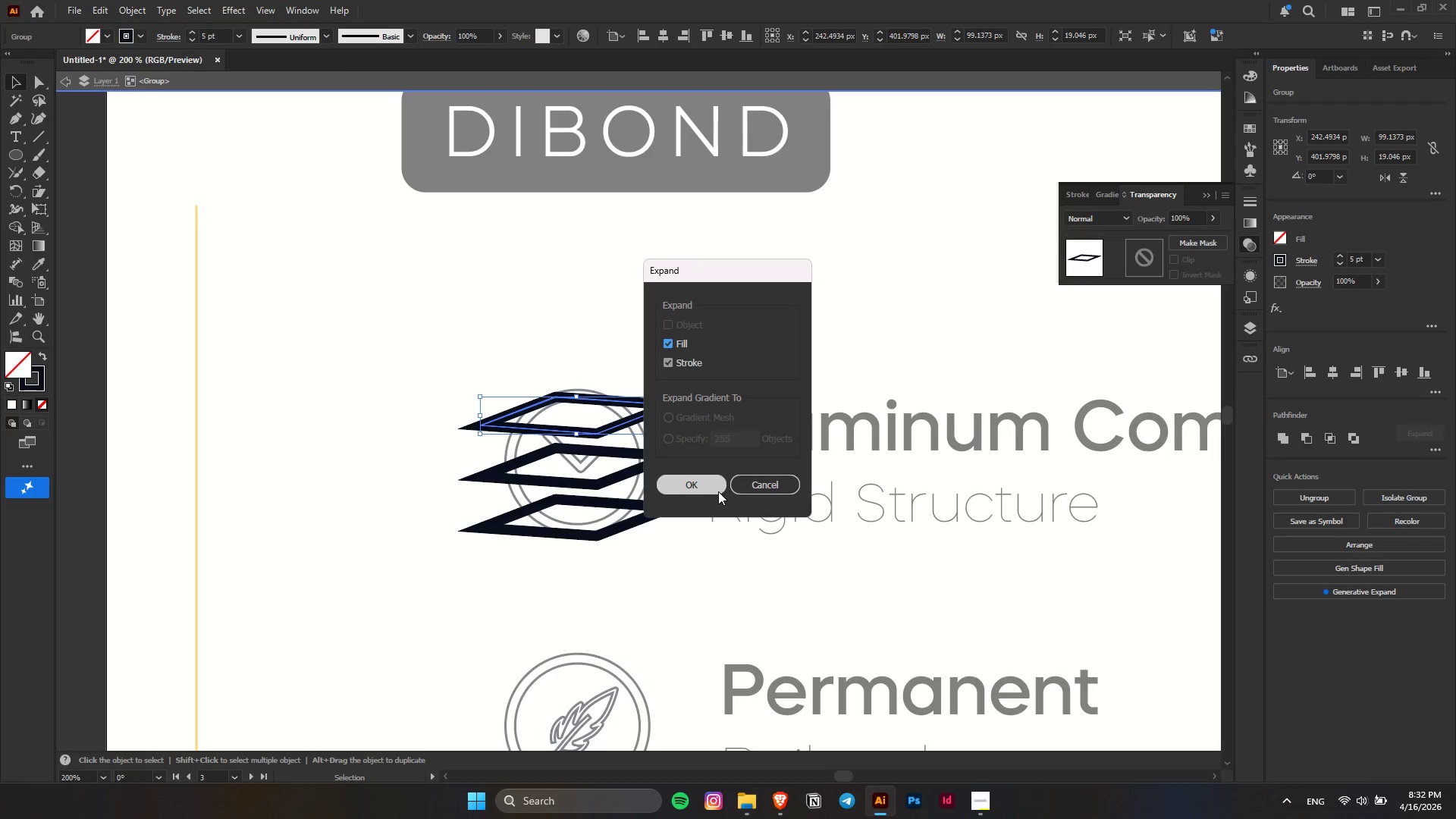 
left_click([692, 477])
 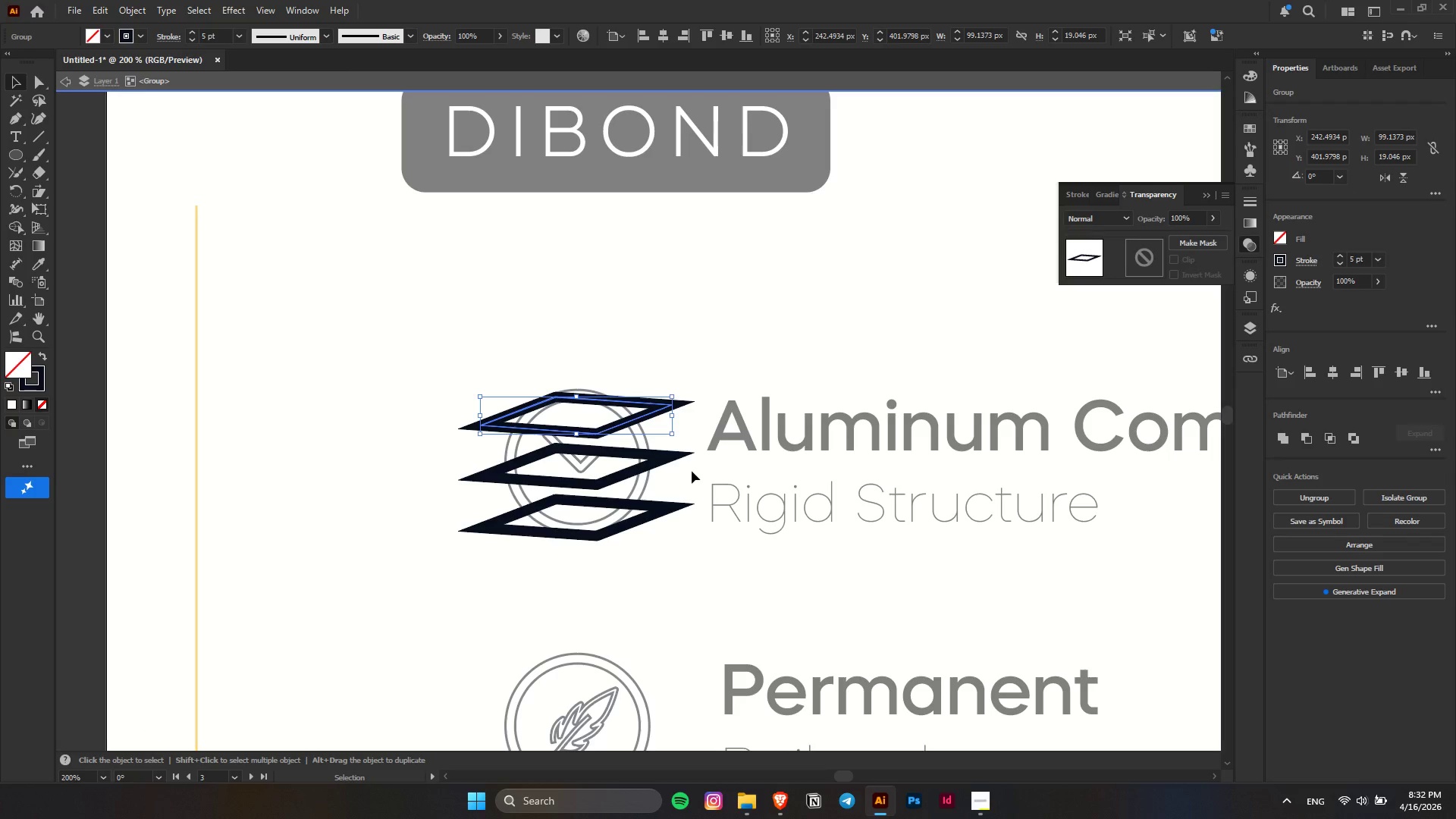 
left_click([698, 362])
 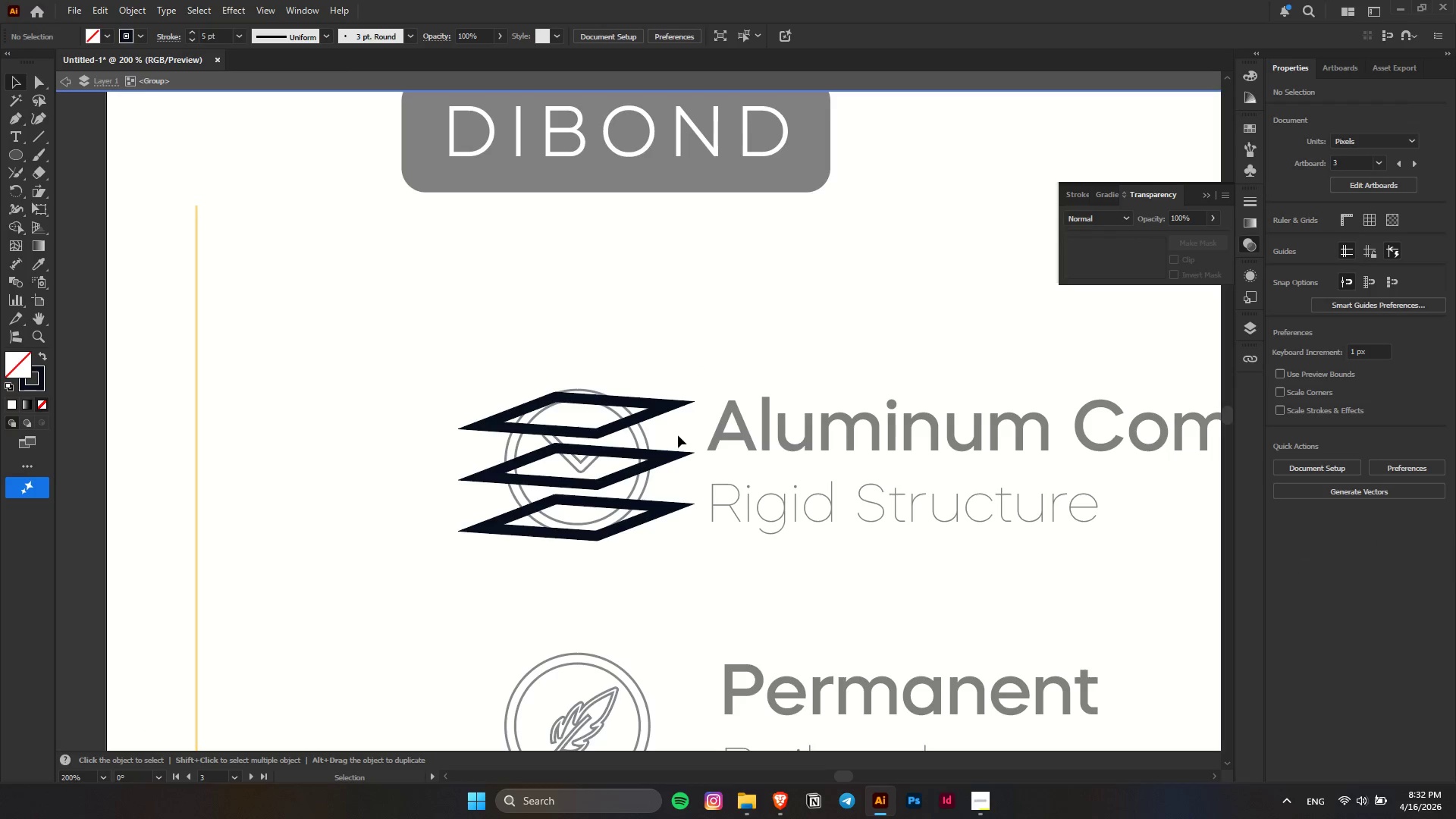 
key(Alt+AltLeft)
 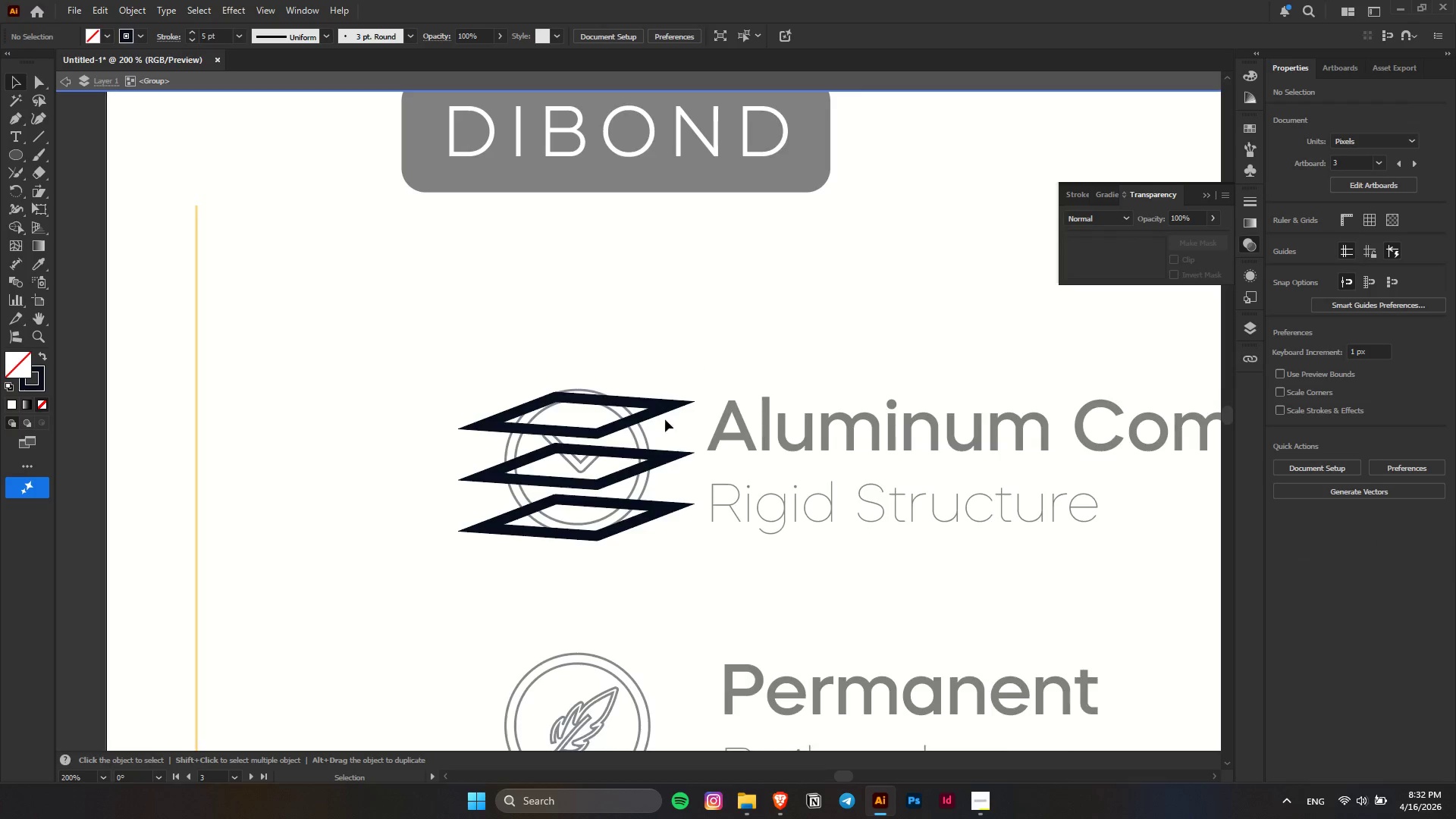 
left_click([657, 408])
 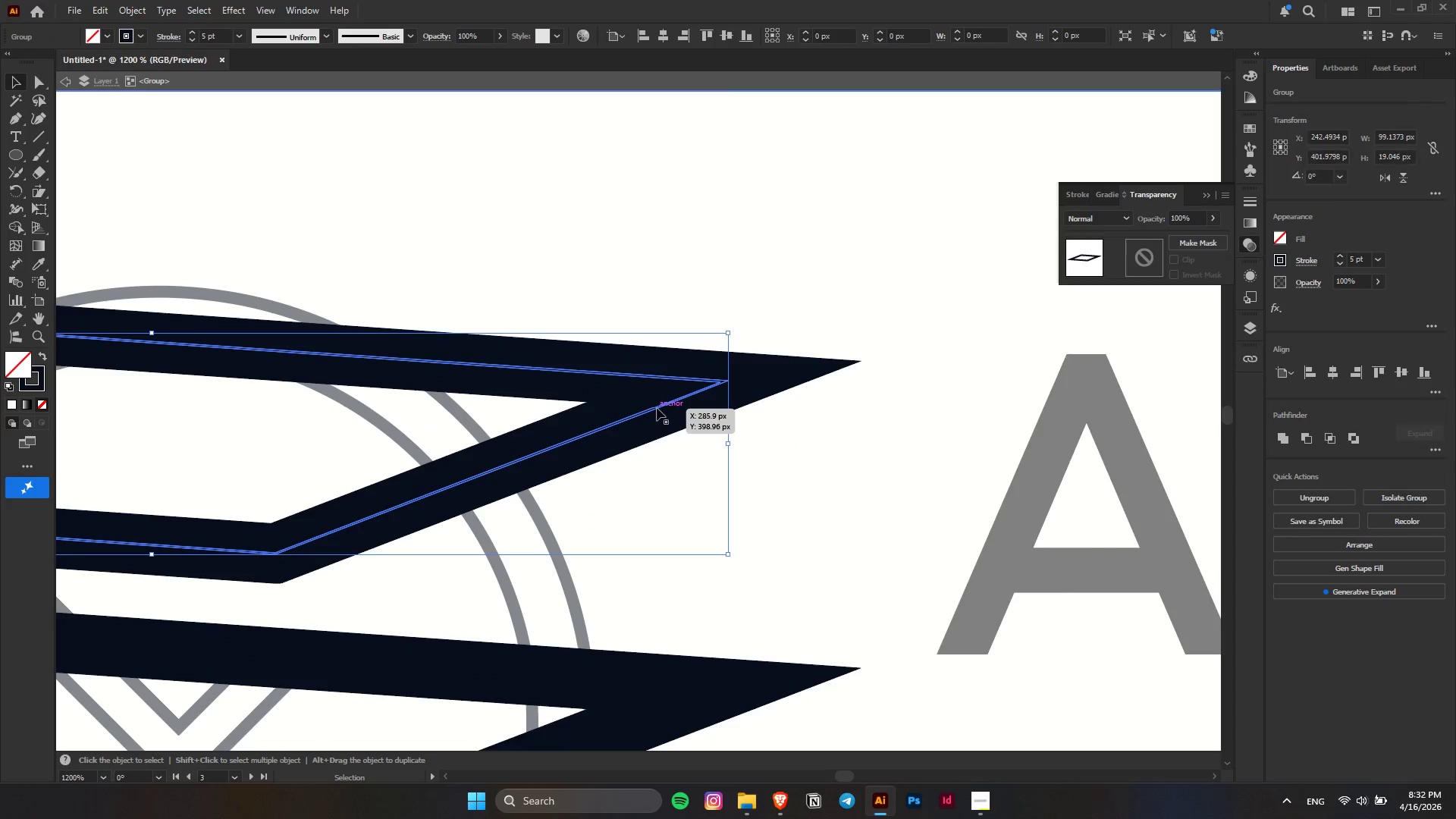 
scroll: coordinate [658, 411], scroll_direction: up, amount: 5.0
 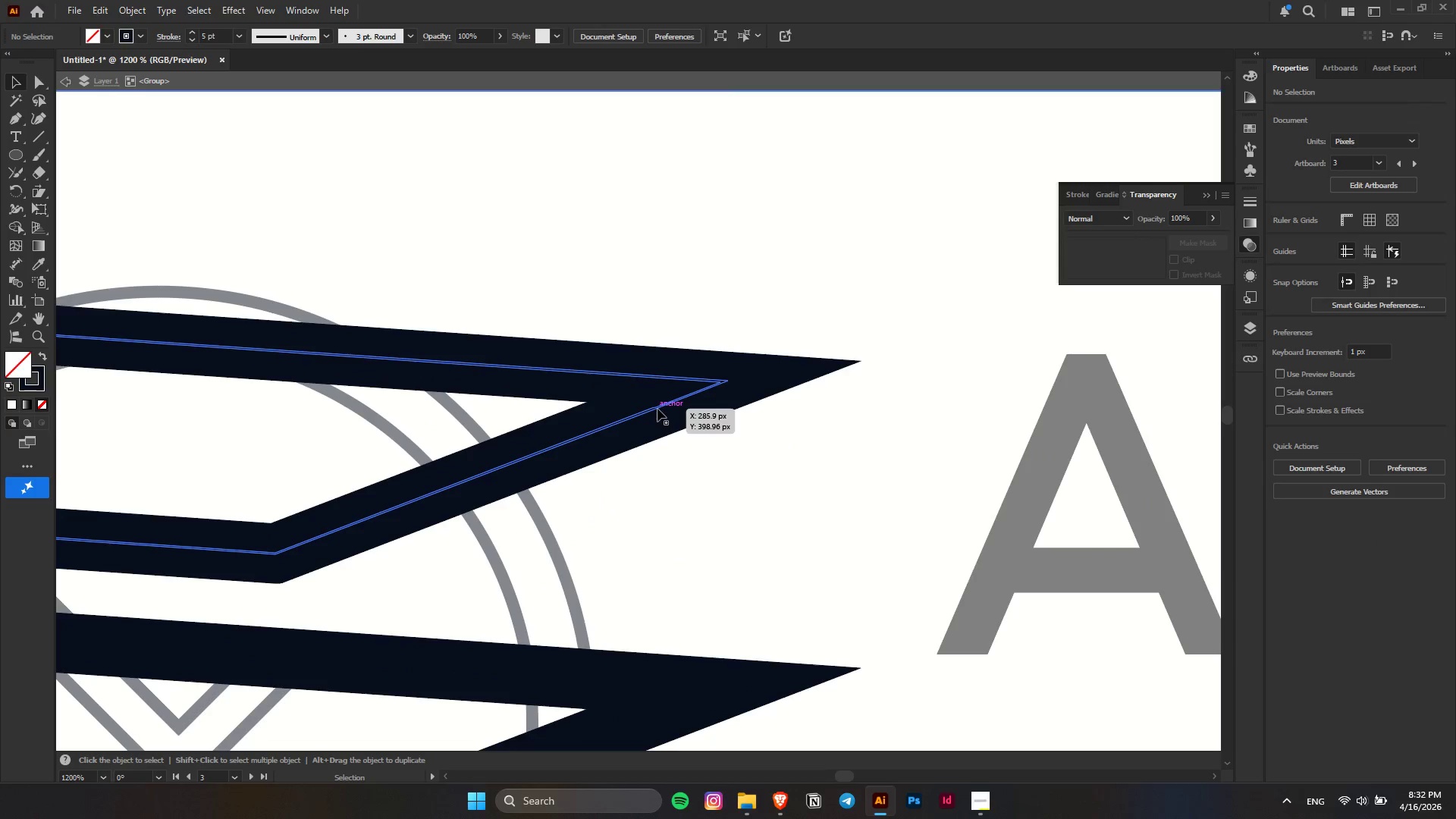 
left_click_drag(start_coordinate=[657, 408], to_coordinate=[629, 362])
 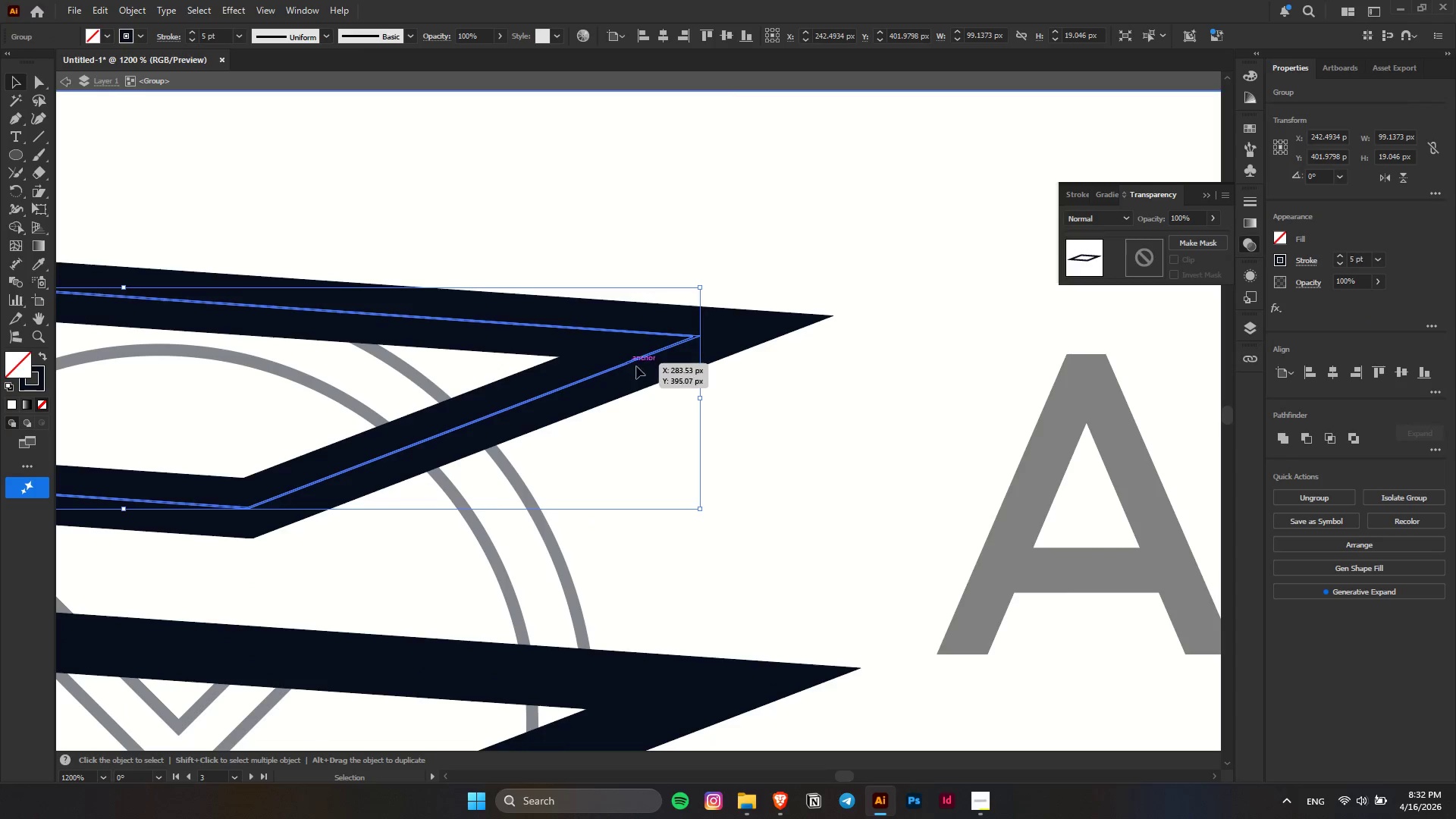 
key(Control+ControlLeft)
 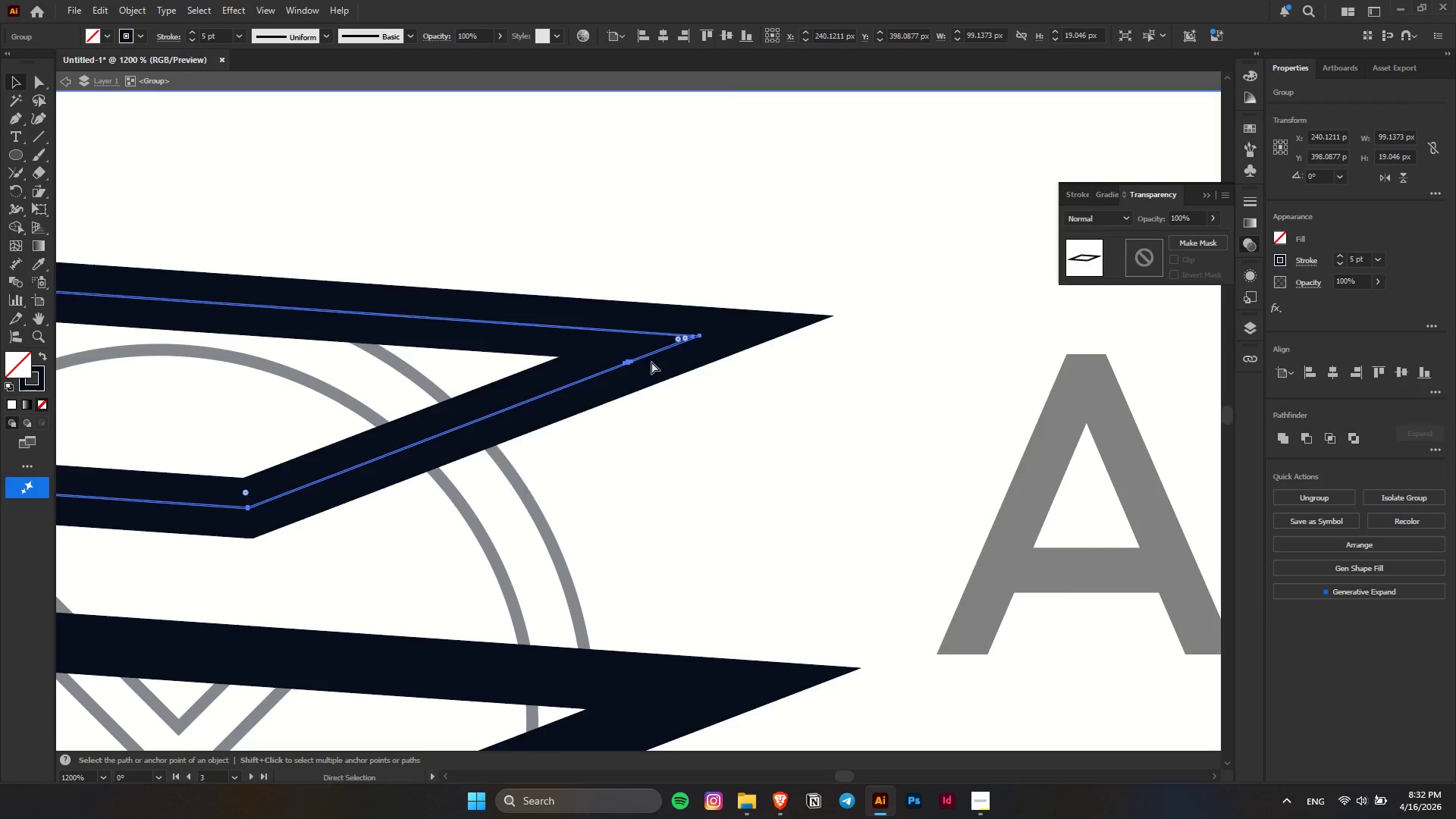 
key(Control+Z)
 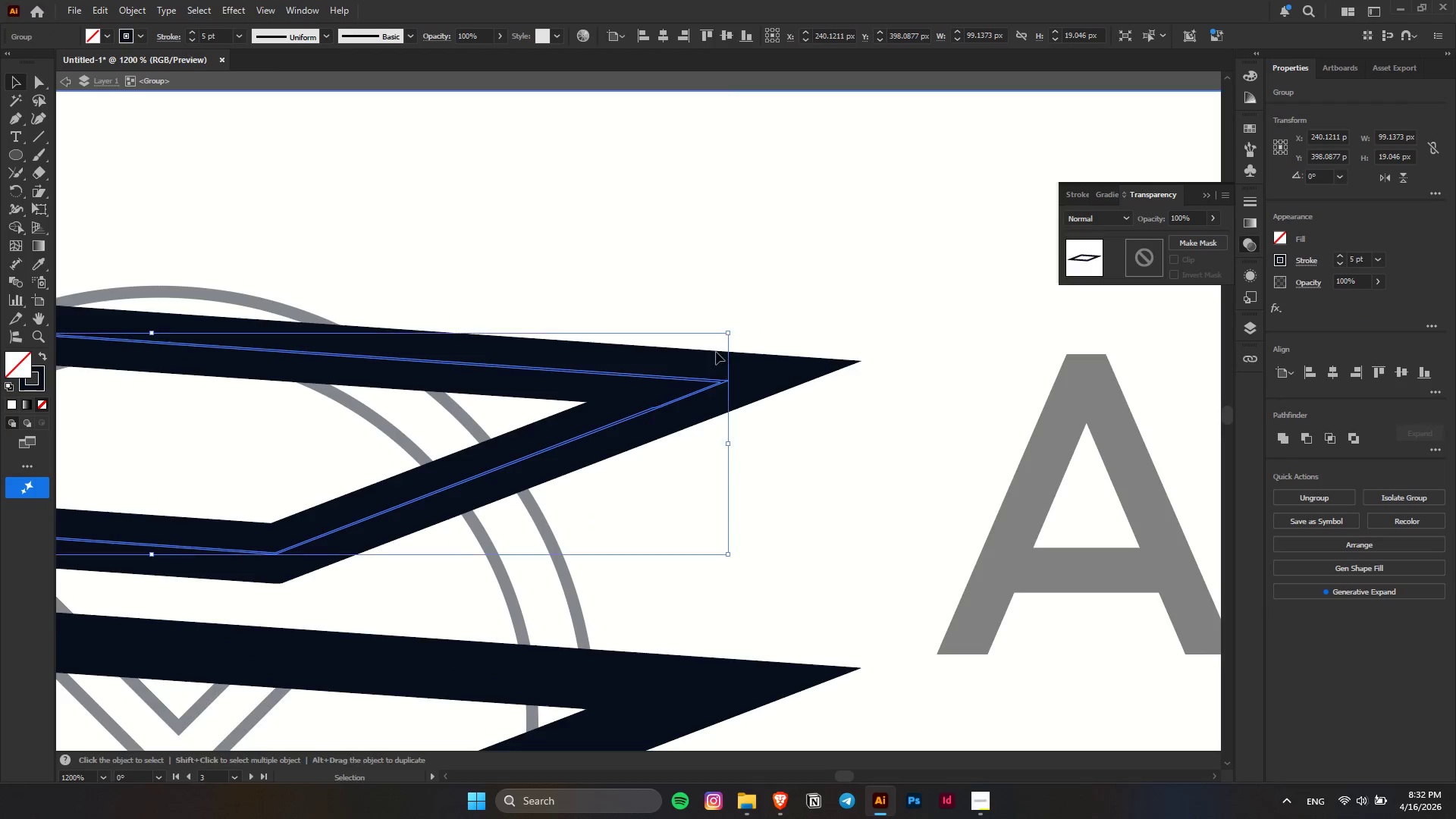 
hold_key(key=AltLeft, duration=0.31)
scroll: coordinate [731, 352], scroll_direction: up, amount: 4.0
 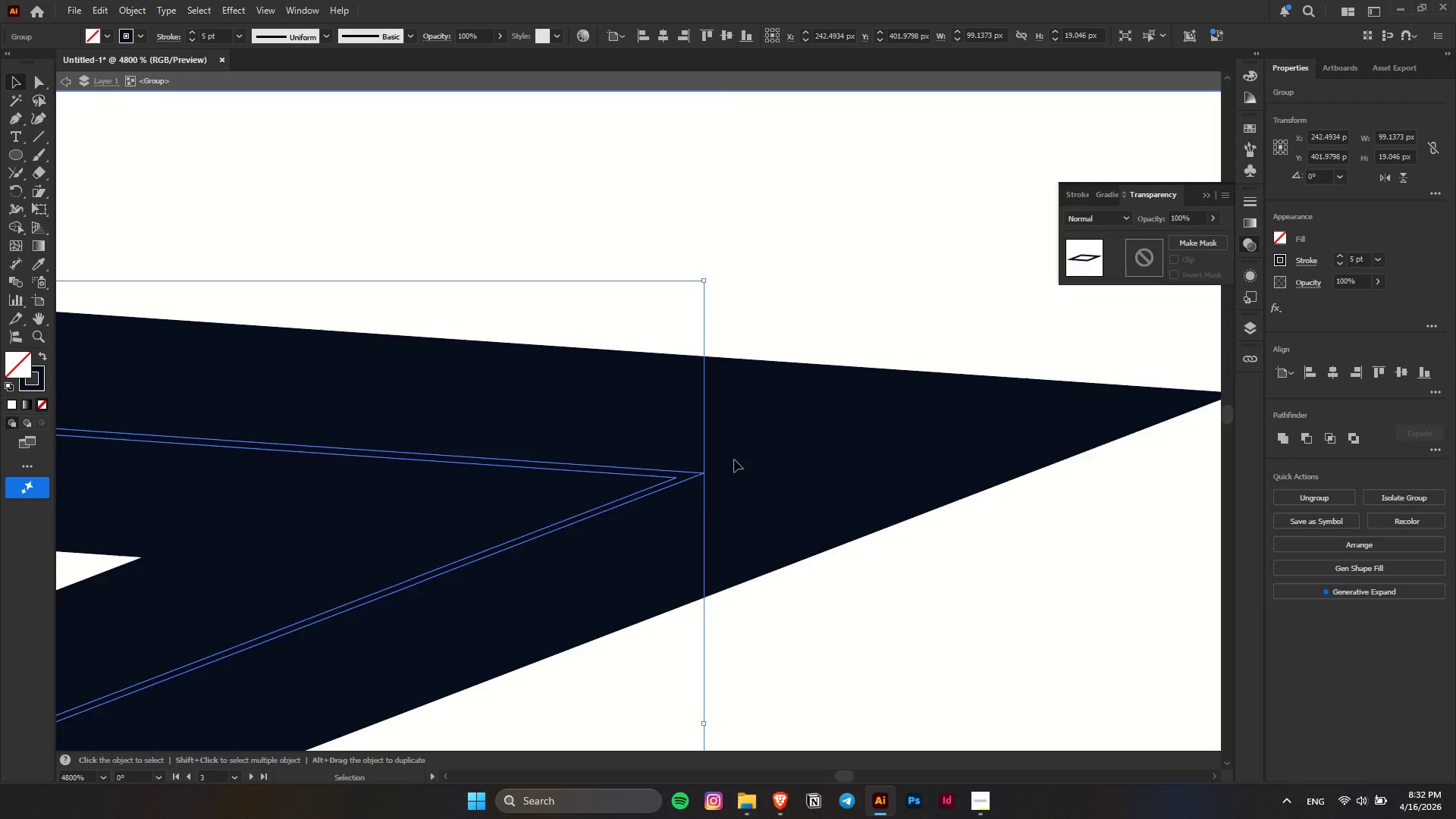 
hold_key(key=AltLeft, duration=0.38)
scroll: coordinate [734, 460], scroll_direction: down, amount: 5.0
 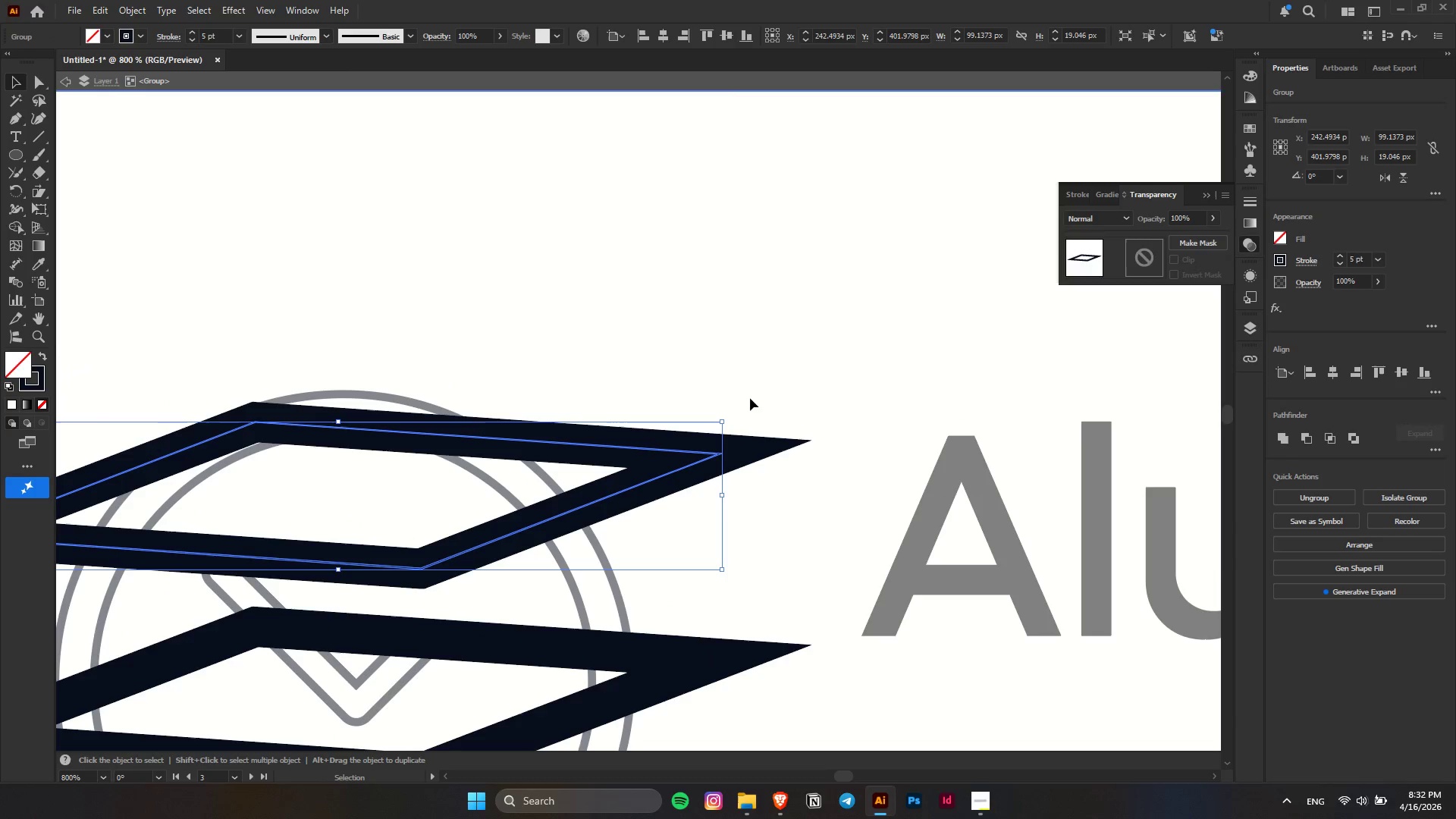 
left_click([750, 398])
 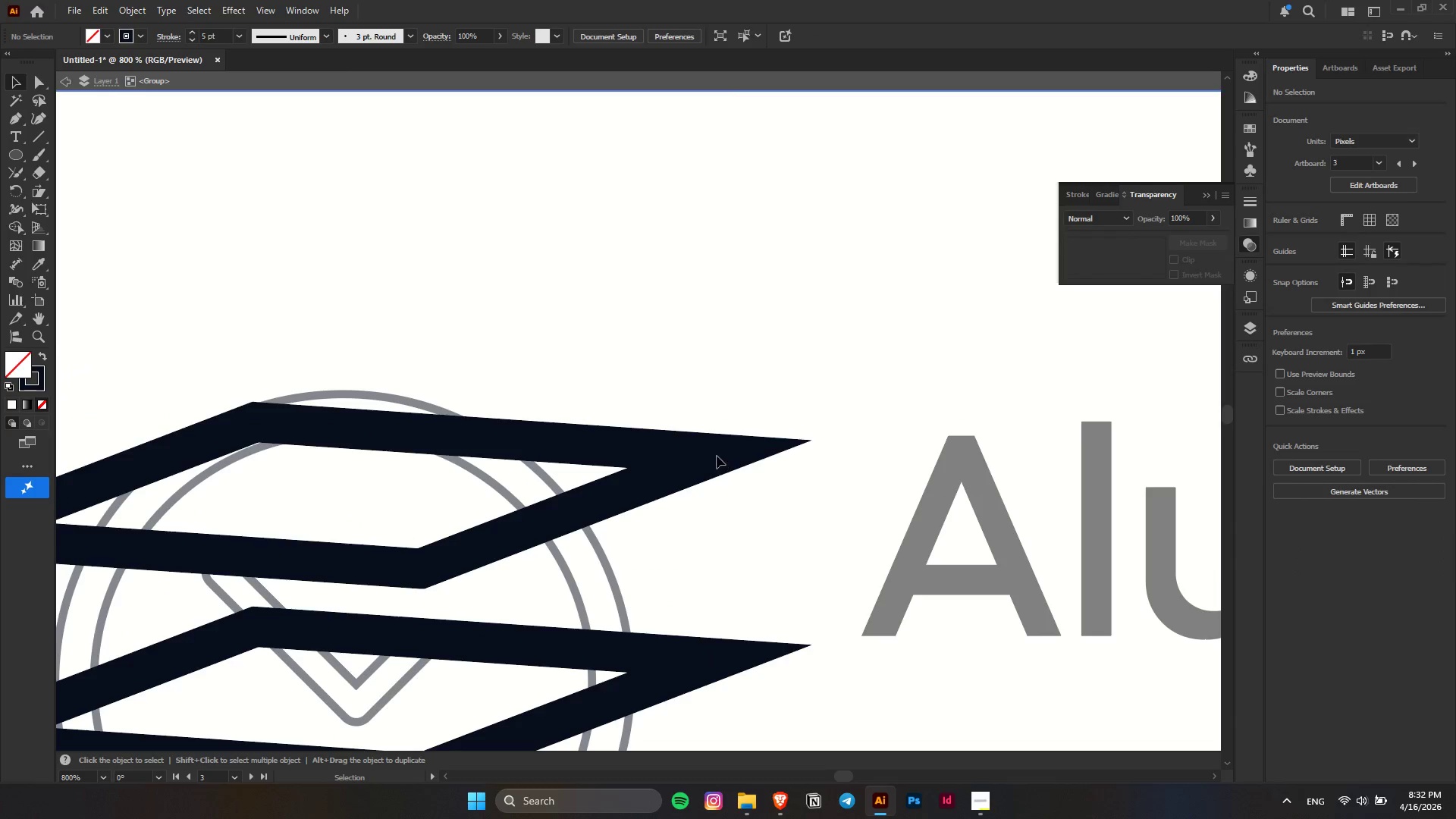 
double_click([715, 453])
 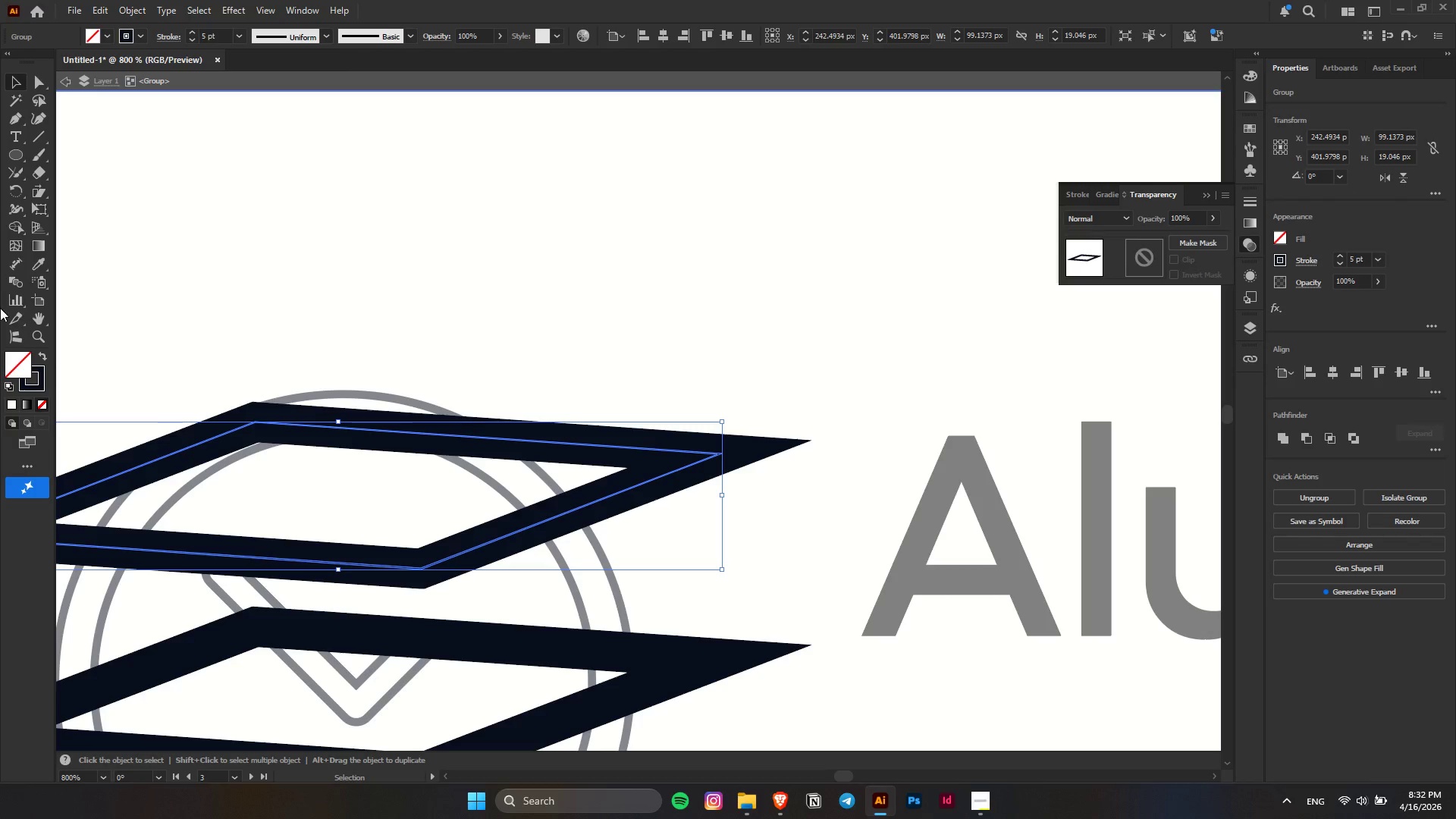 
left_click([46, 353])
 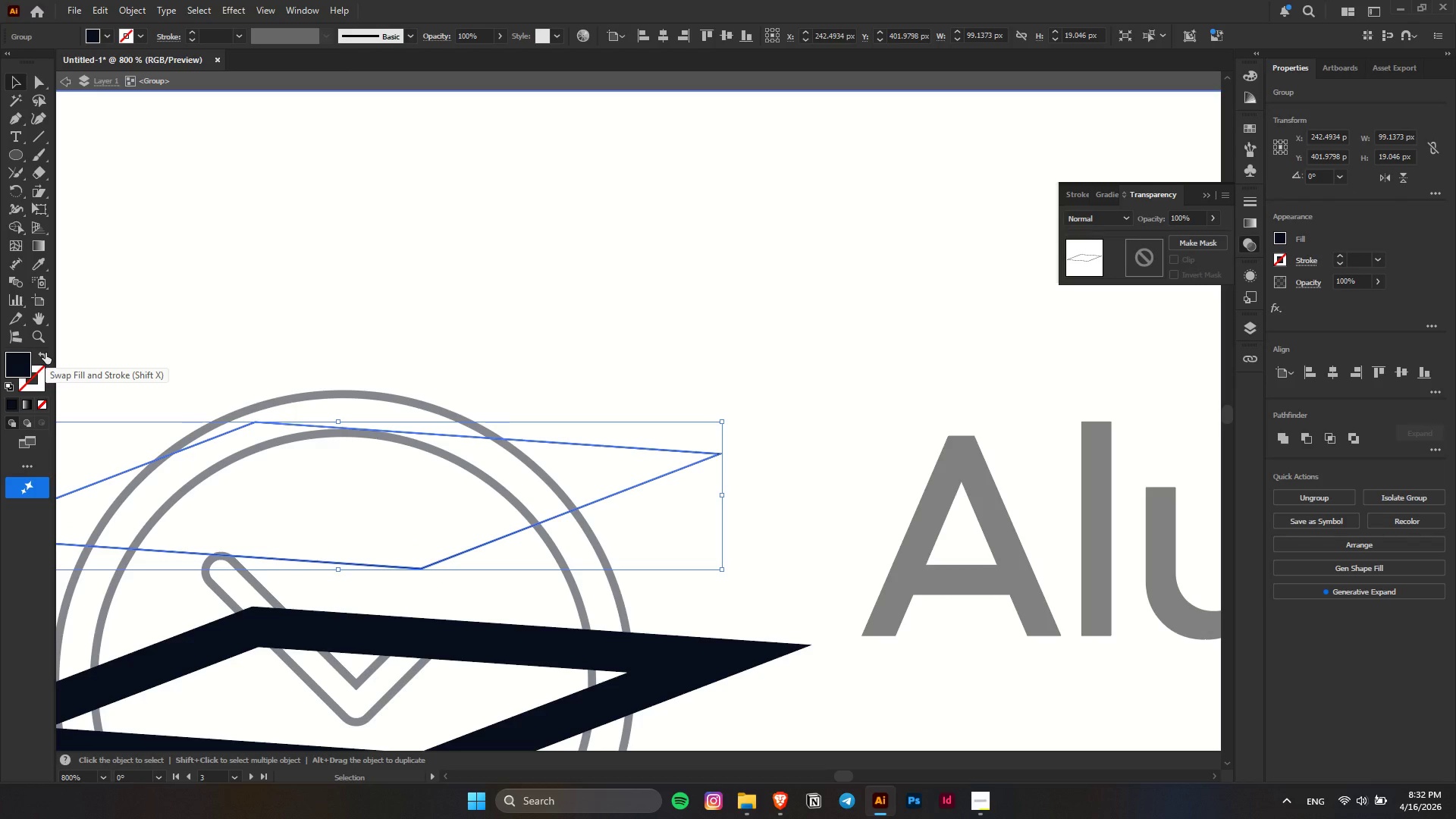 
left_click([46, 353])
 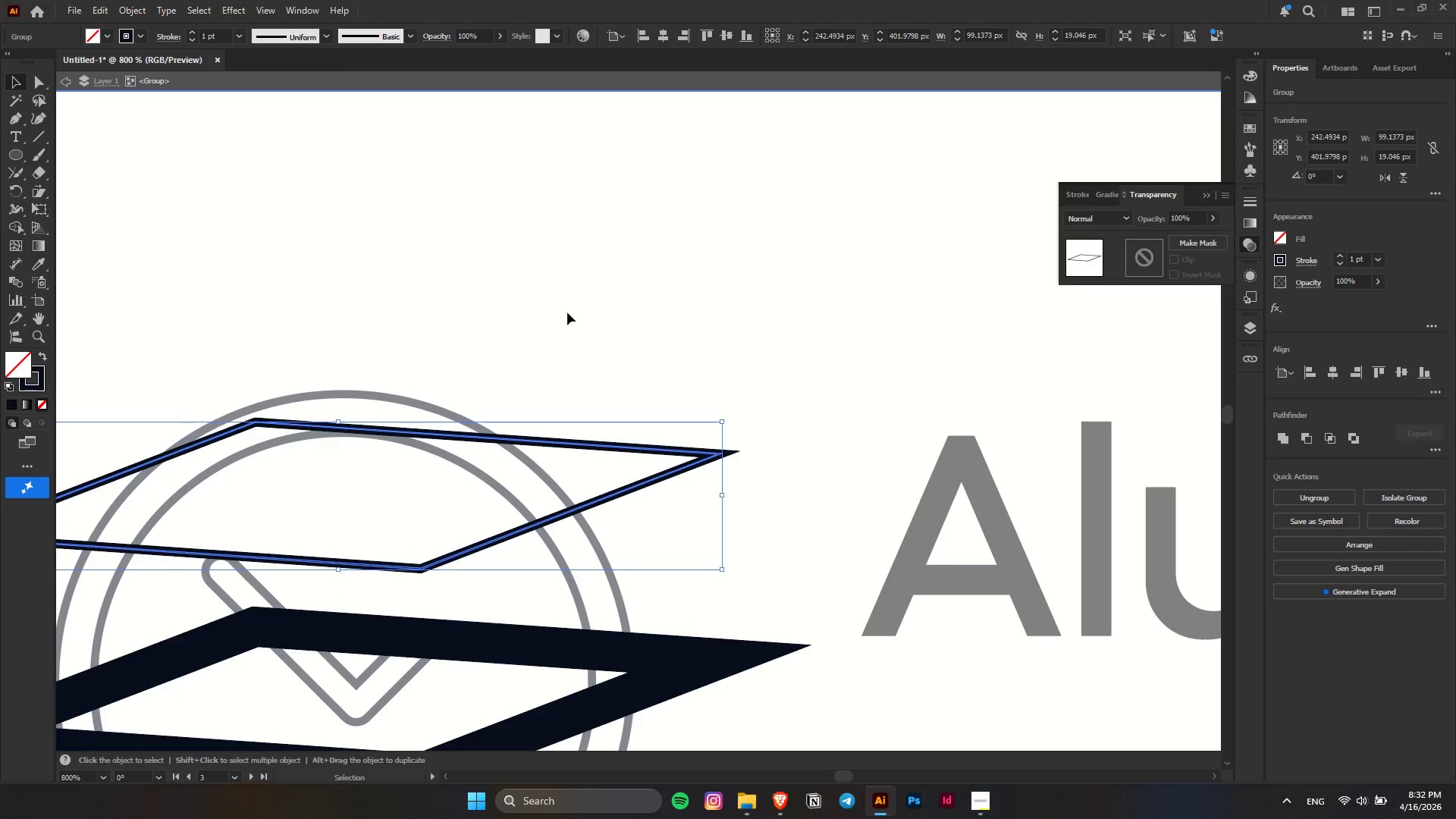 
key(Control+Z)
 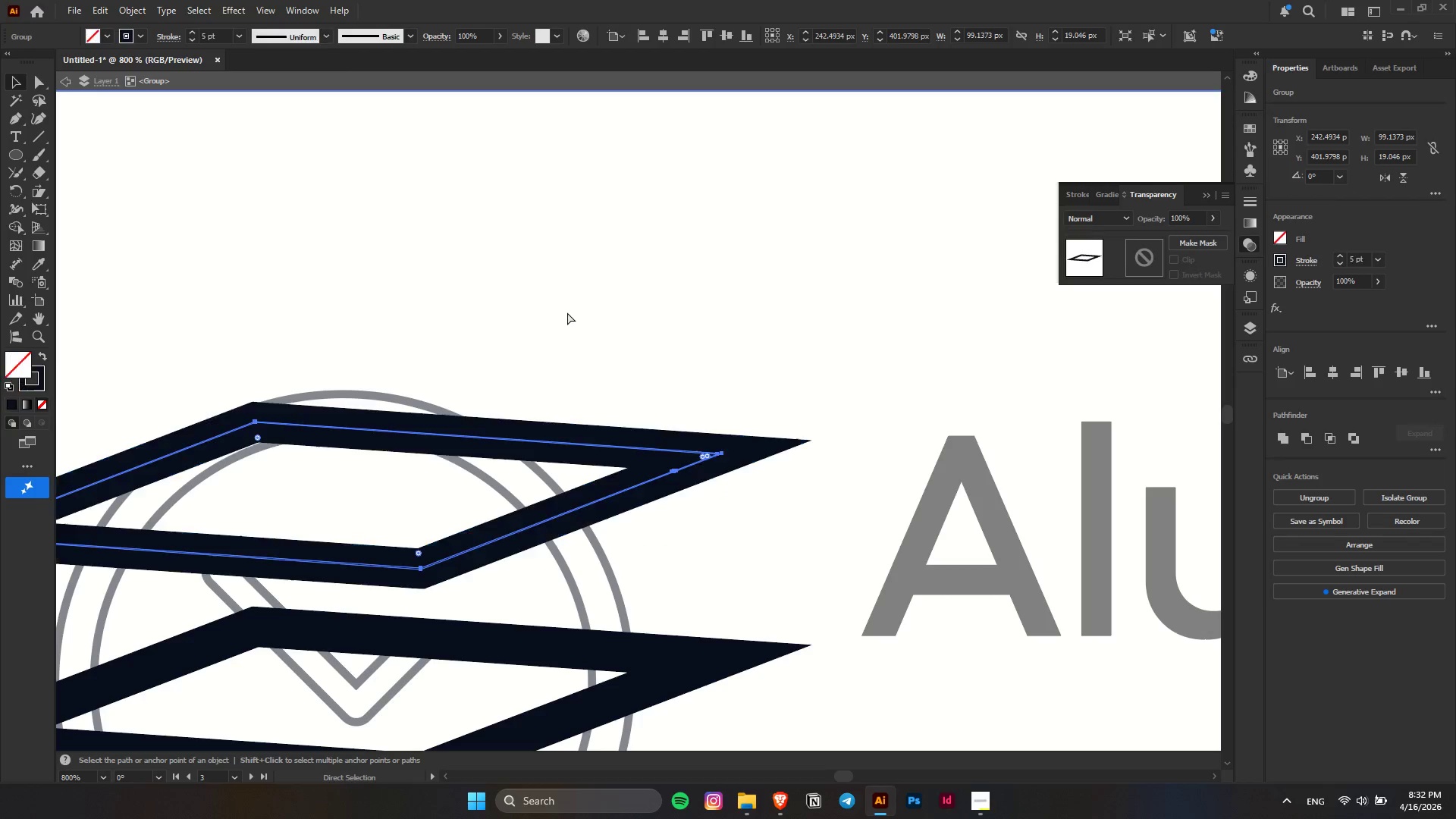 
key(Control+Z)
 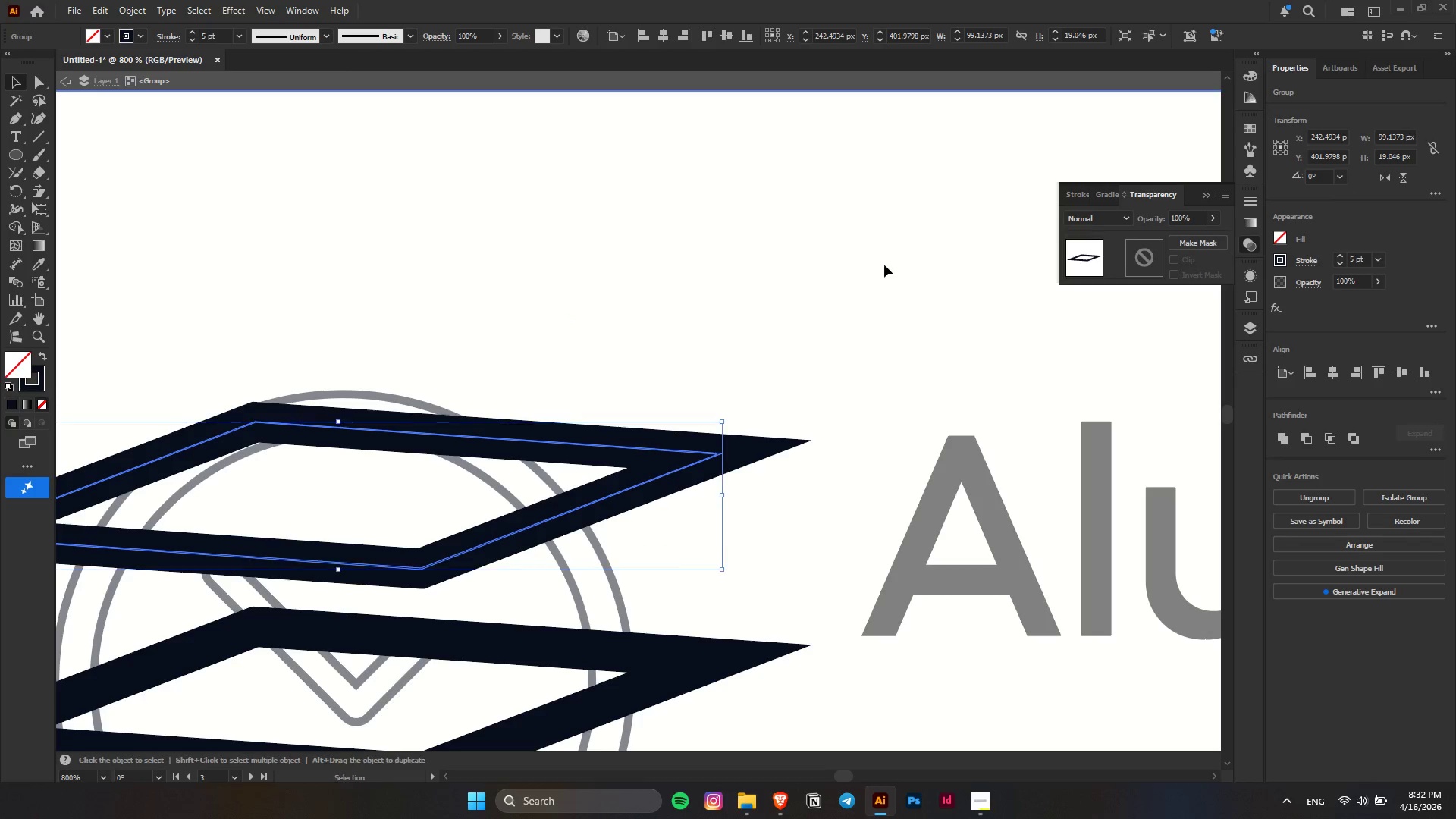 
left_click([884, 265])
 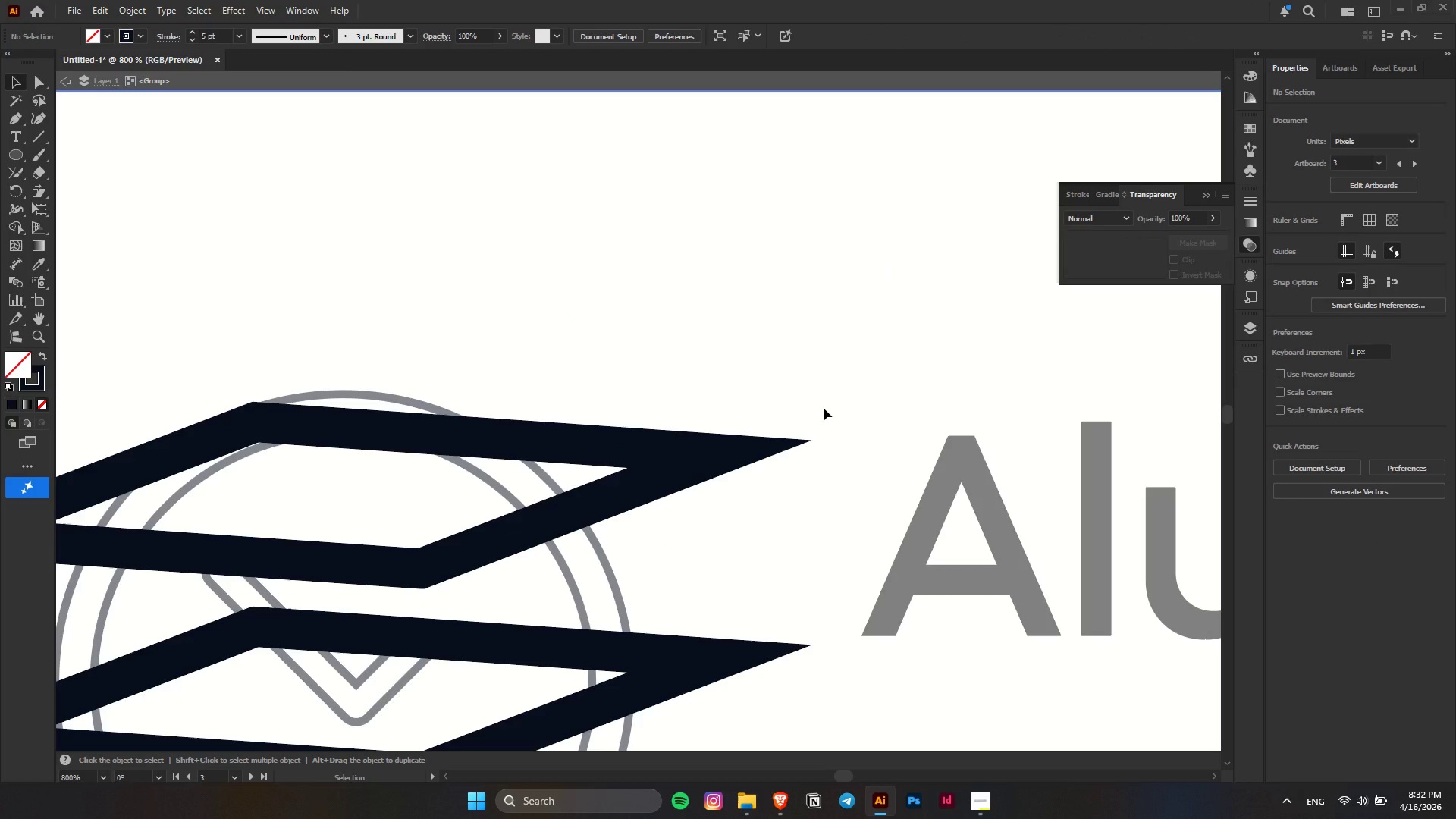 
wait(14.16)
 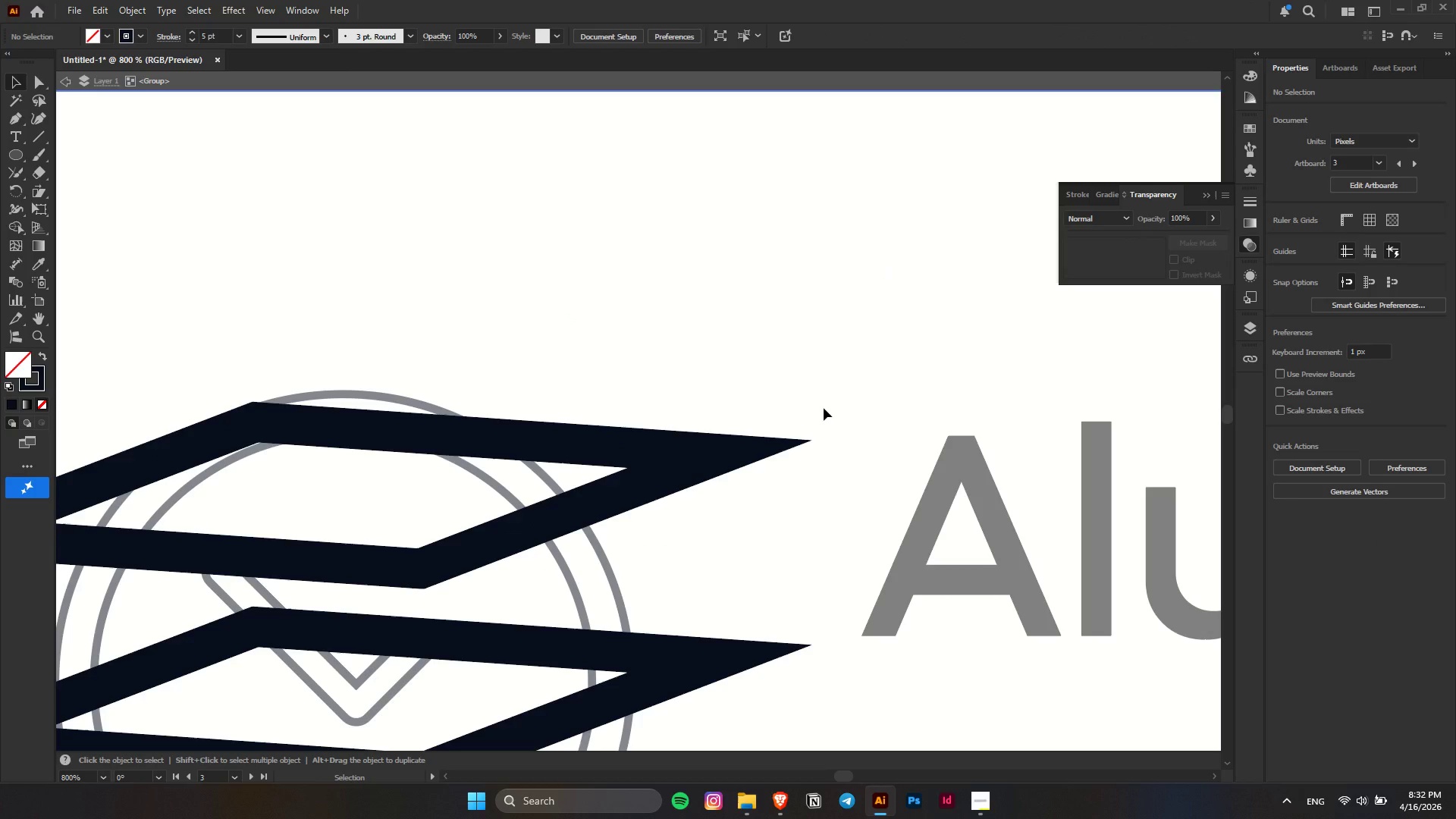 
key(Escape)
 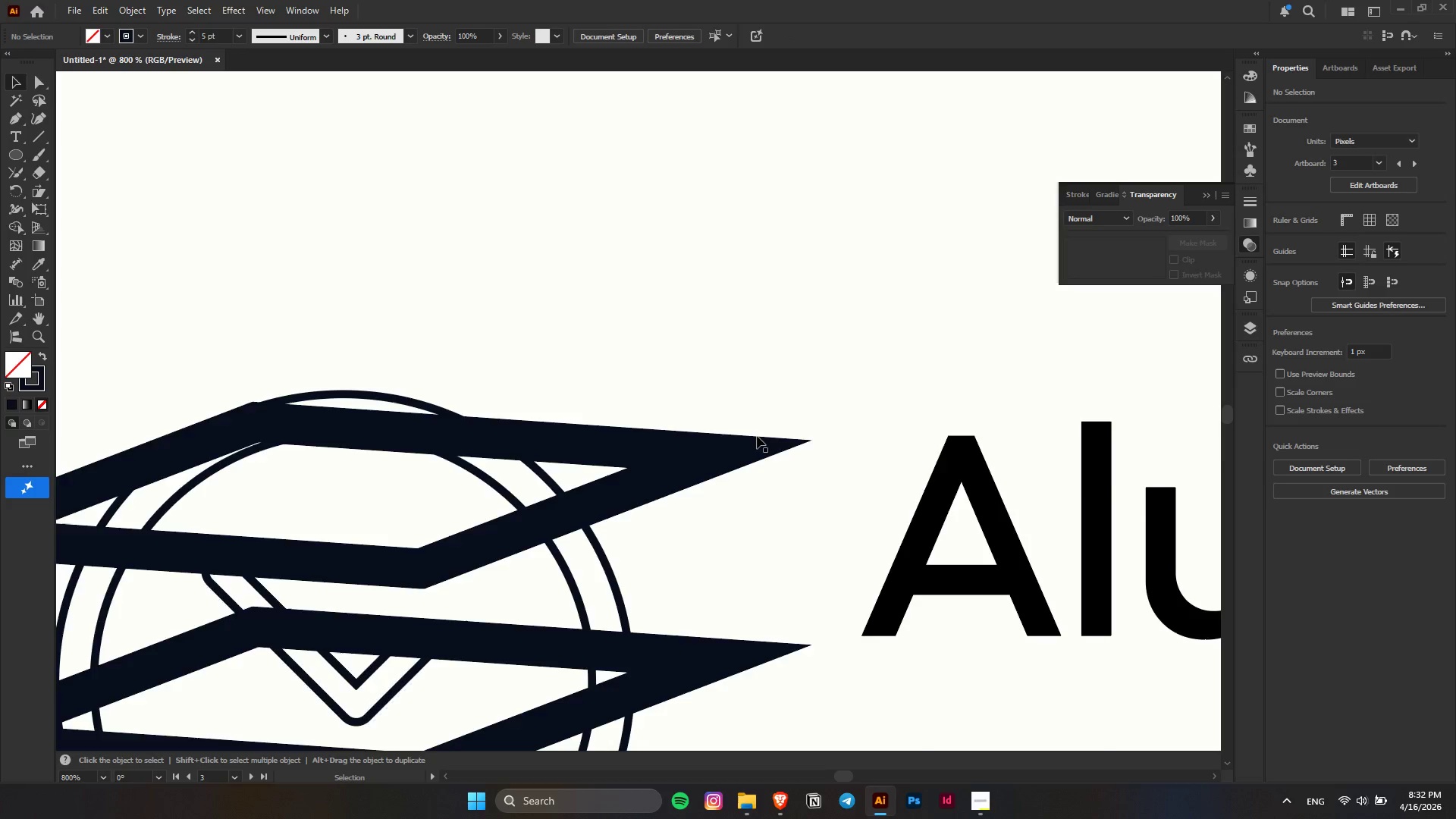 
key(Alt+AltLeft)
 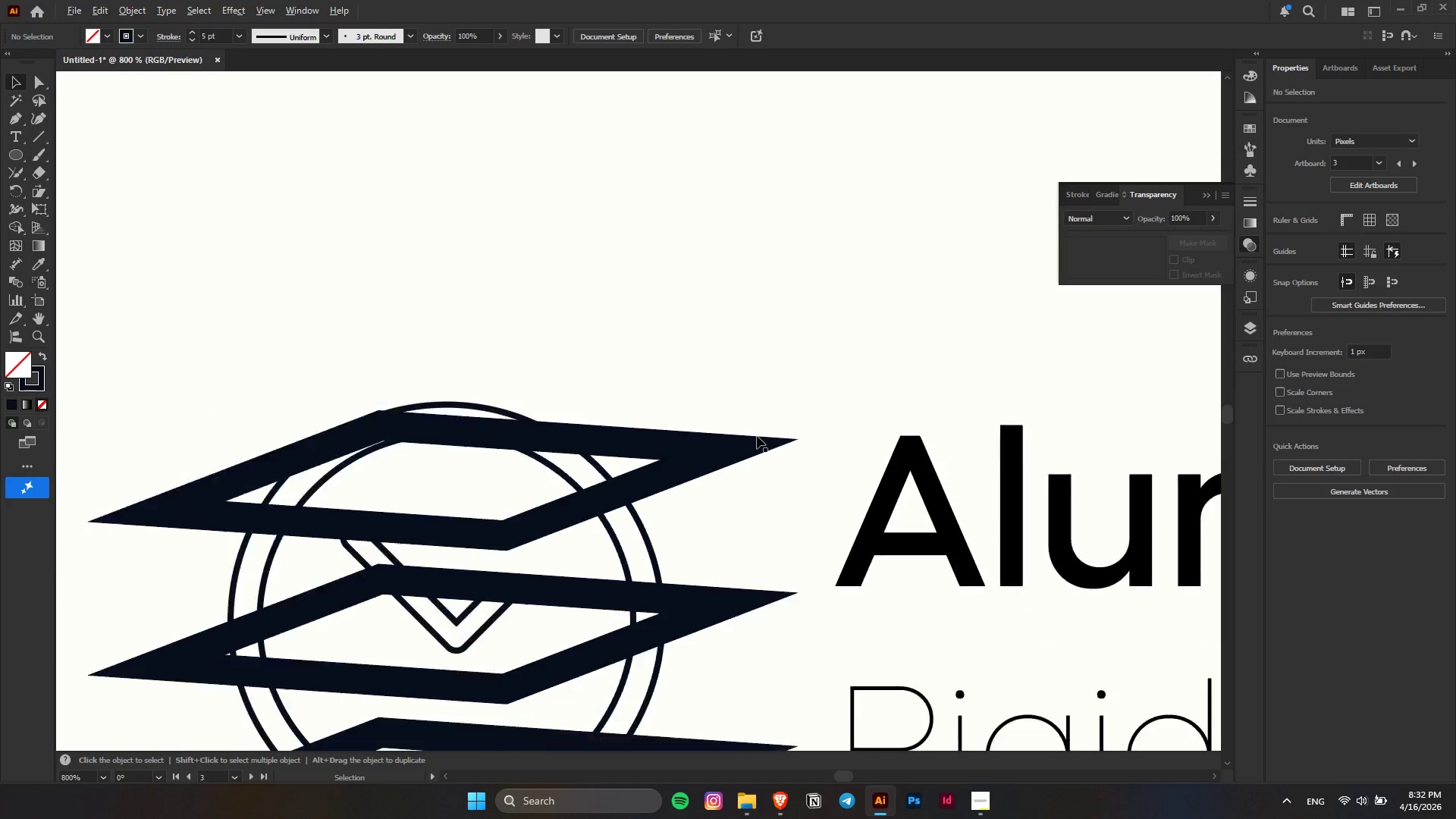 
scroll: coordinate [757, 436], scroll_direction: down, amount: 6.0
 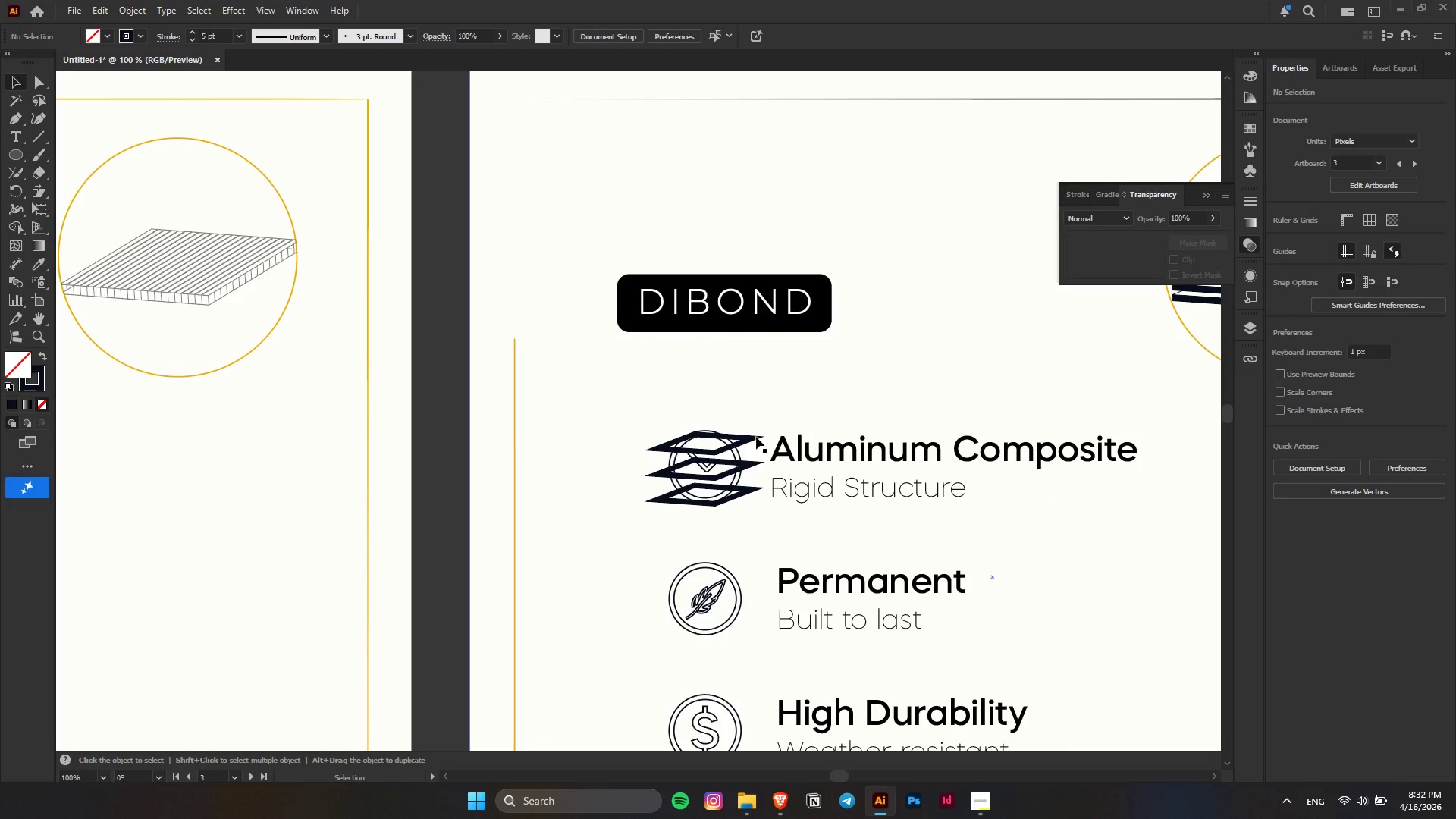 
hold_key(key=AltLeft, duration=0.48)
scroll: coordinate [755, 440], scroll_direction: up, amount: 4.0
 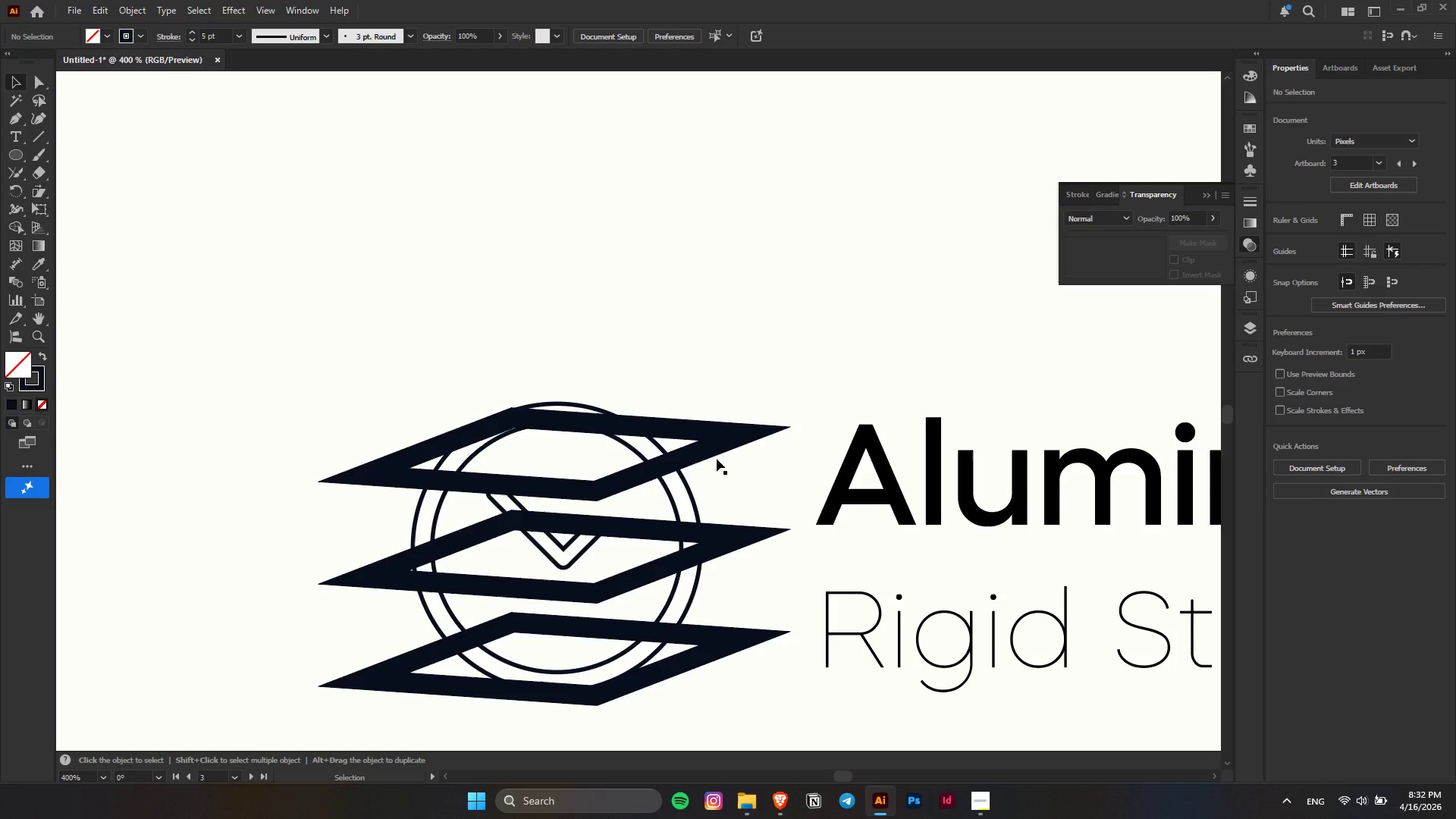 
left_click([717, 439])
 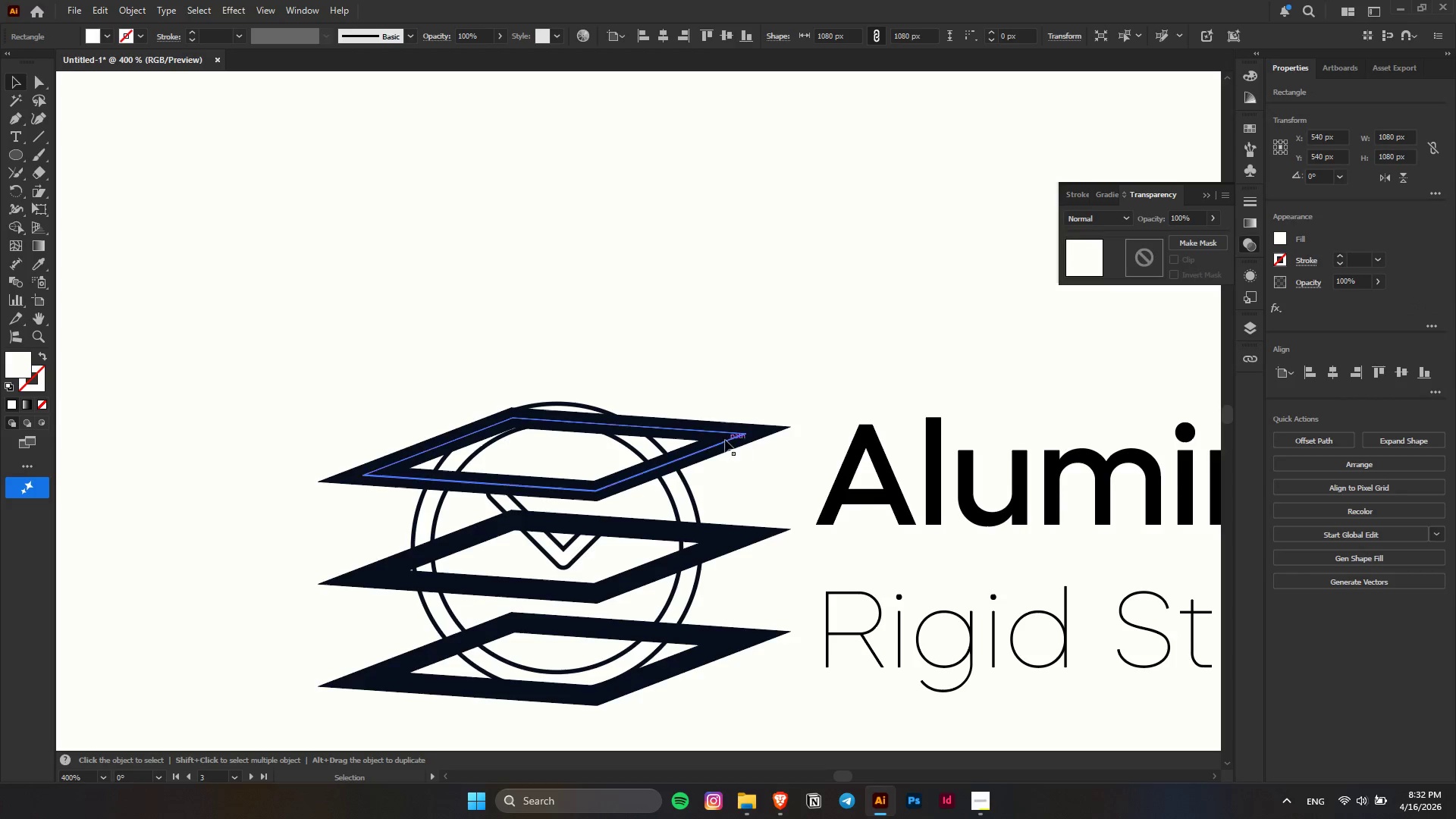 
left_click([725, 440])
 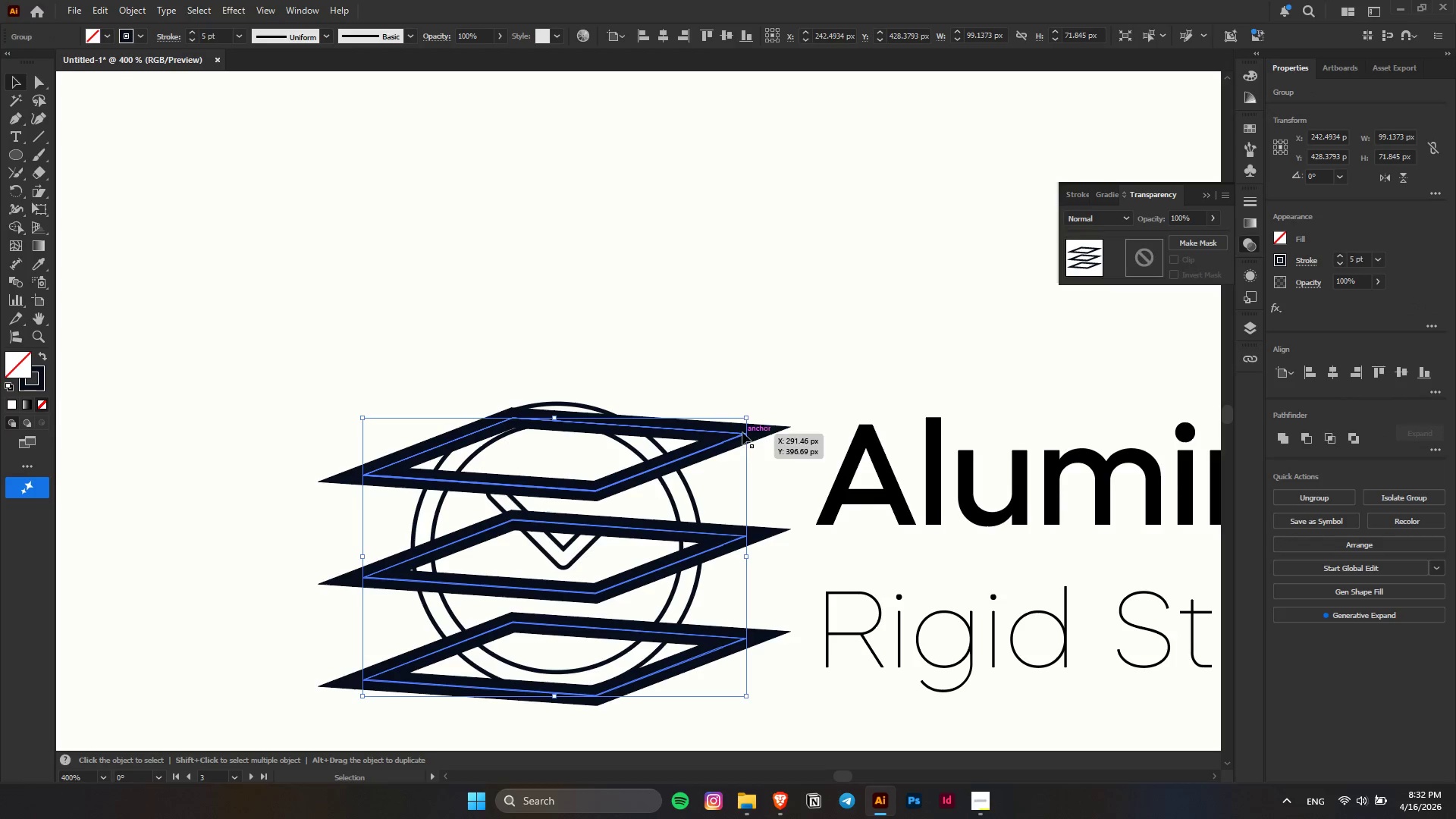 
hold_key(key=AltLeft, duration=0.78)
scroll: coordinate [736, 435], scroll_direction: up, amount: 9.0
 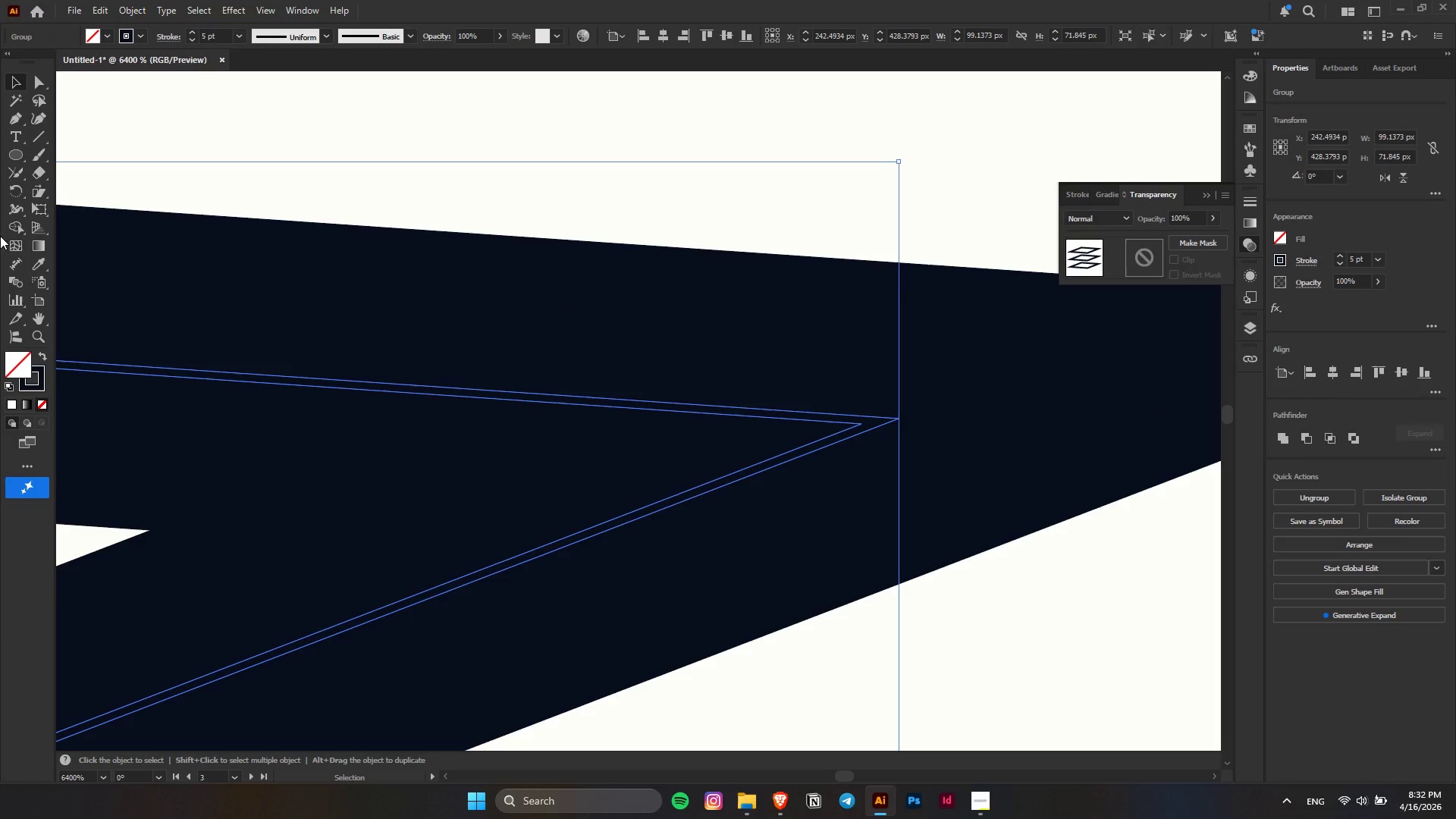 
left_click_drag(start_coordinate=[18, 224], to_coordinate=[23, 228])
 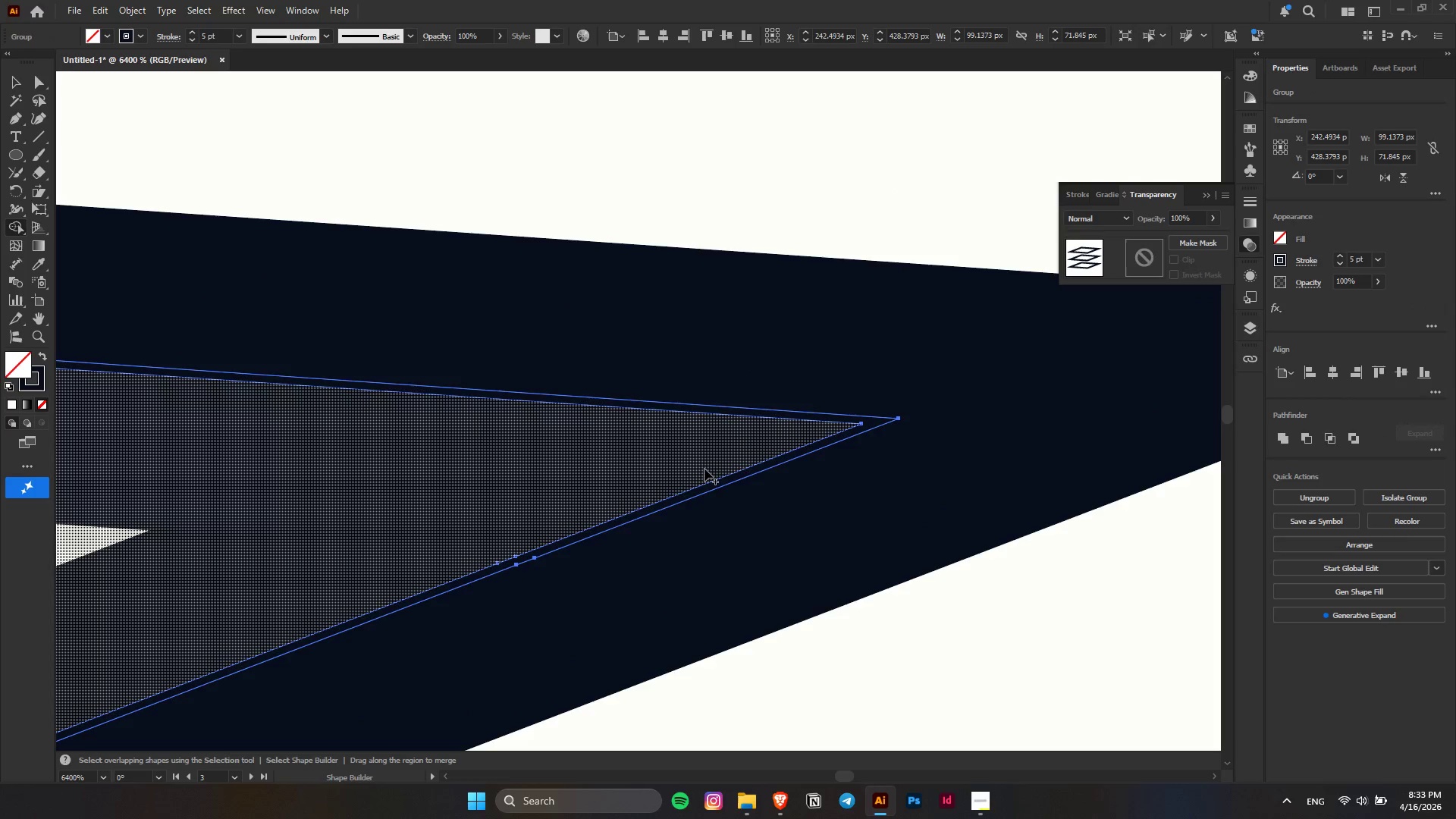 
left_click_drag(start_coordinate=[704, 468], to_coordinate=[794, 506])
 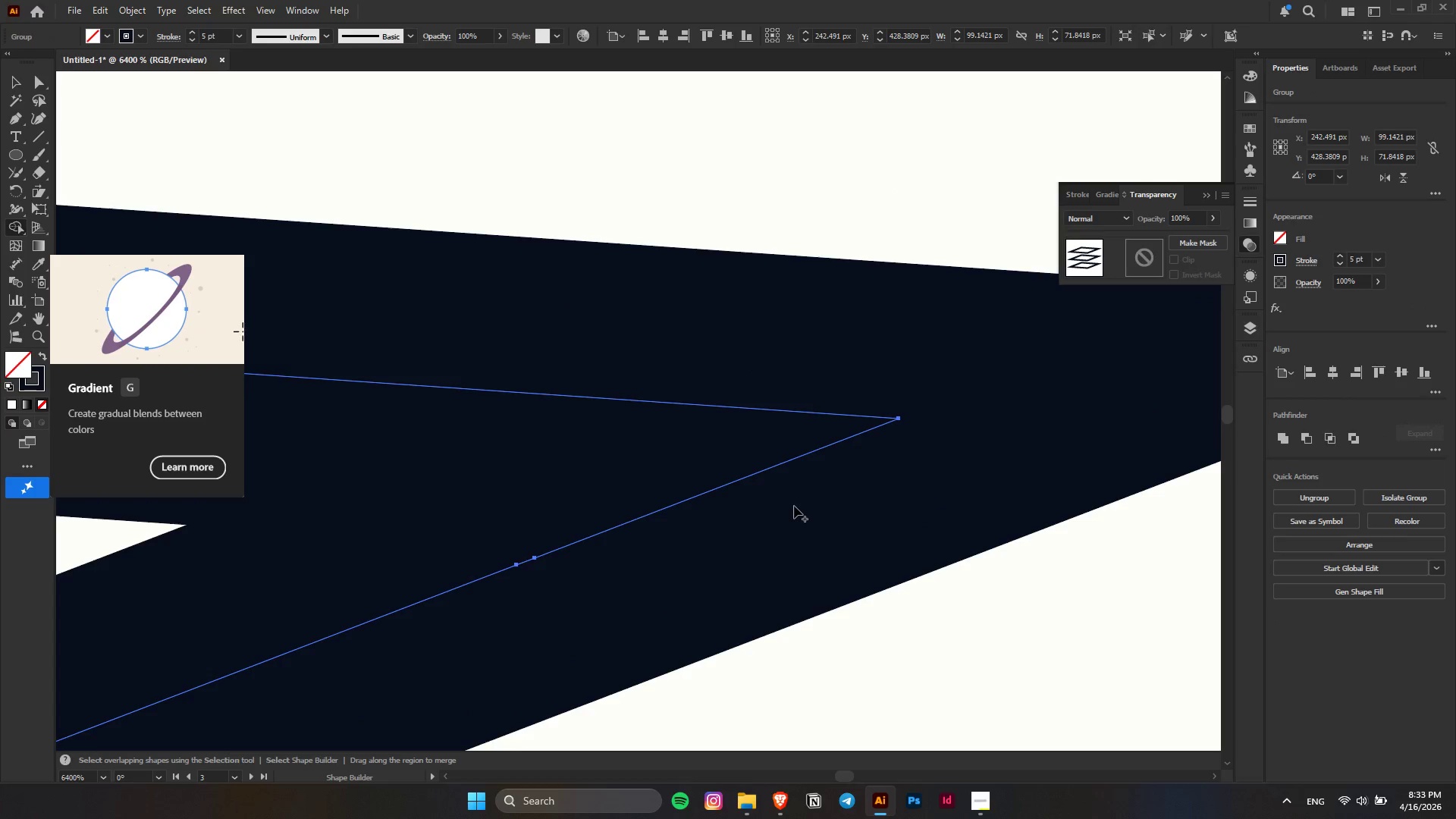 
hold_key(key=AltLeft, duration=0.44)
 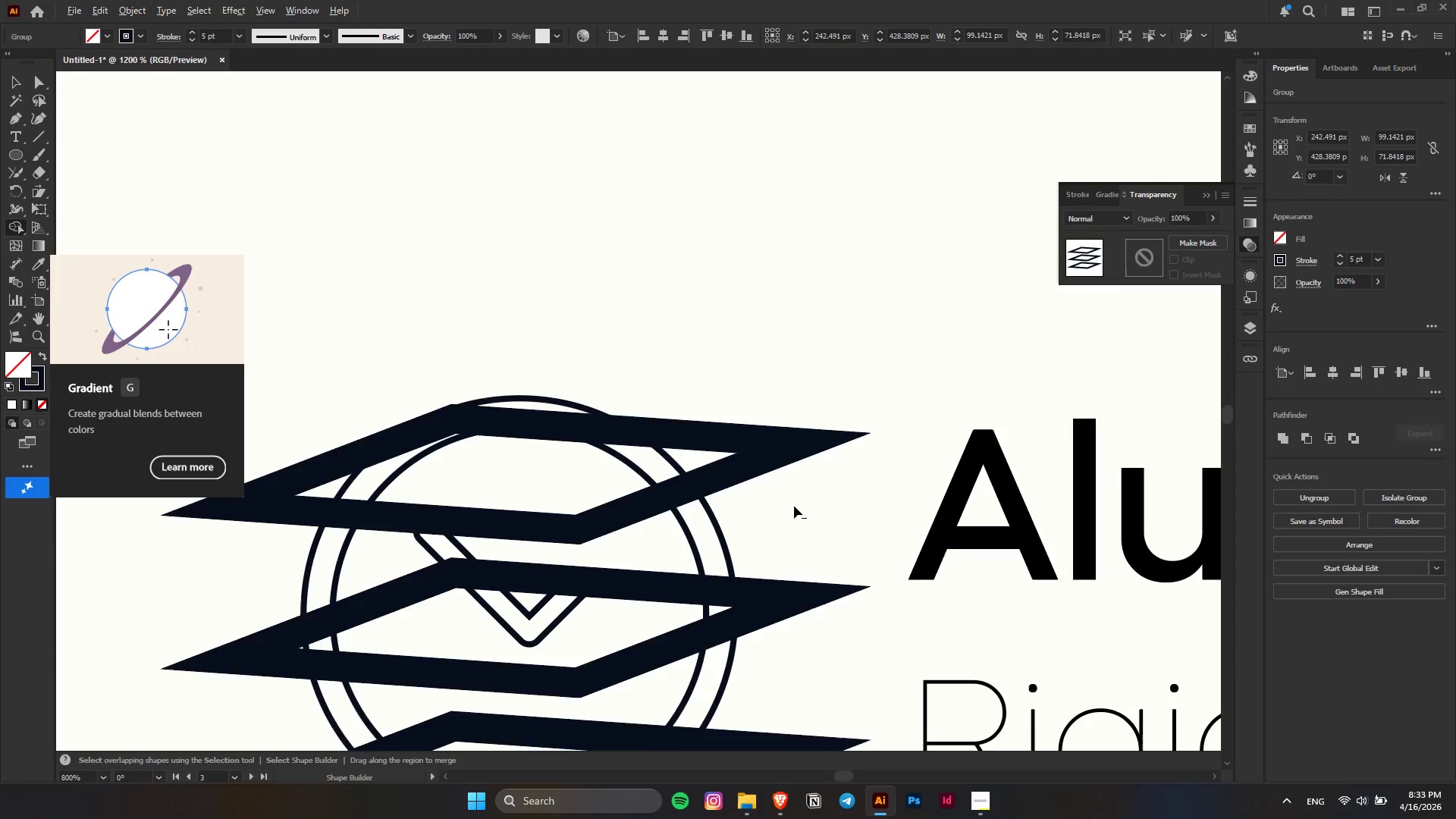 
key(Alt+AltLeft)
 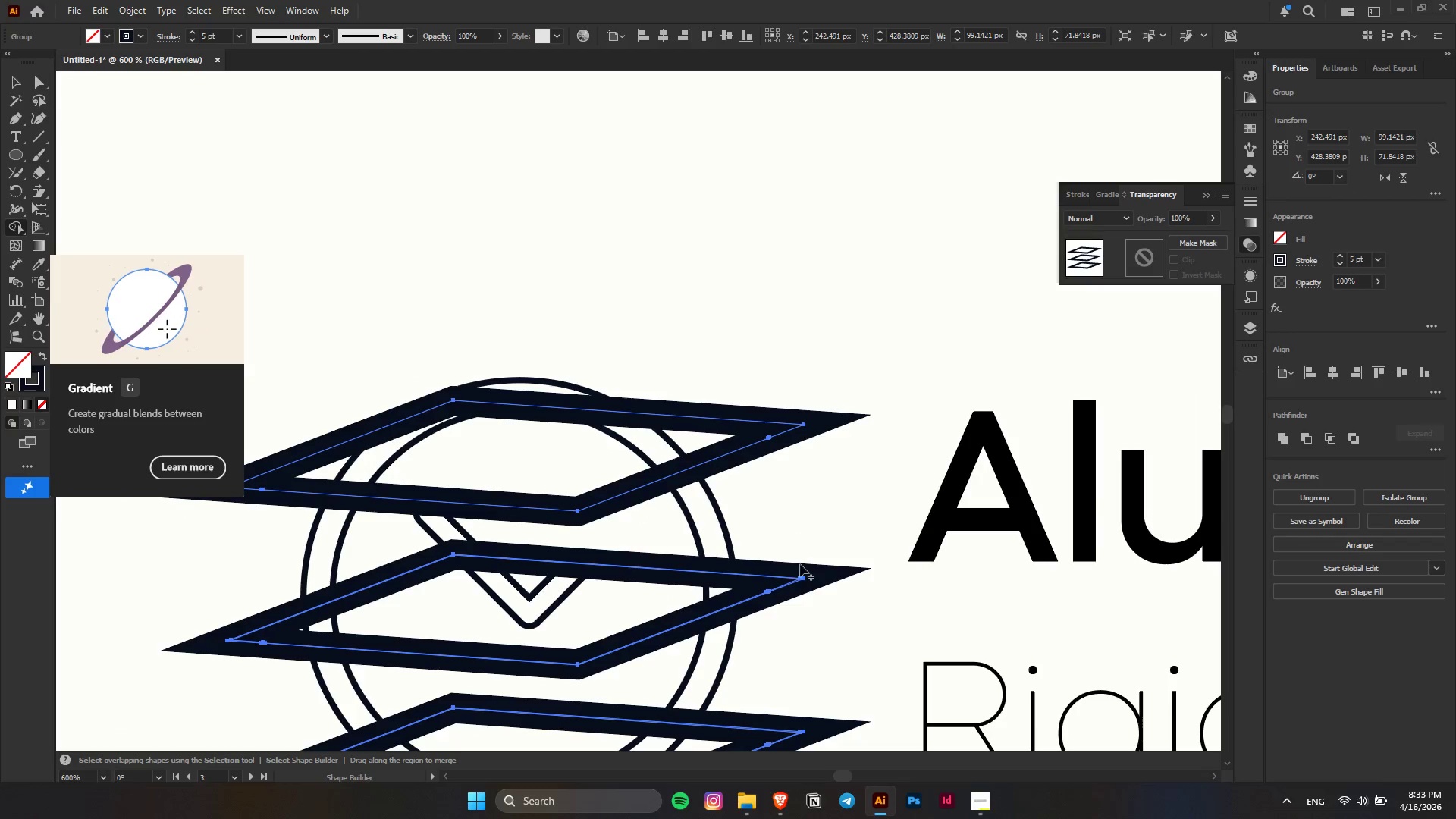 
hold_key(key=AltLeft, duration=0.64)
 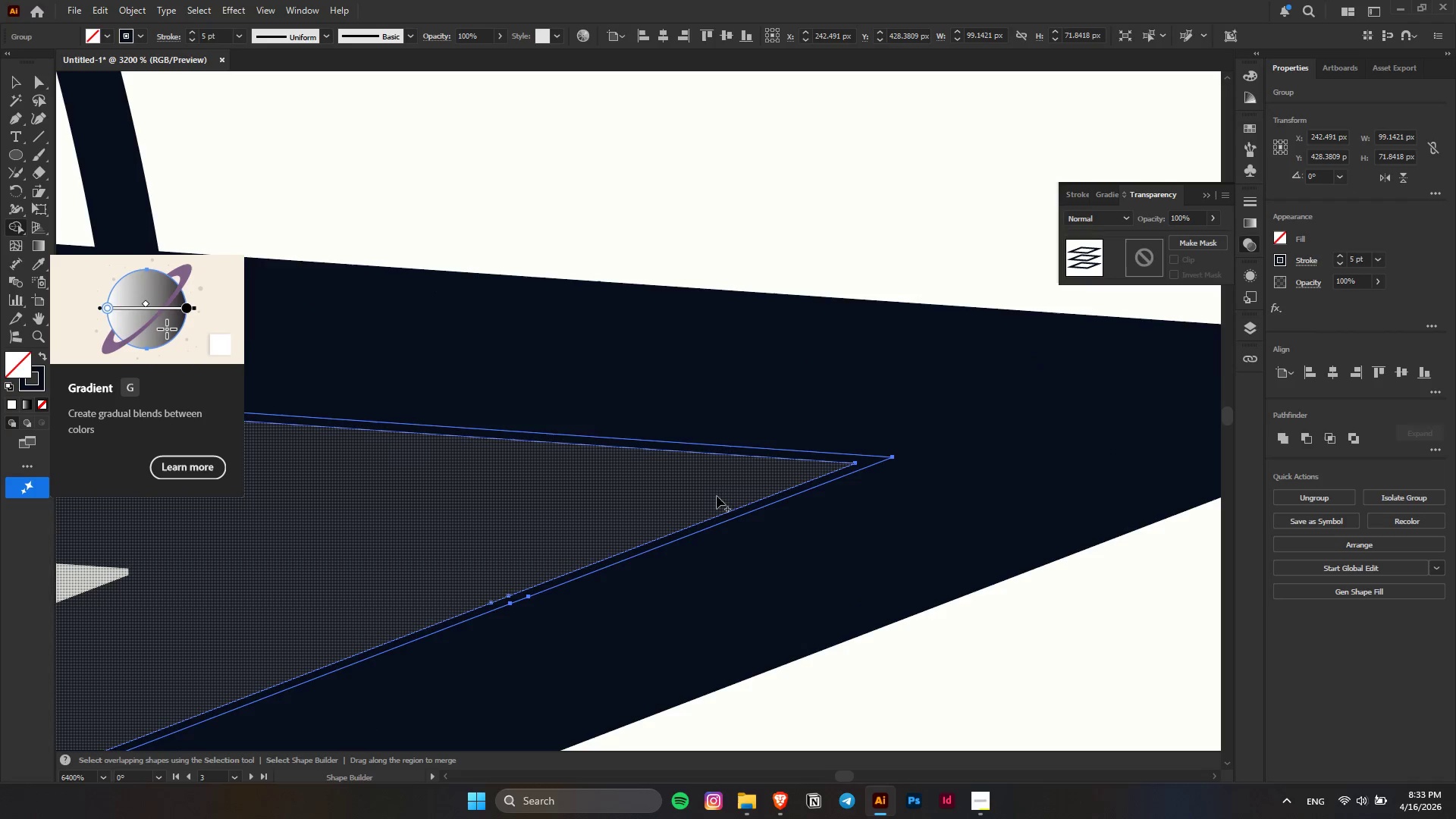 
left_click_drag(start_coordinate=[712, 491], to_coordinate=[796, 530])
 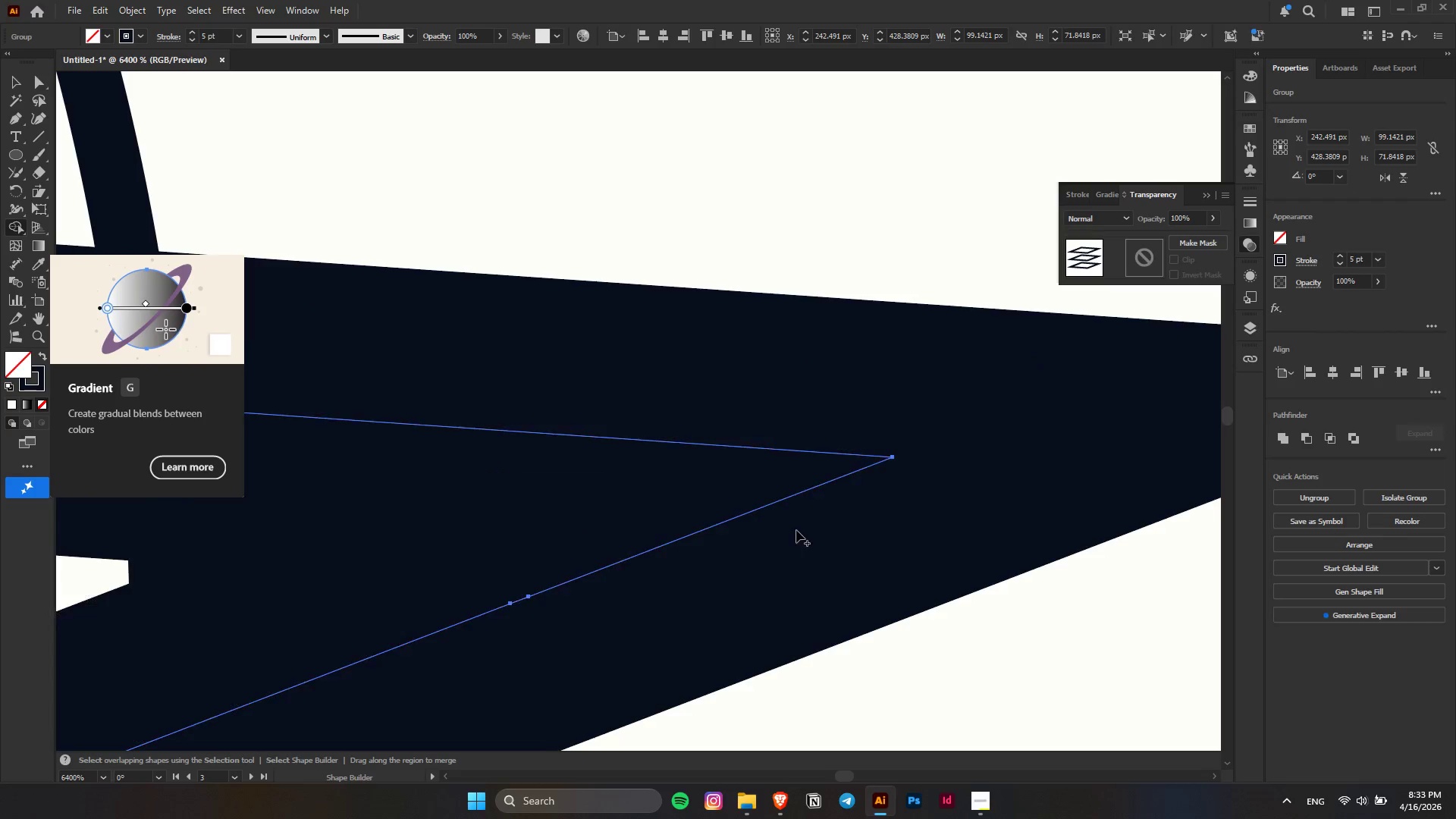 
scroll: coordinate [728, 565], scroll_direction: down, amount: 8.0
 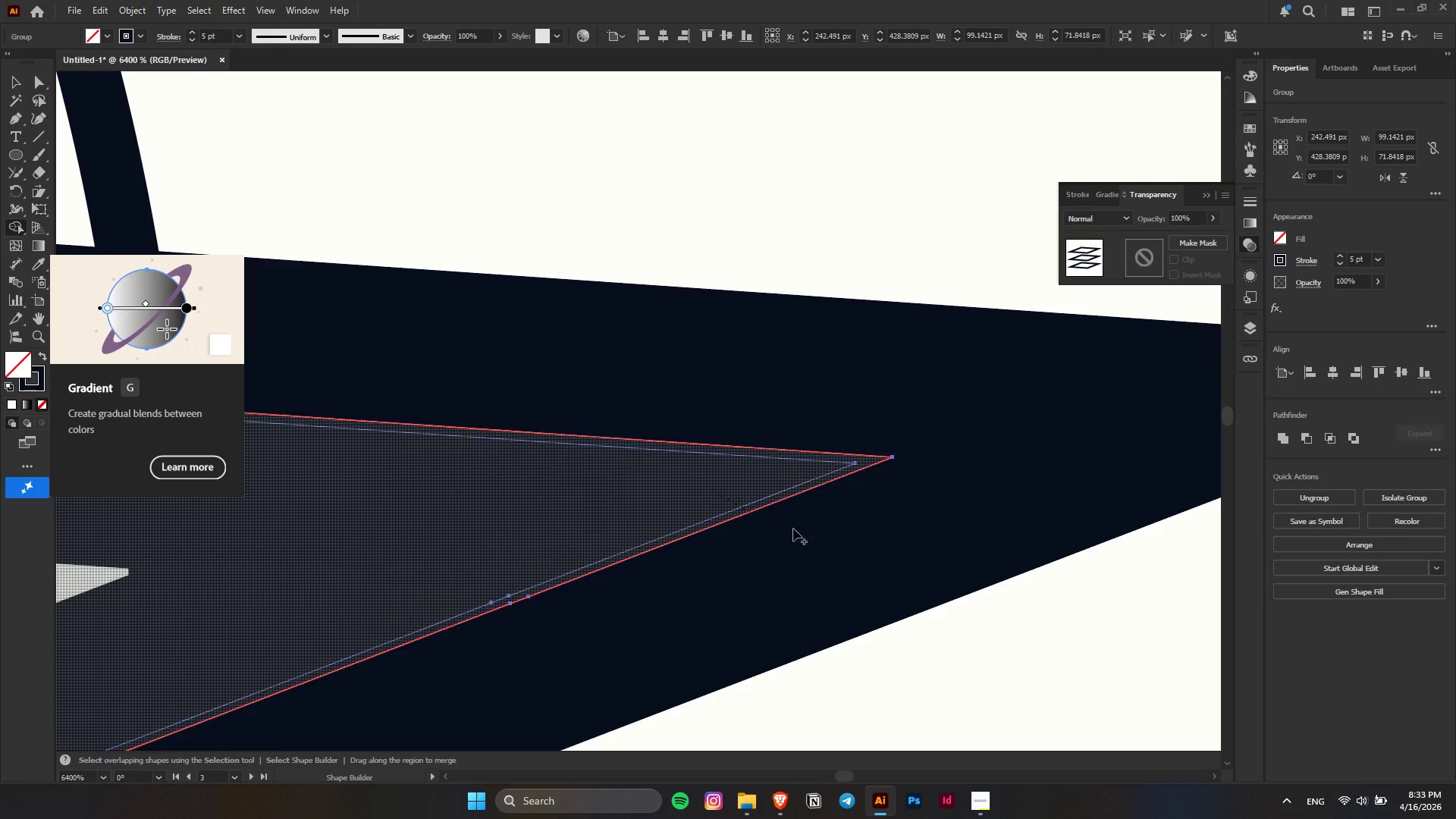 
hold_key(key=AltLeft, duration=0.41)
 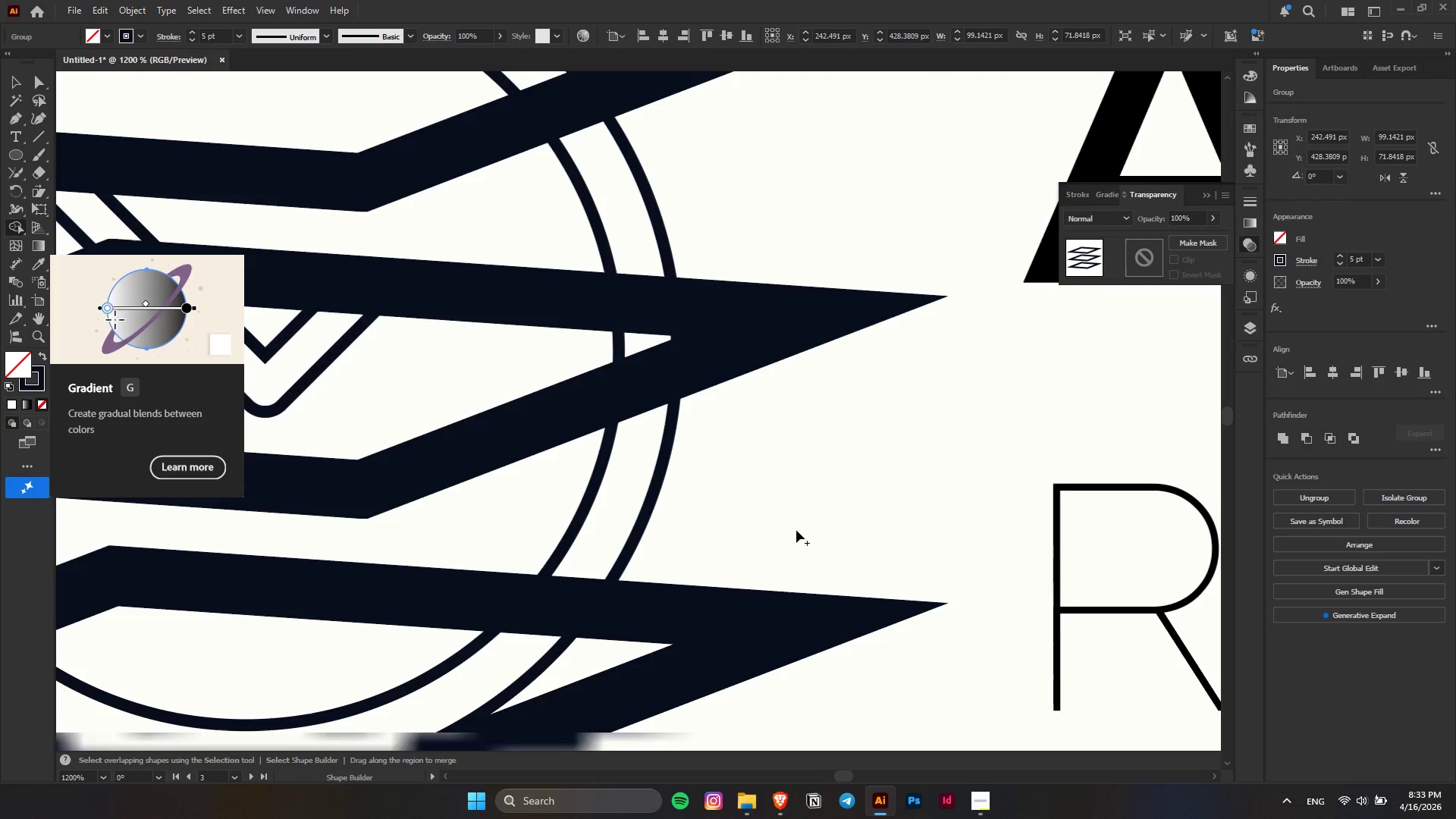 
left_click_drag(start_coordinate=[748, 544], to_coordinate=[802, 567])
 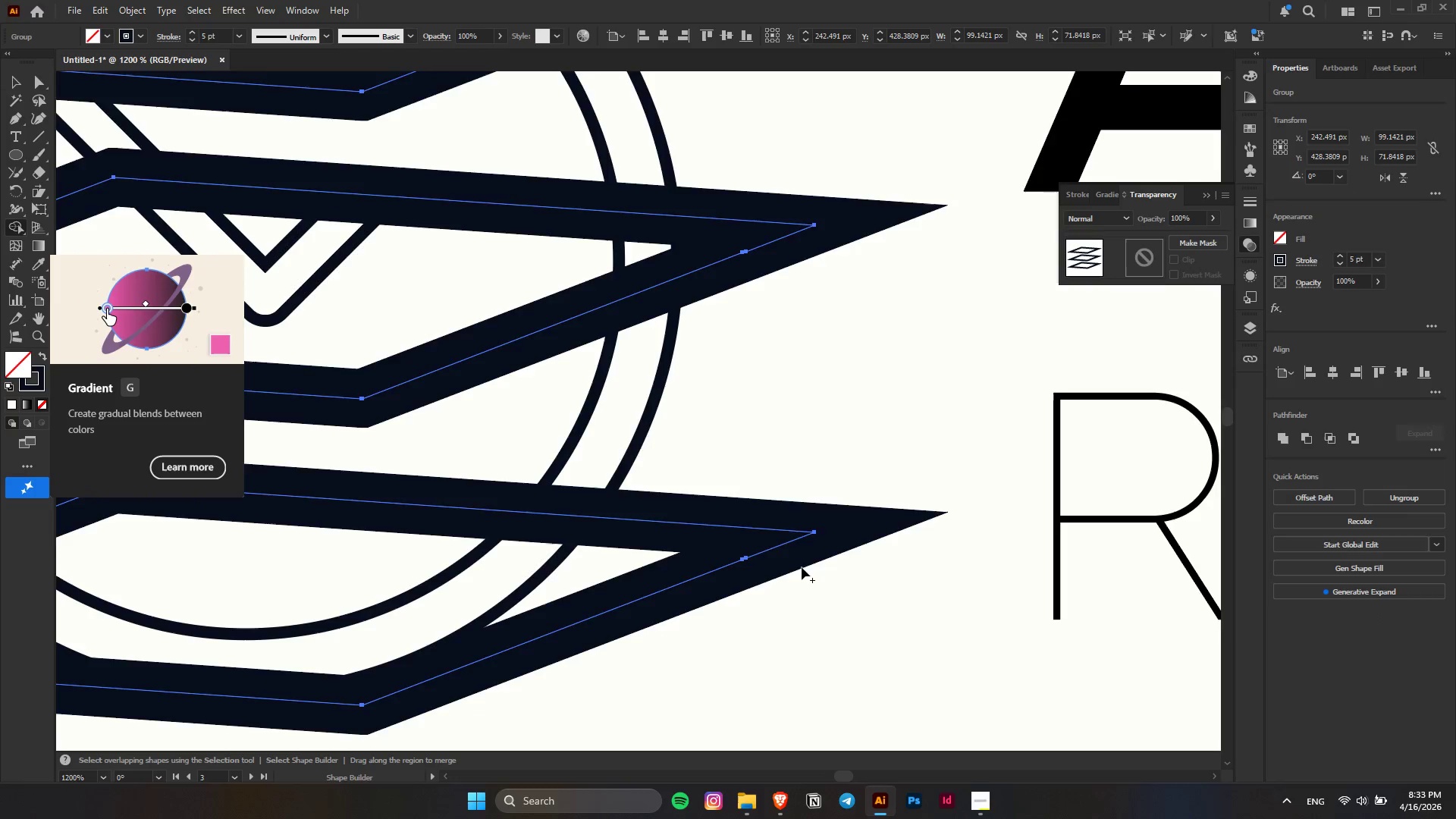 
scroll: coordinate [796, 533], scroll_direction: down, amount: 21.0
 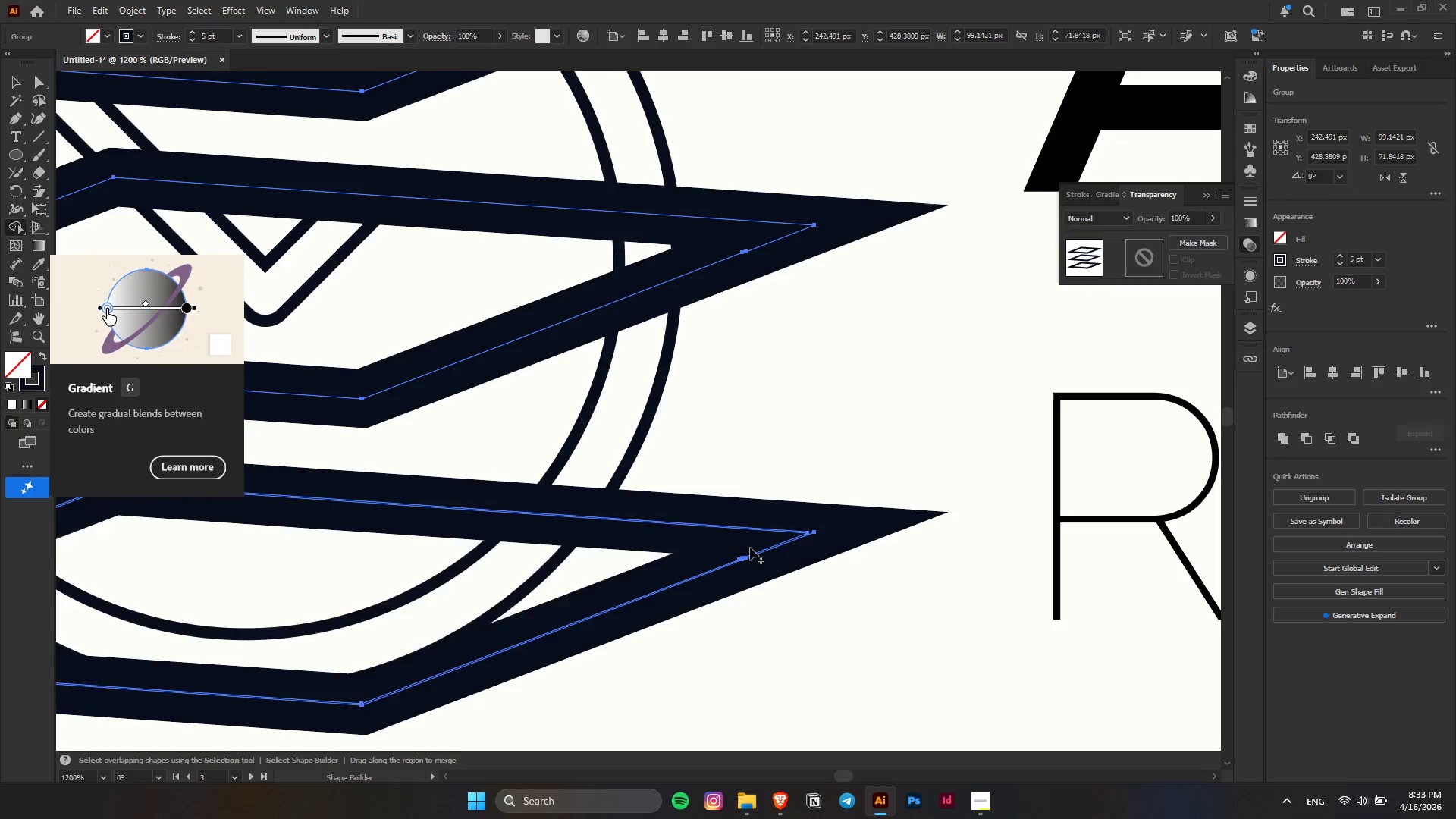 
key(Alt+AltLeft)
 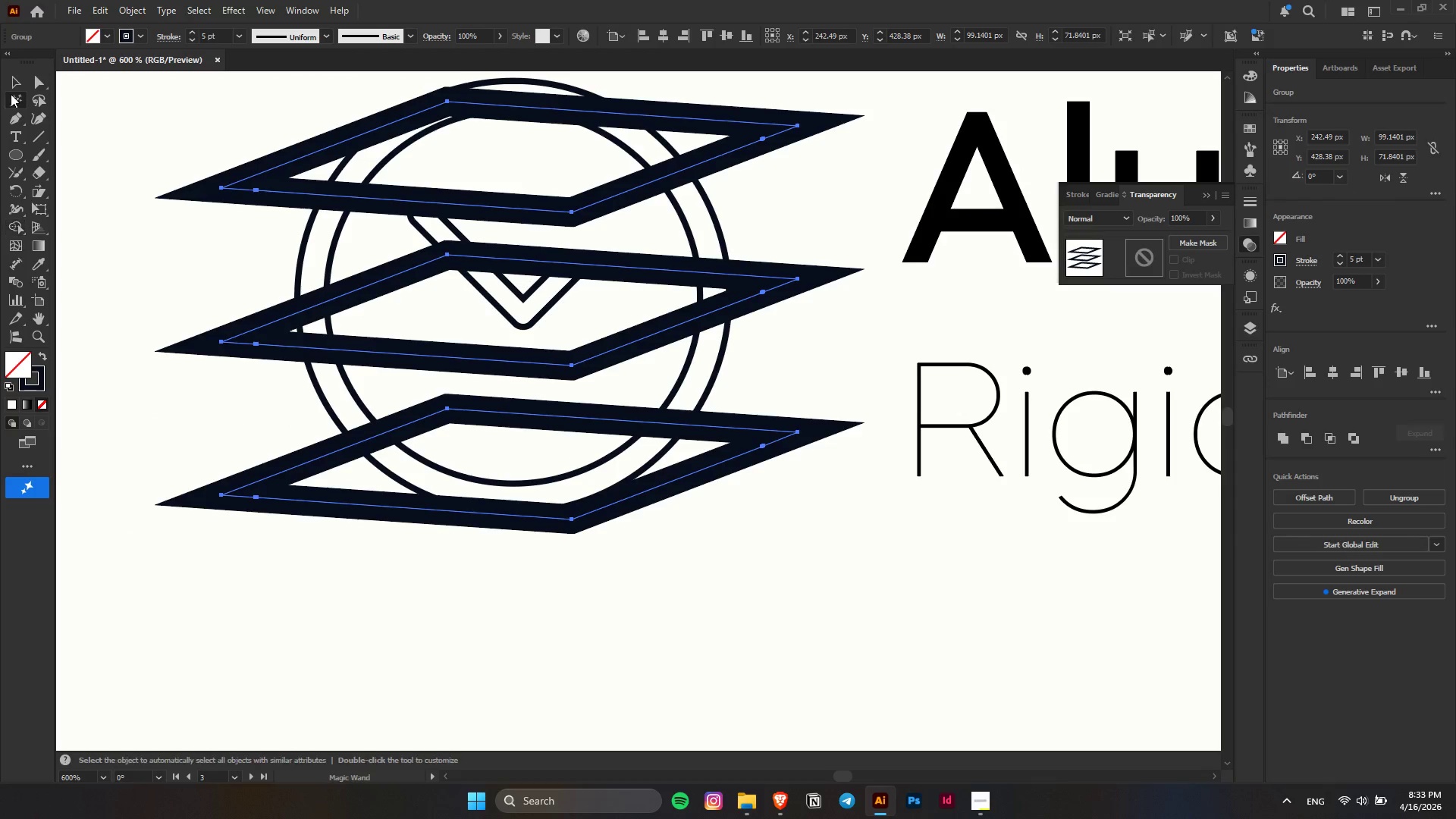 
scroll: coordinate [781, 533], scroll_direction: down, amount: 15.0
 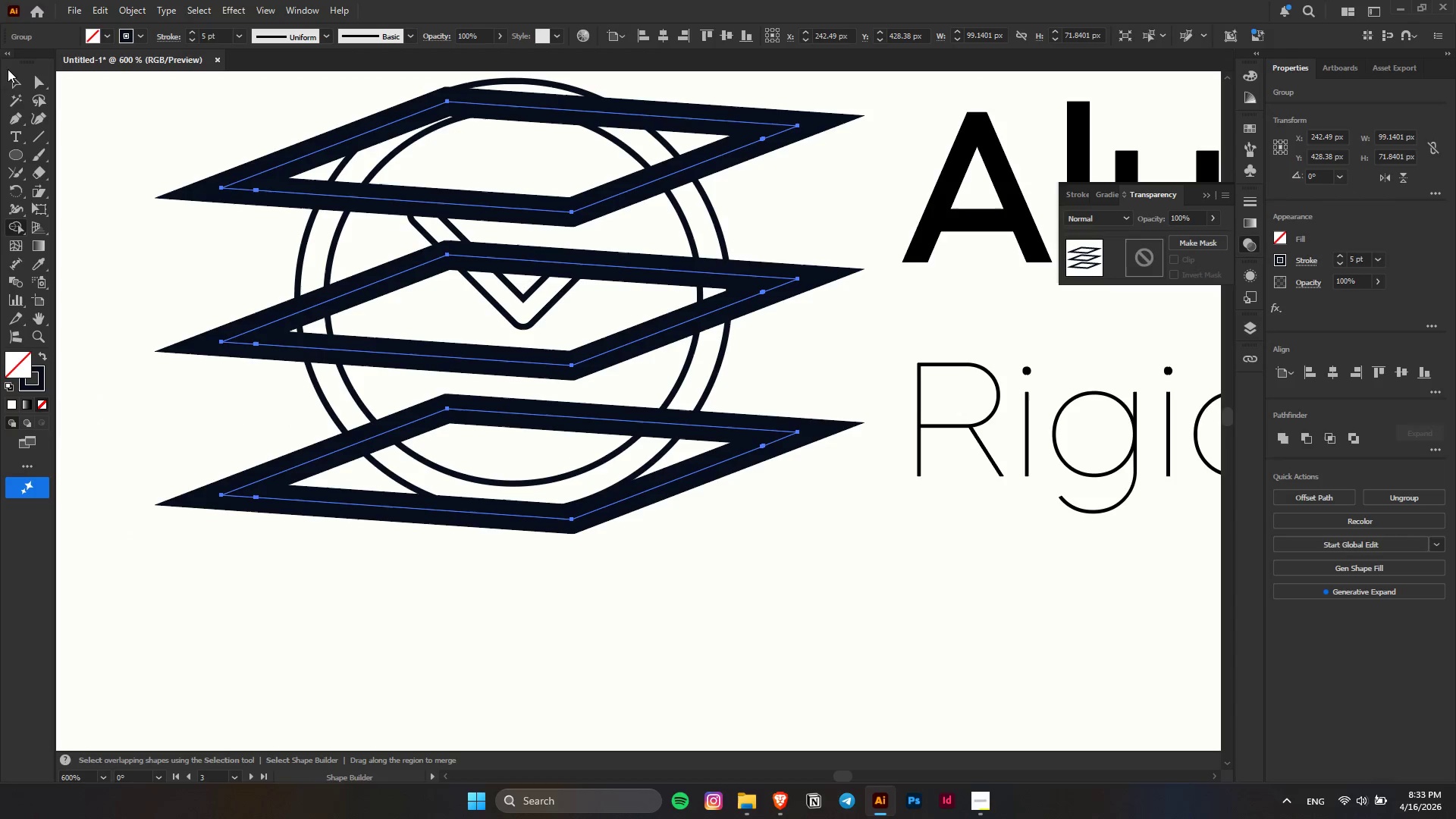 
double_click([14, 84])
 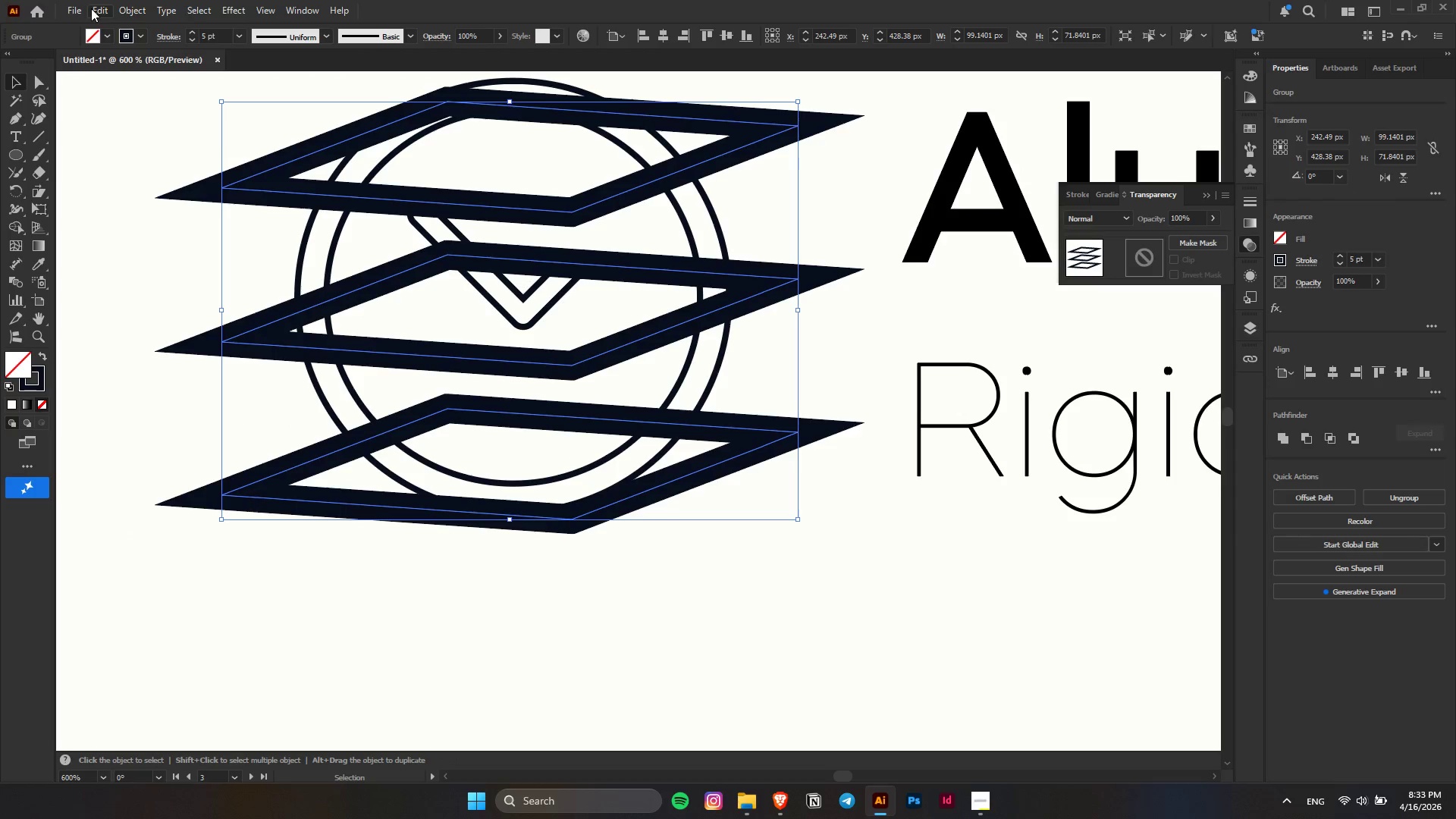 
left_click([105, 8])
 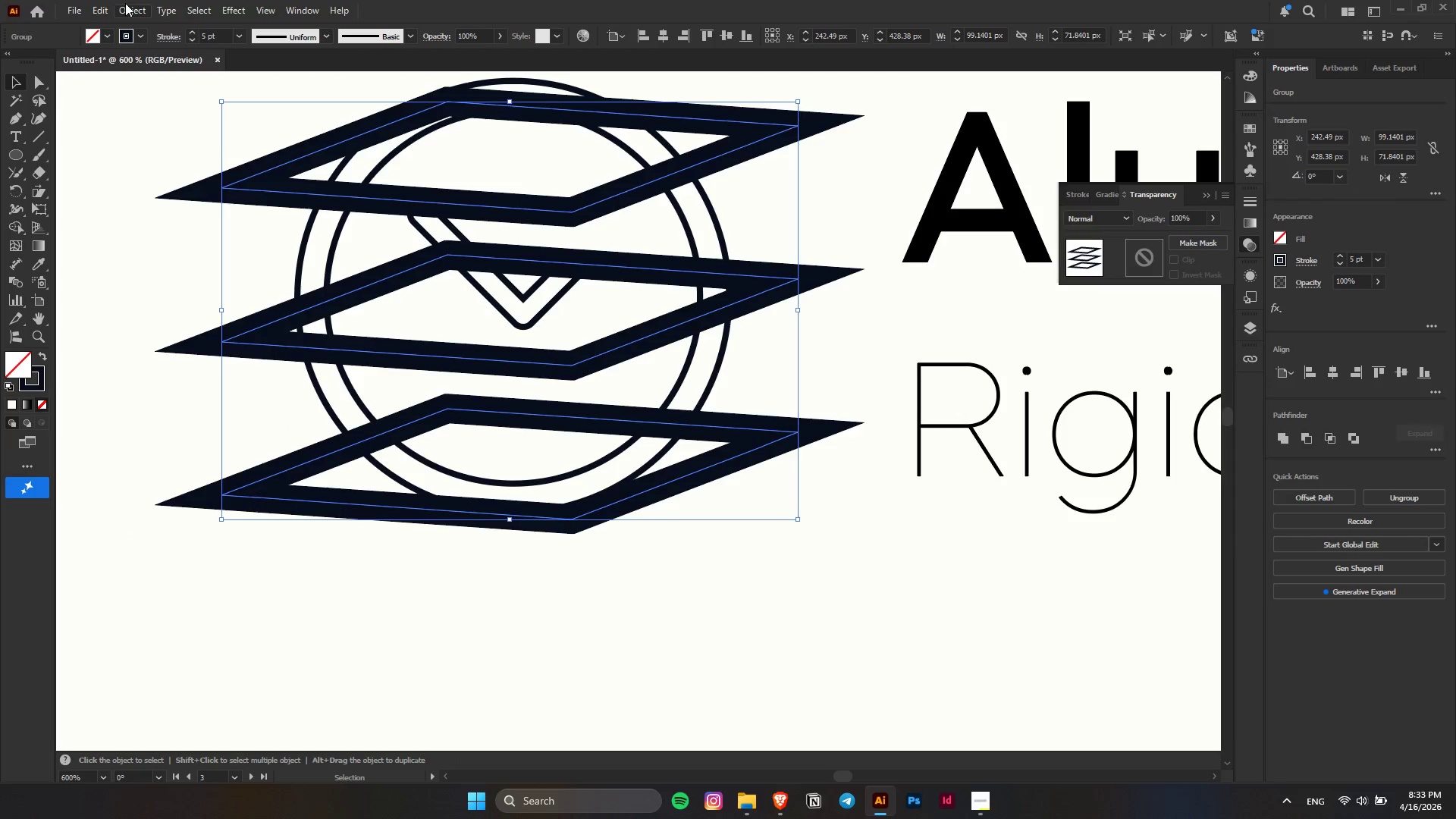 
left_click([125, 3])
 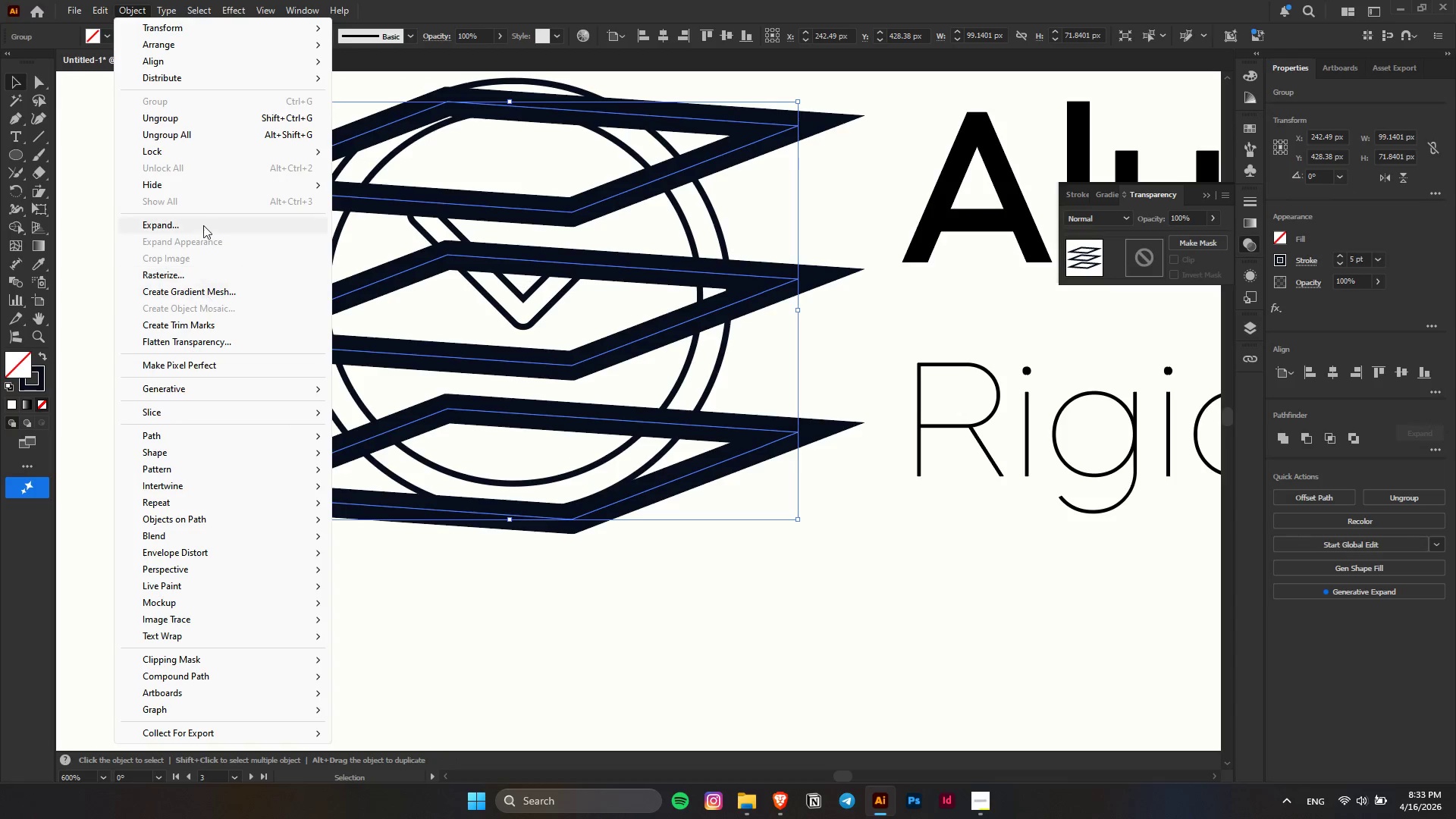 
left_click([203, 222])
 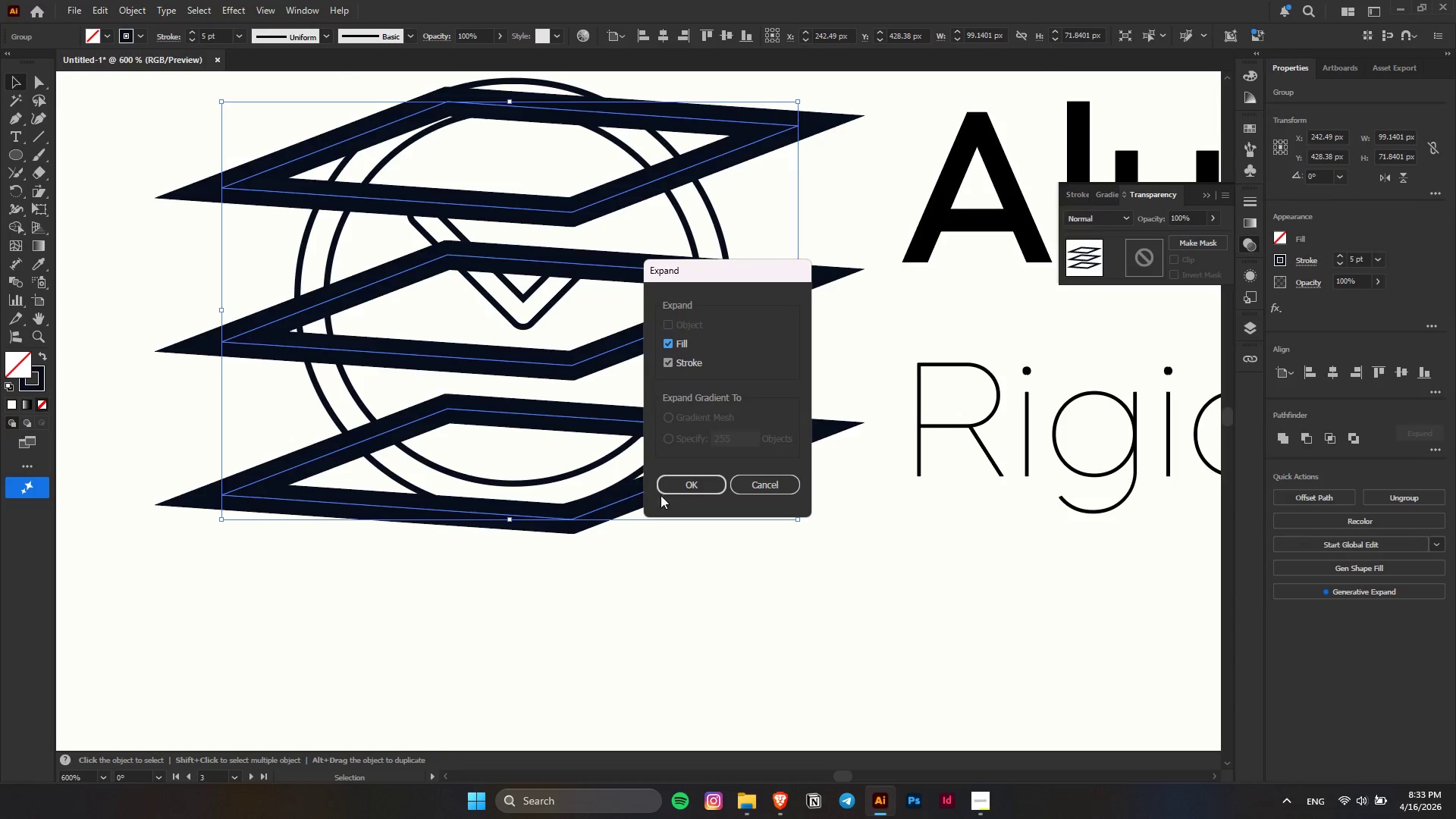 
left_click([666, 484])
 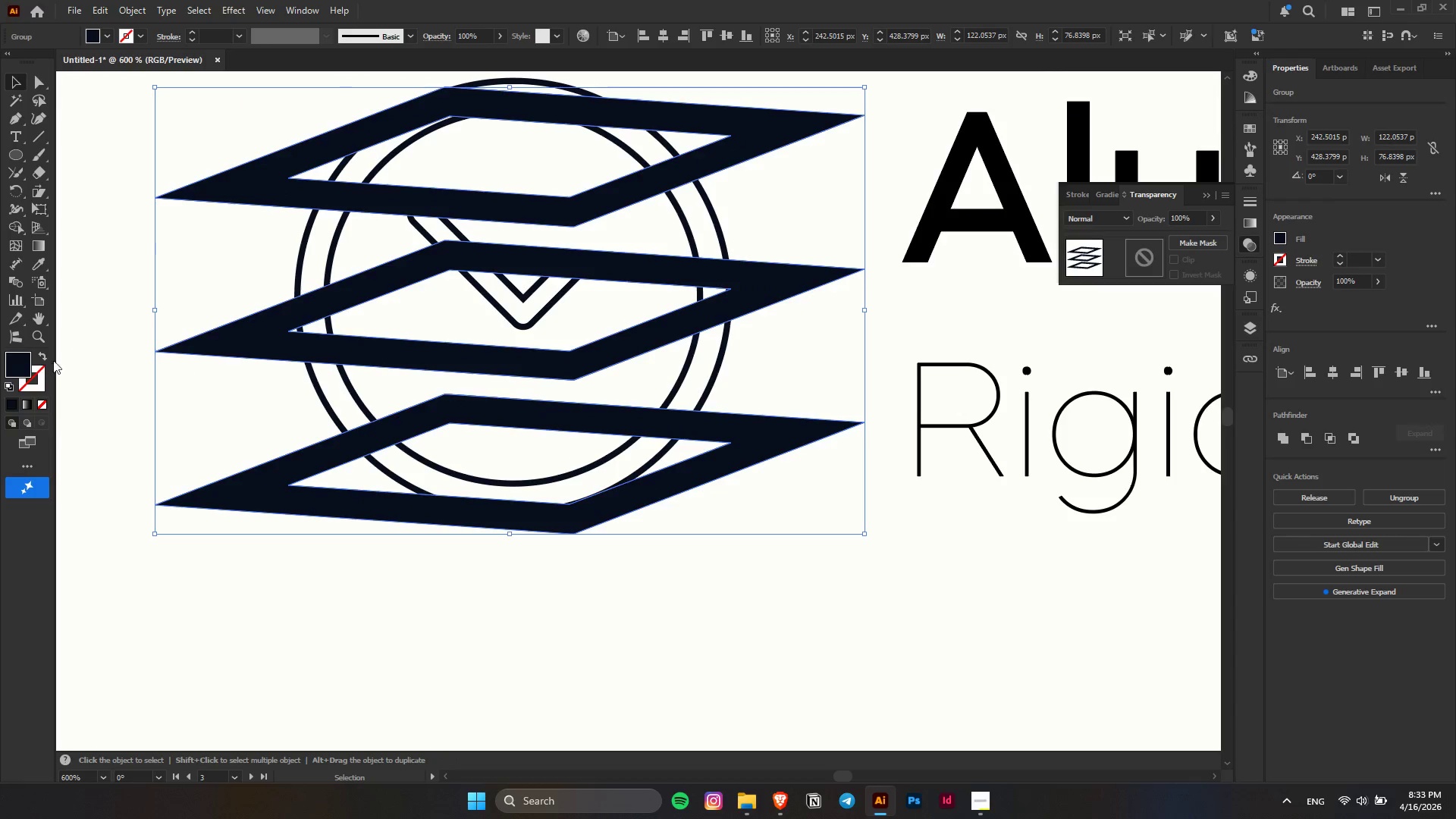 
left_click([47, 357])
 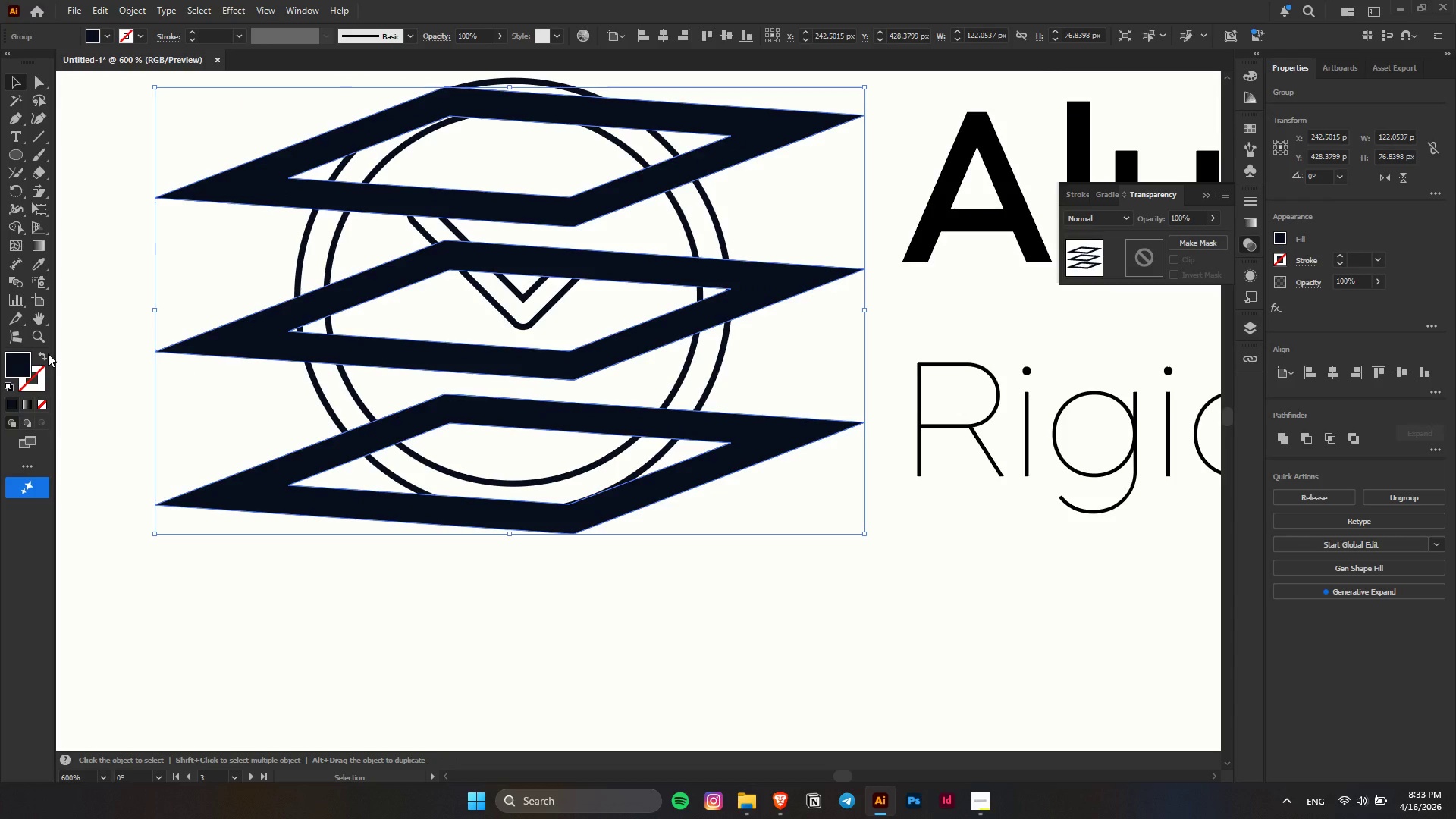 
left_click([48, 353])
 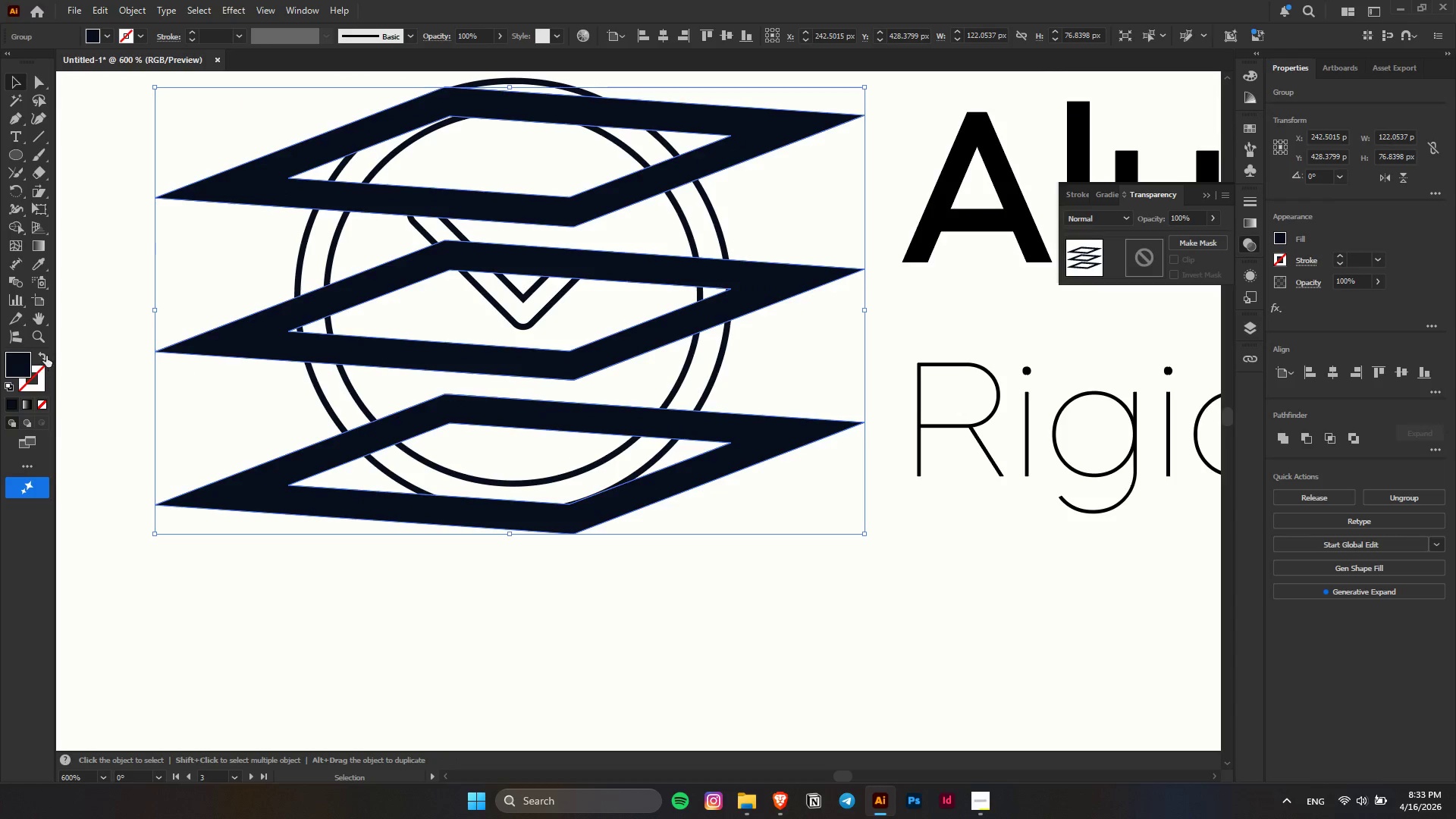 
left_click([46, 356])
 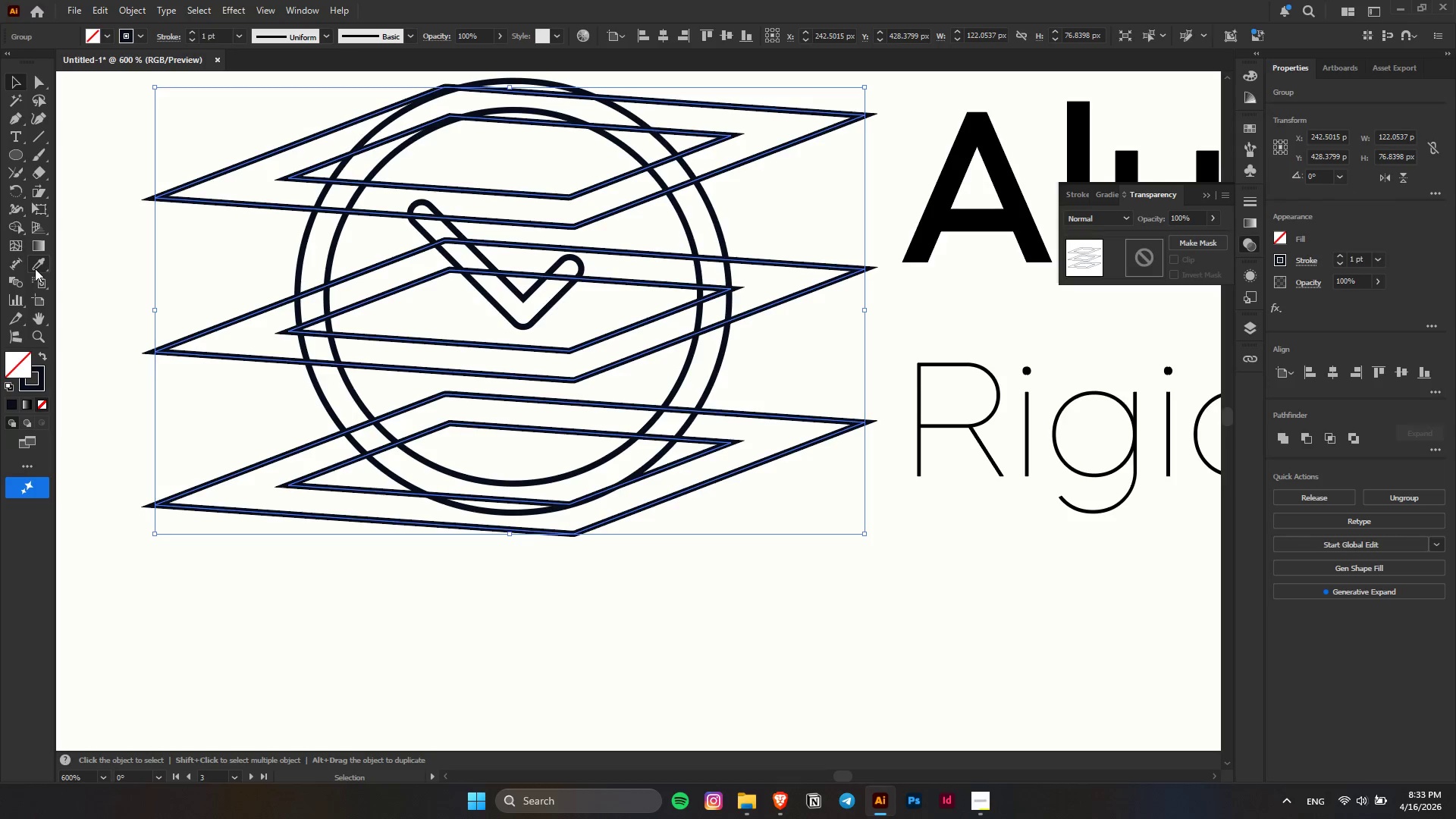 
left_click([299, 265])
 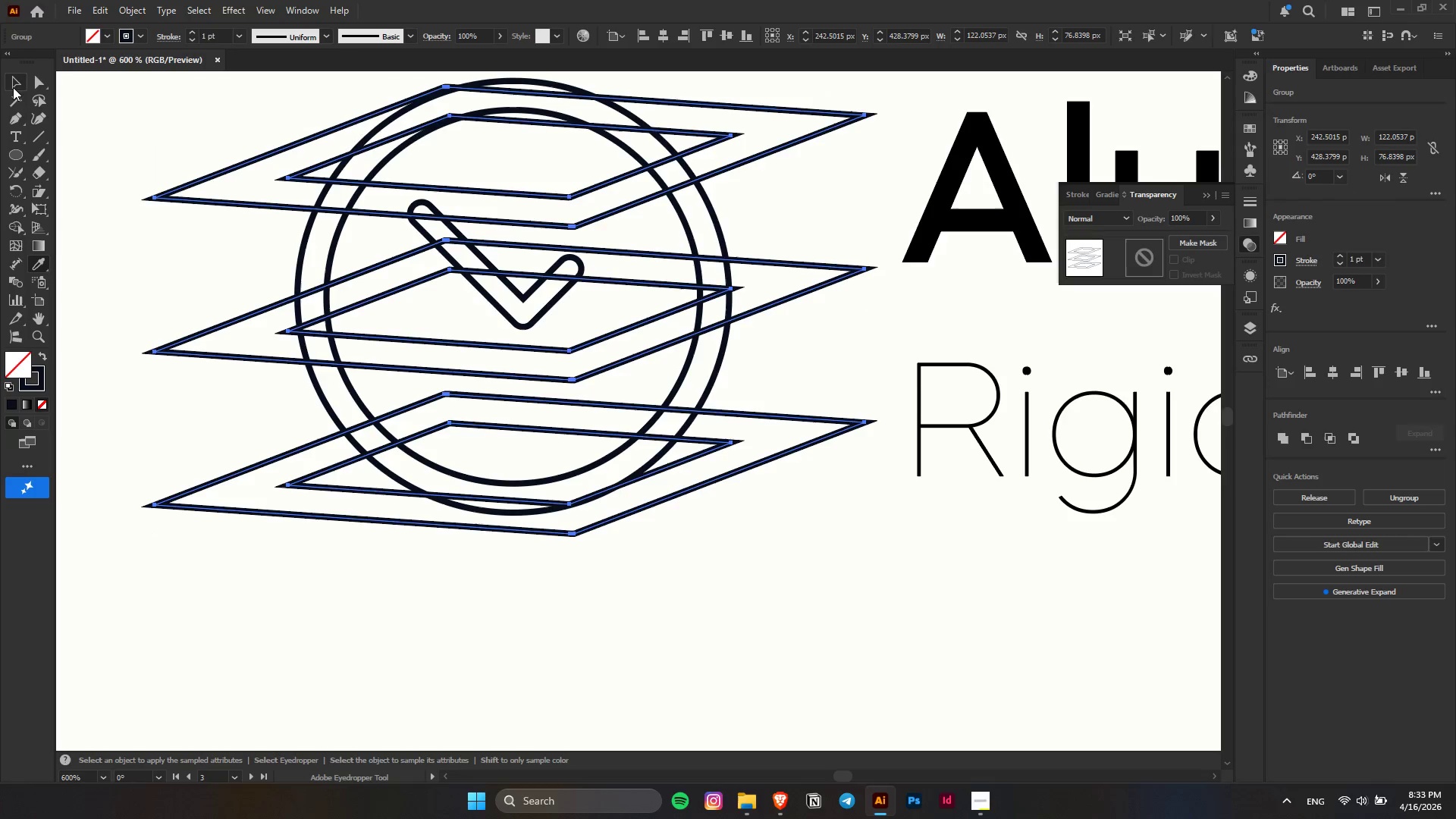 
left_click([11, 81])
 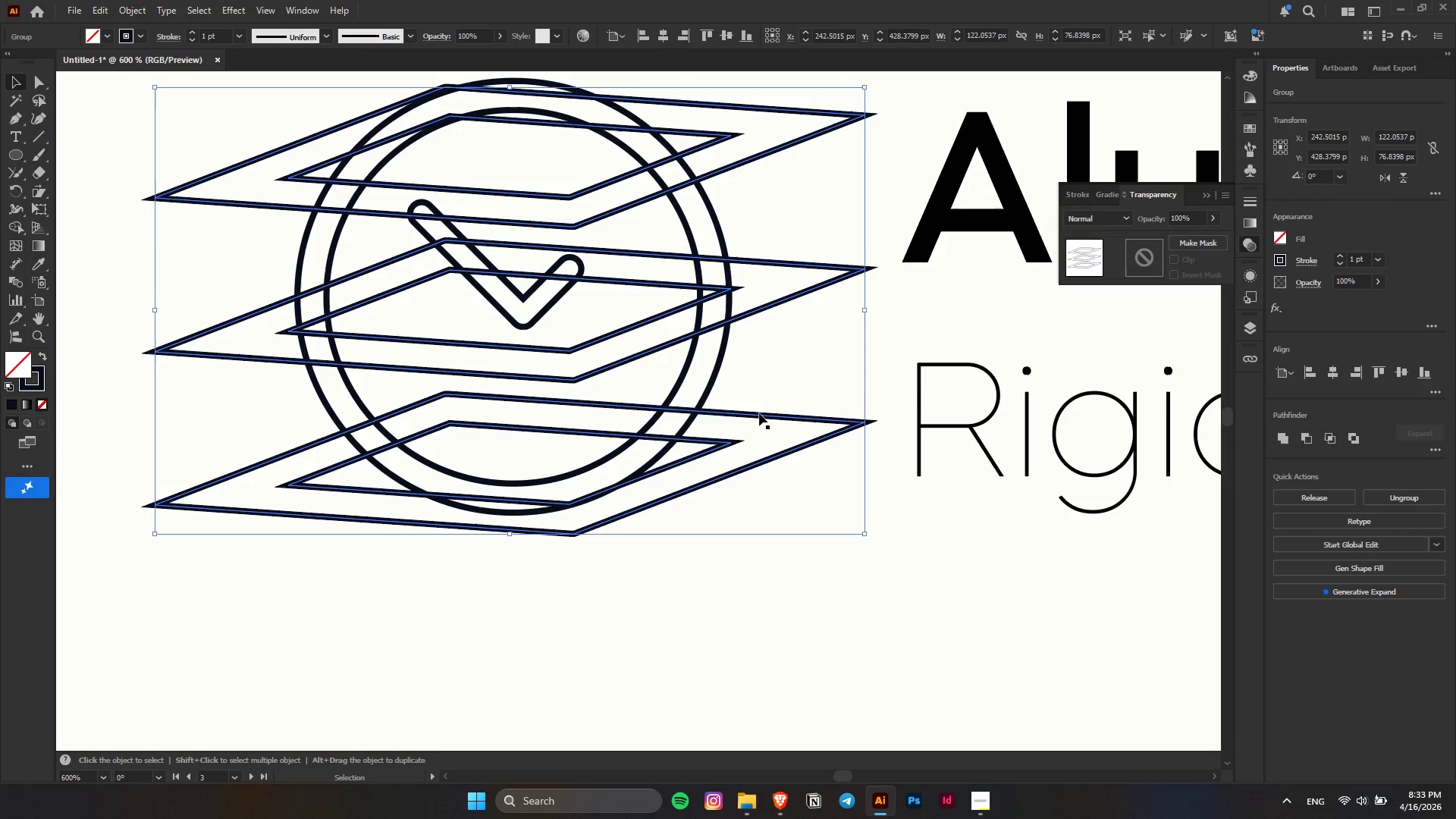 
left_click([766, 387])
 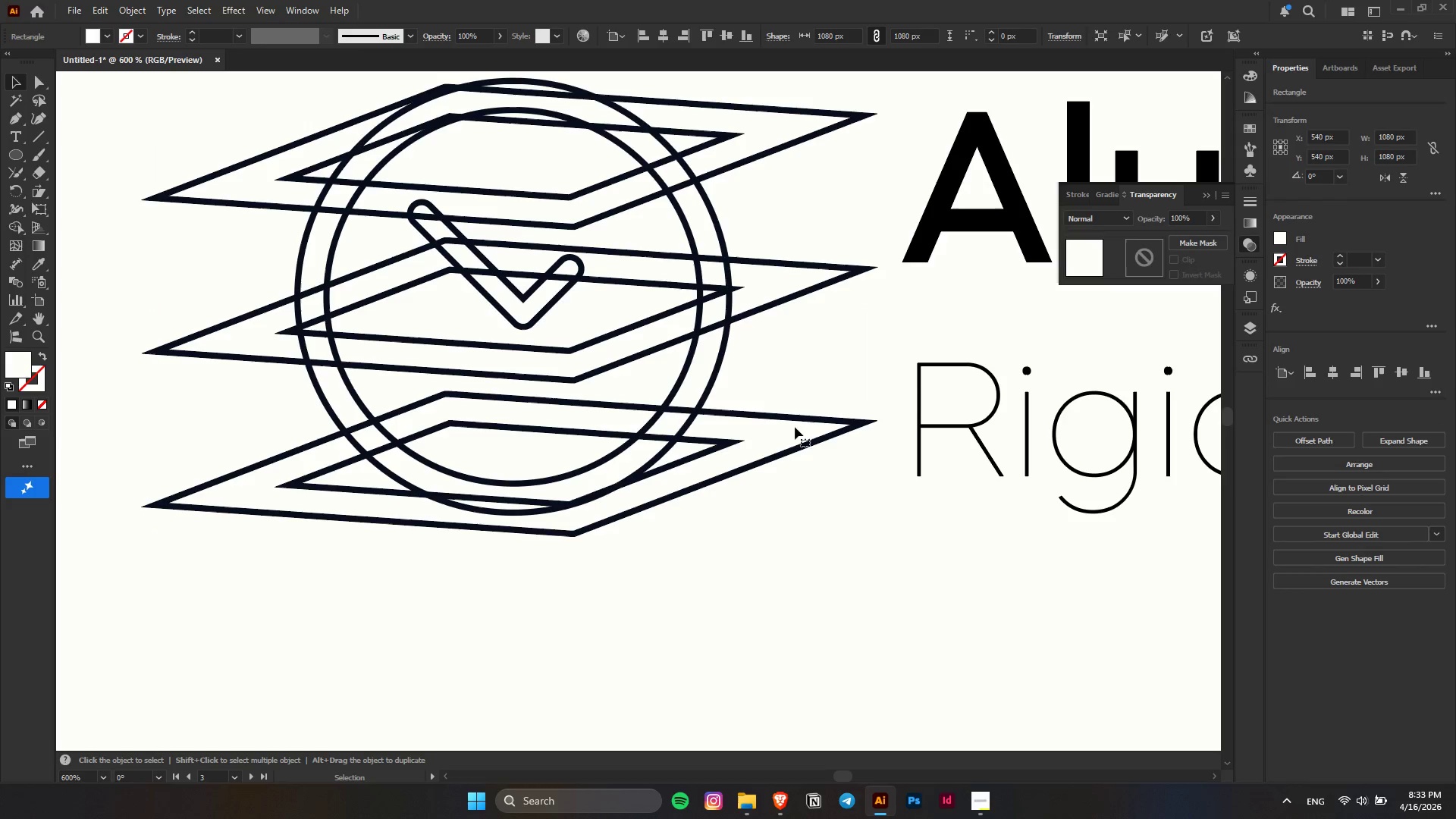 
left_click([798, 419])
 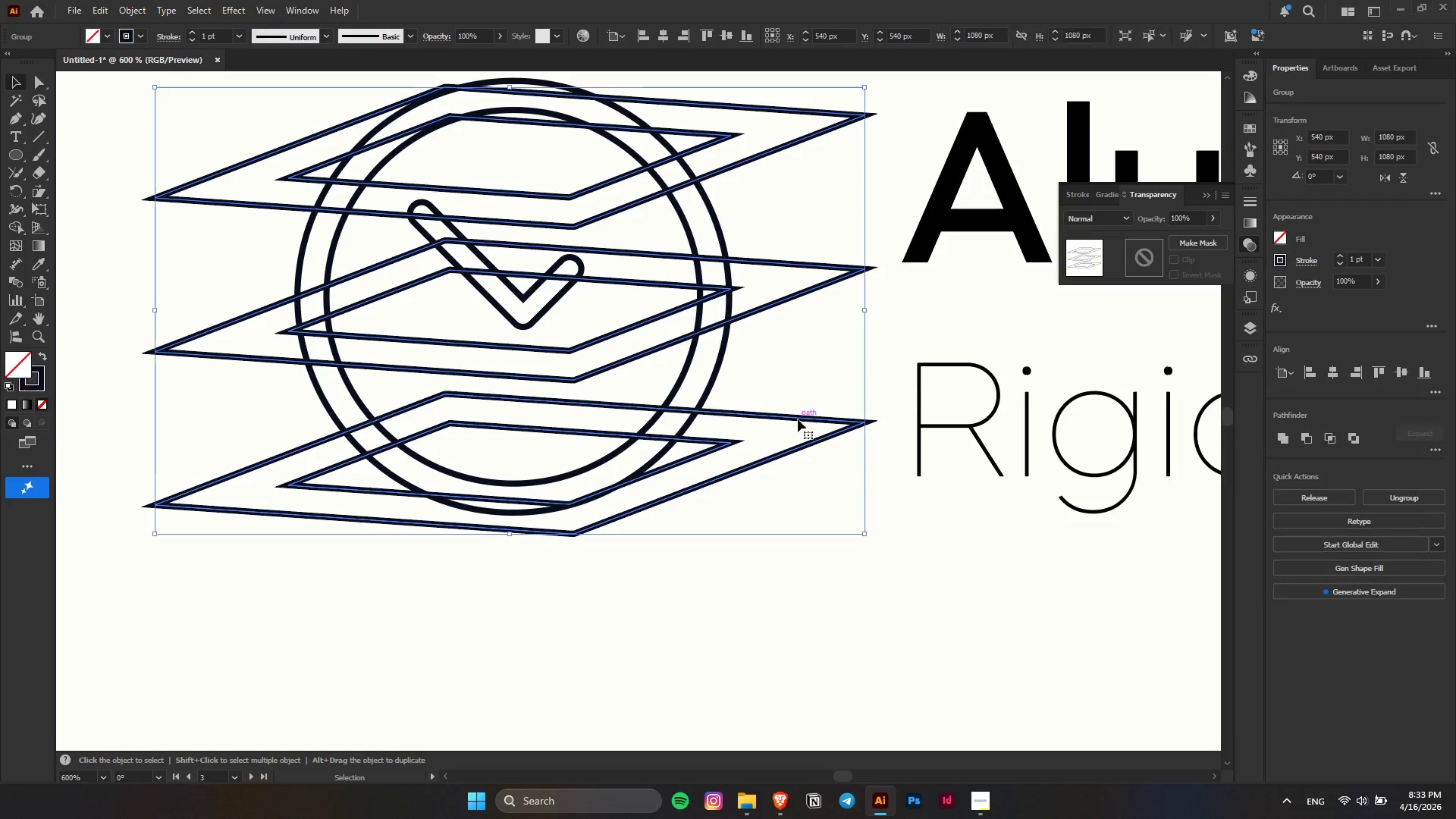 
key(Control+X)
 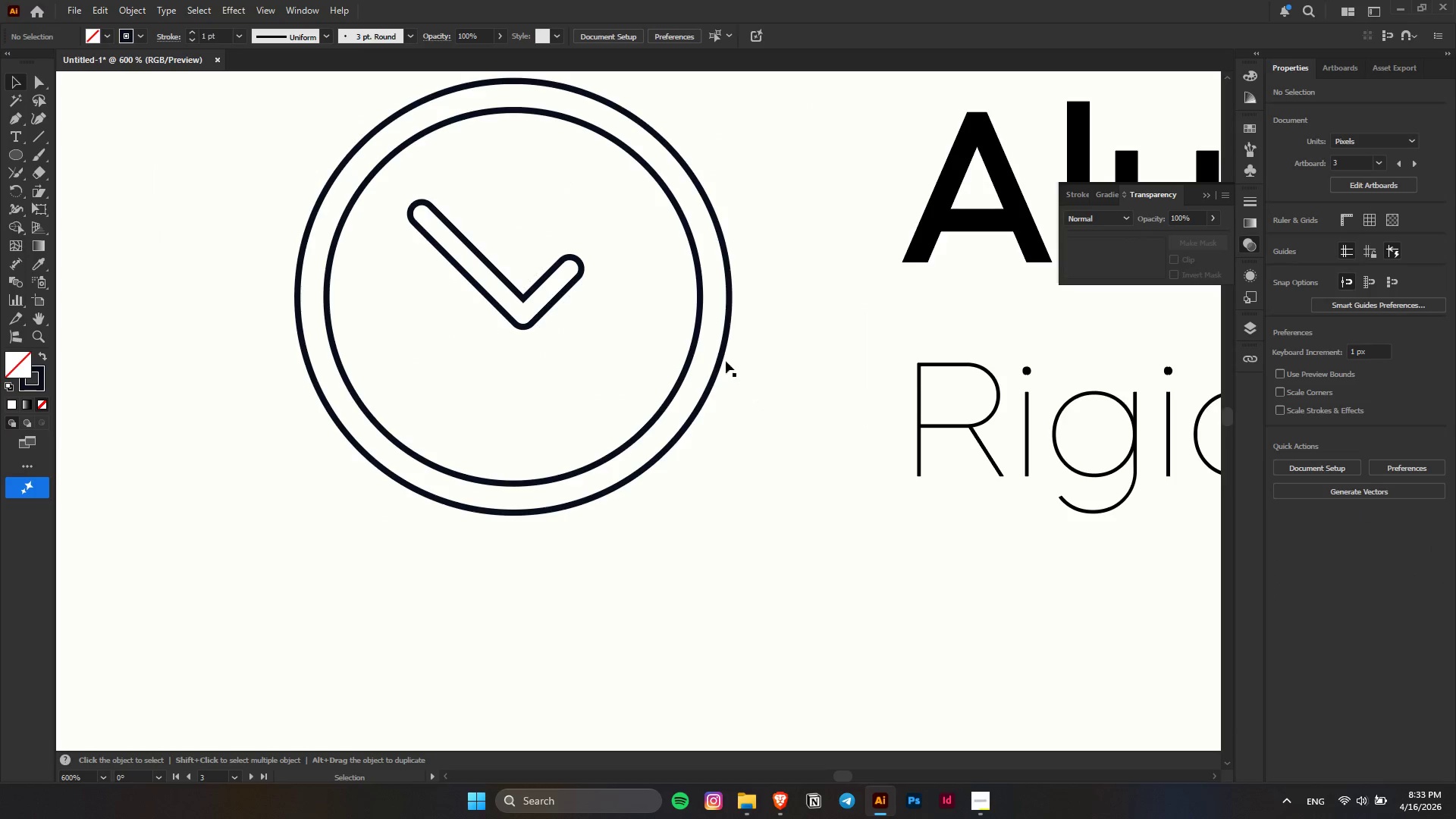 
left_click([721, 357])
 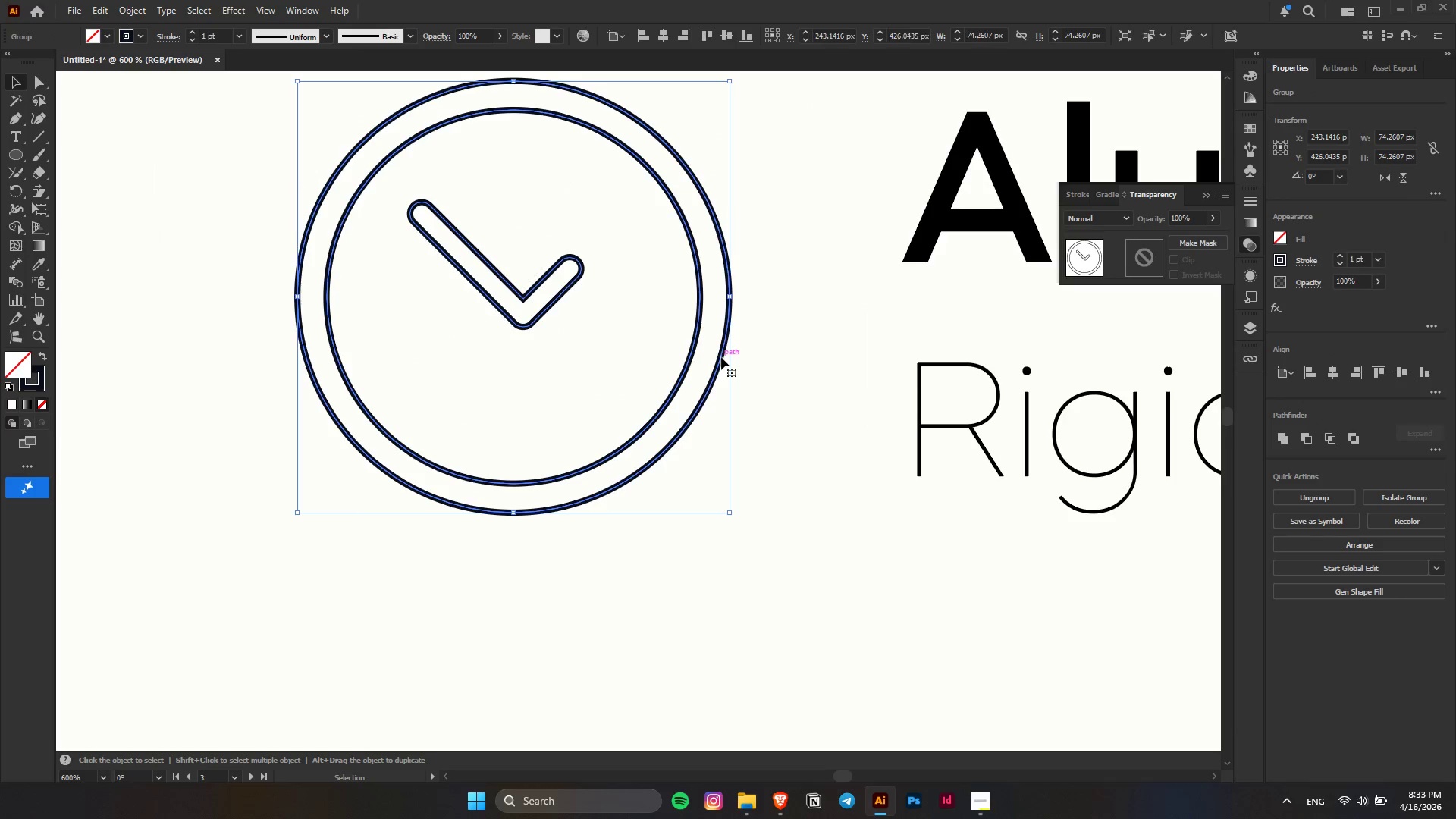 
key(Delete)
 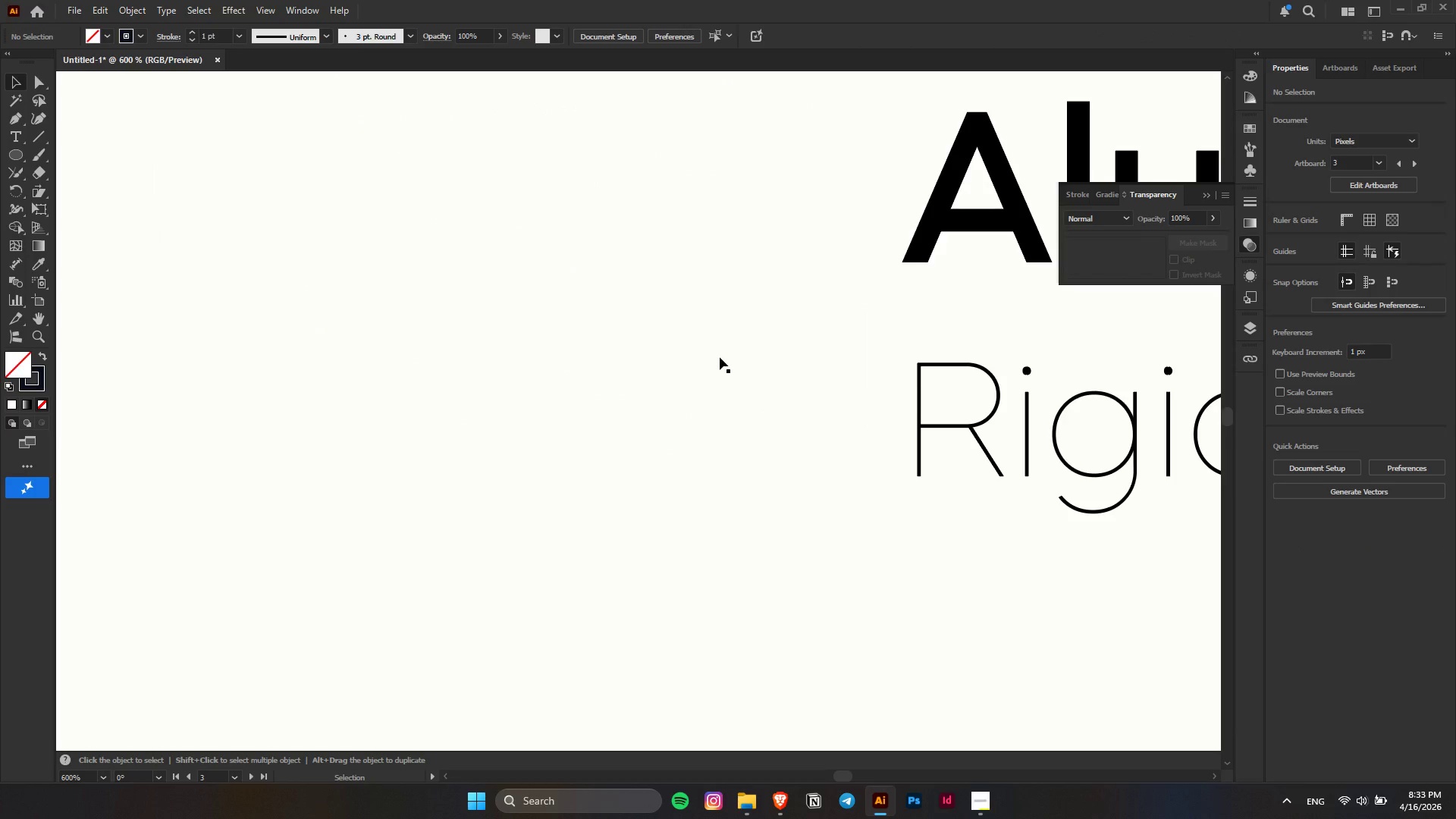 
key(Control+F)
 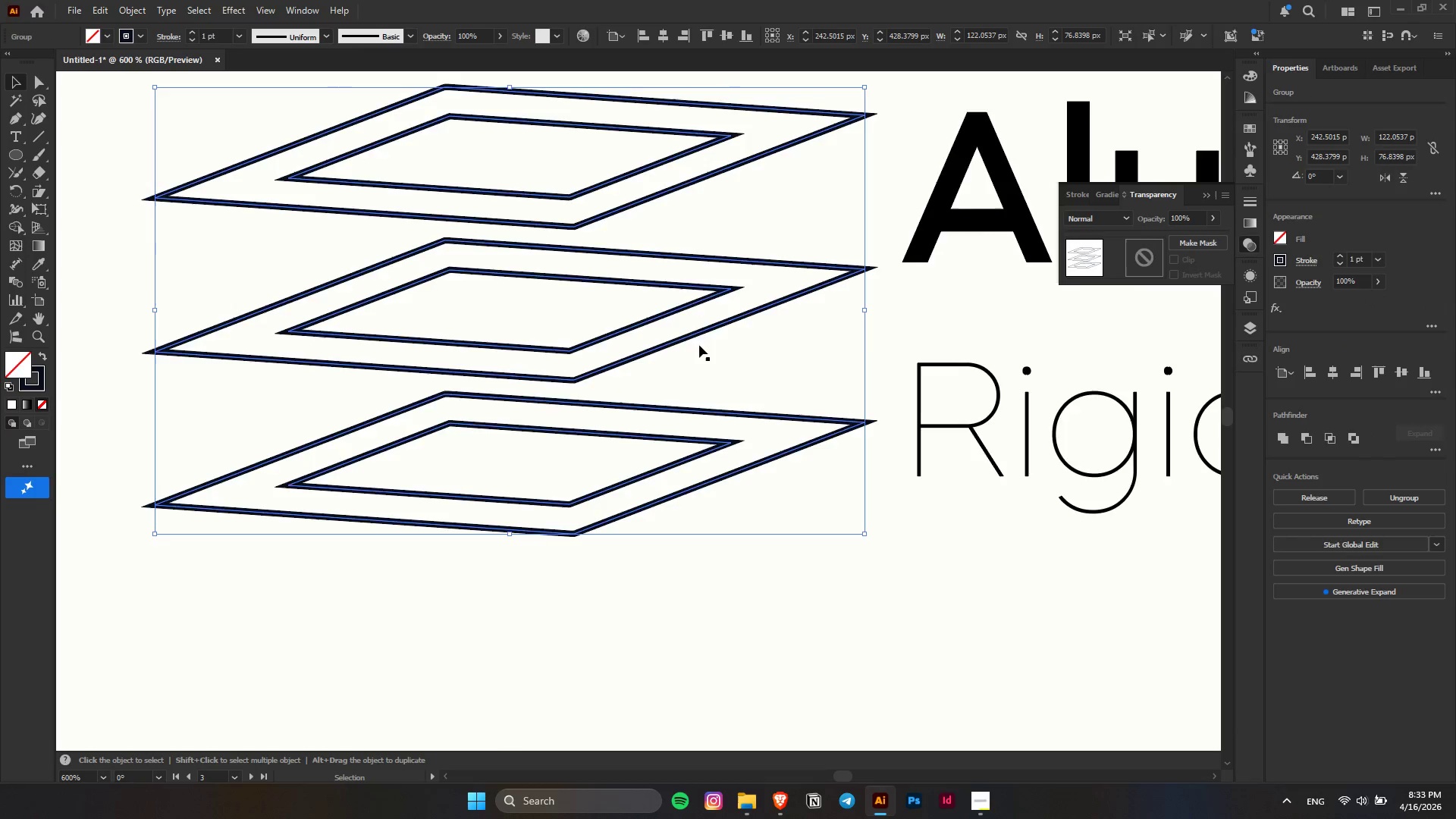 
hold_key(key=AltLeft, duration=0.45)
scroll: coordinate [699, 345], scroll_direction: down, amount: 7.0
 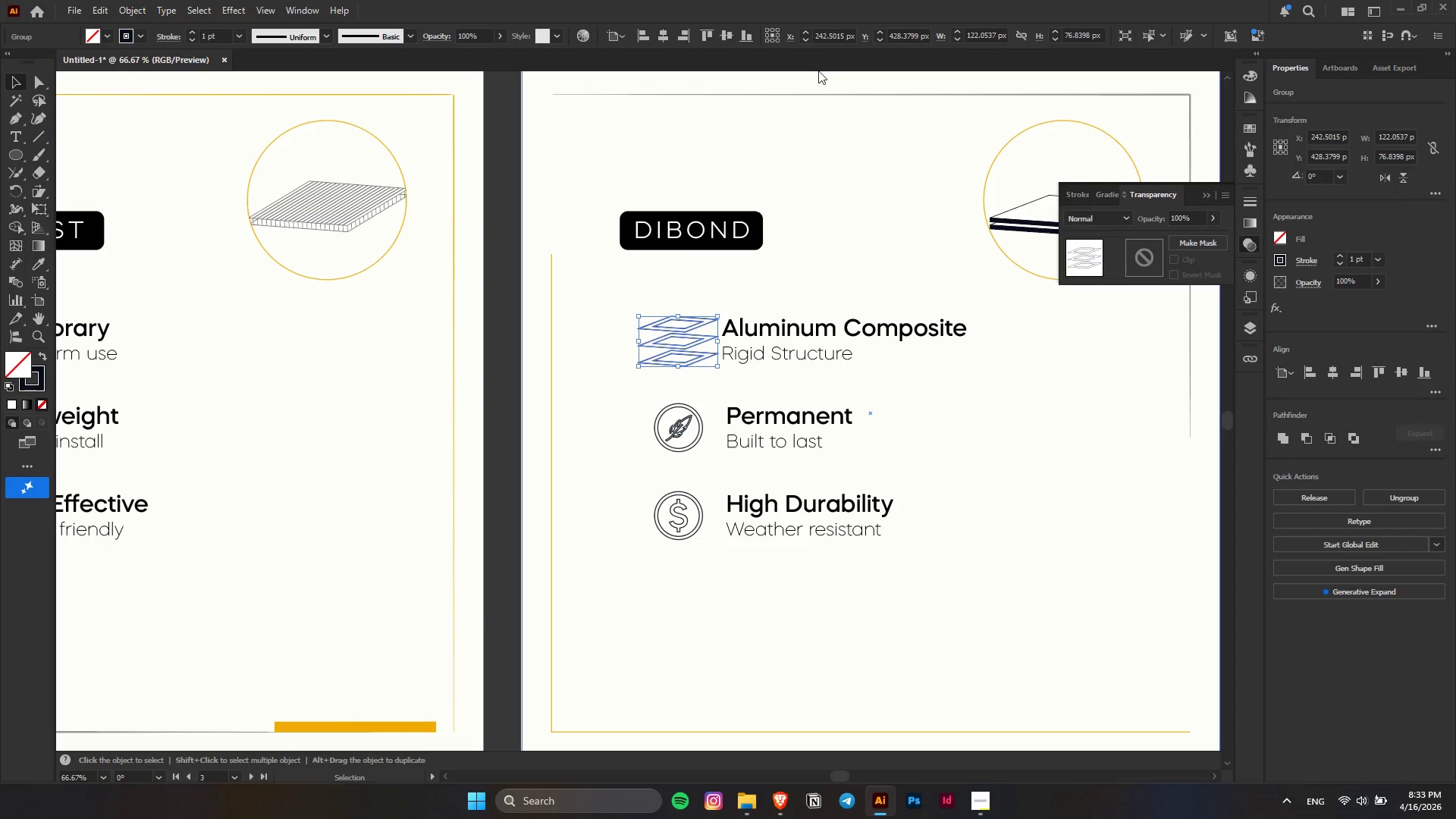 
left_click([601, 131])
 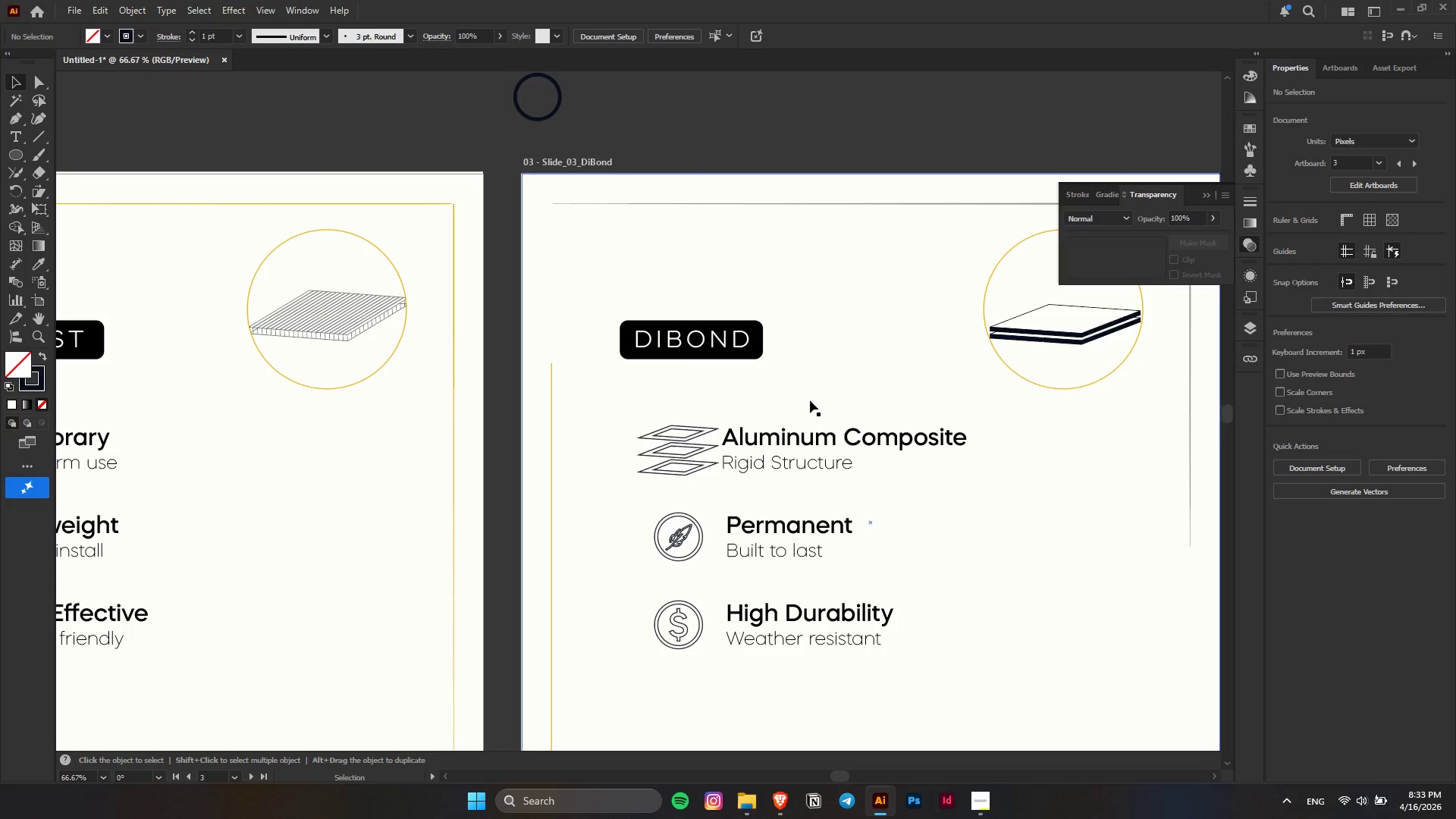 
scroll: coordinate [548, 173], scroll_direction: up, amount: 6.0
 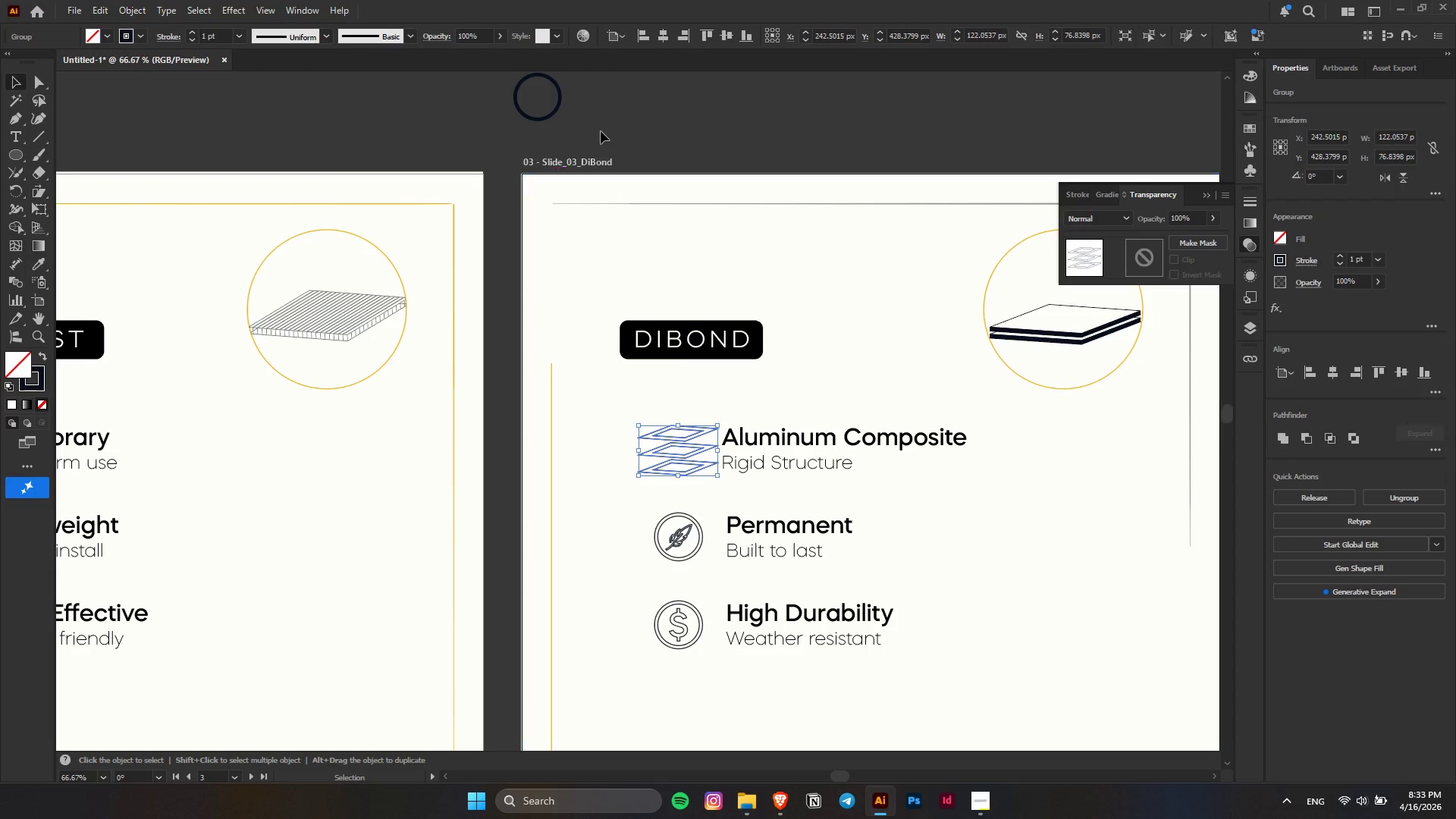 
key(Alt+AltLeft)
 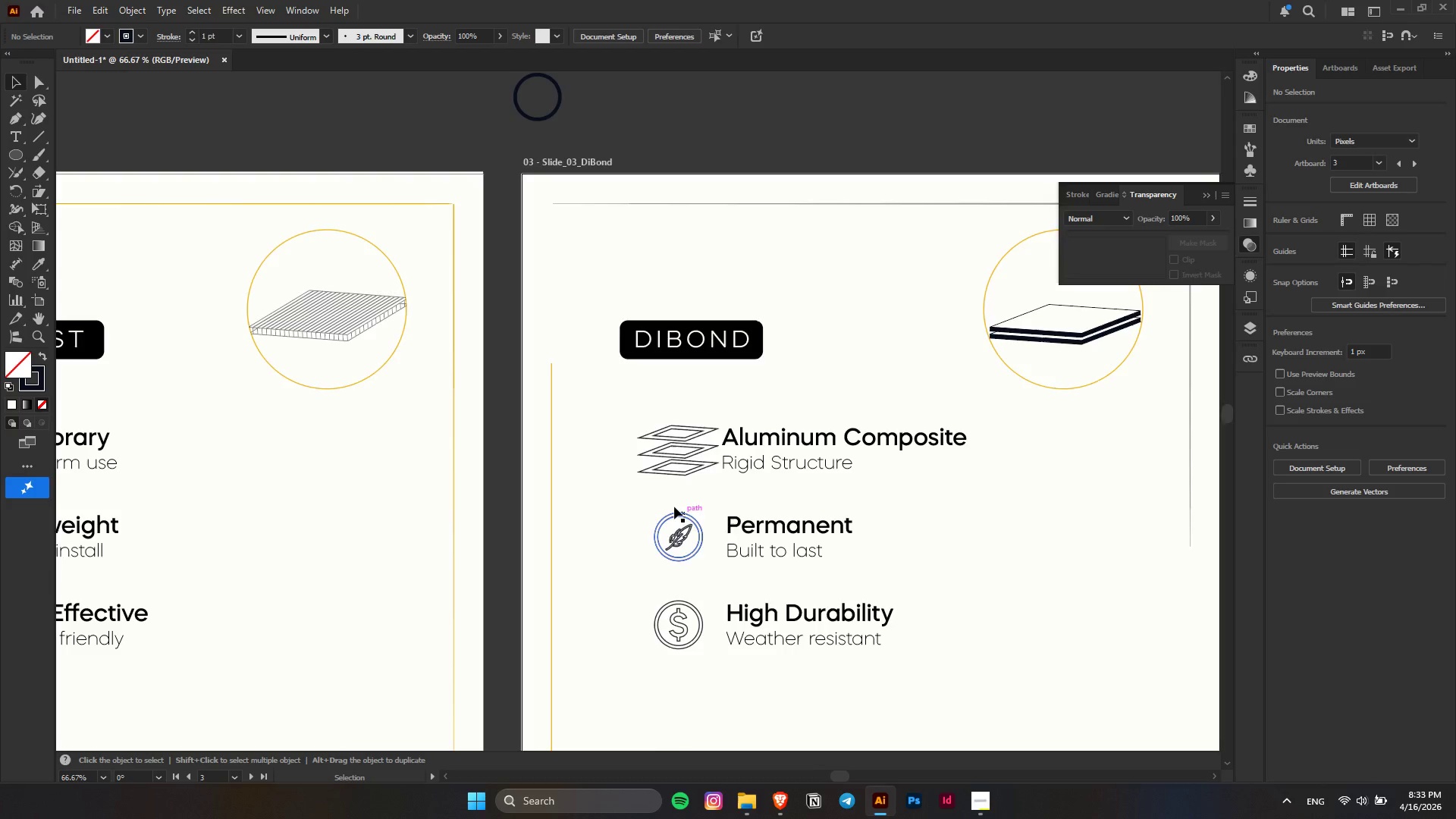 
scroll: coordinate [667, 497], scroll_direction: up, amount: 2.0
 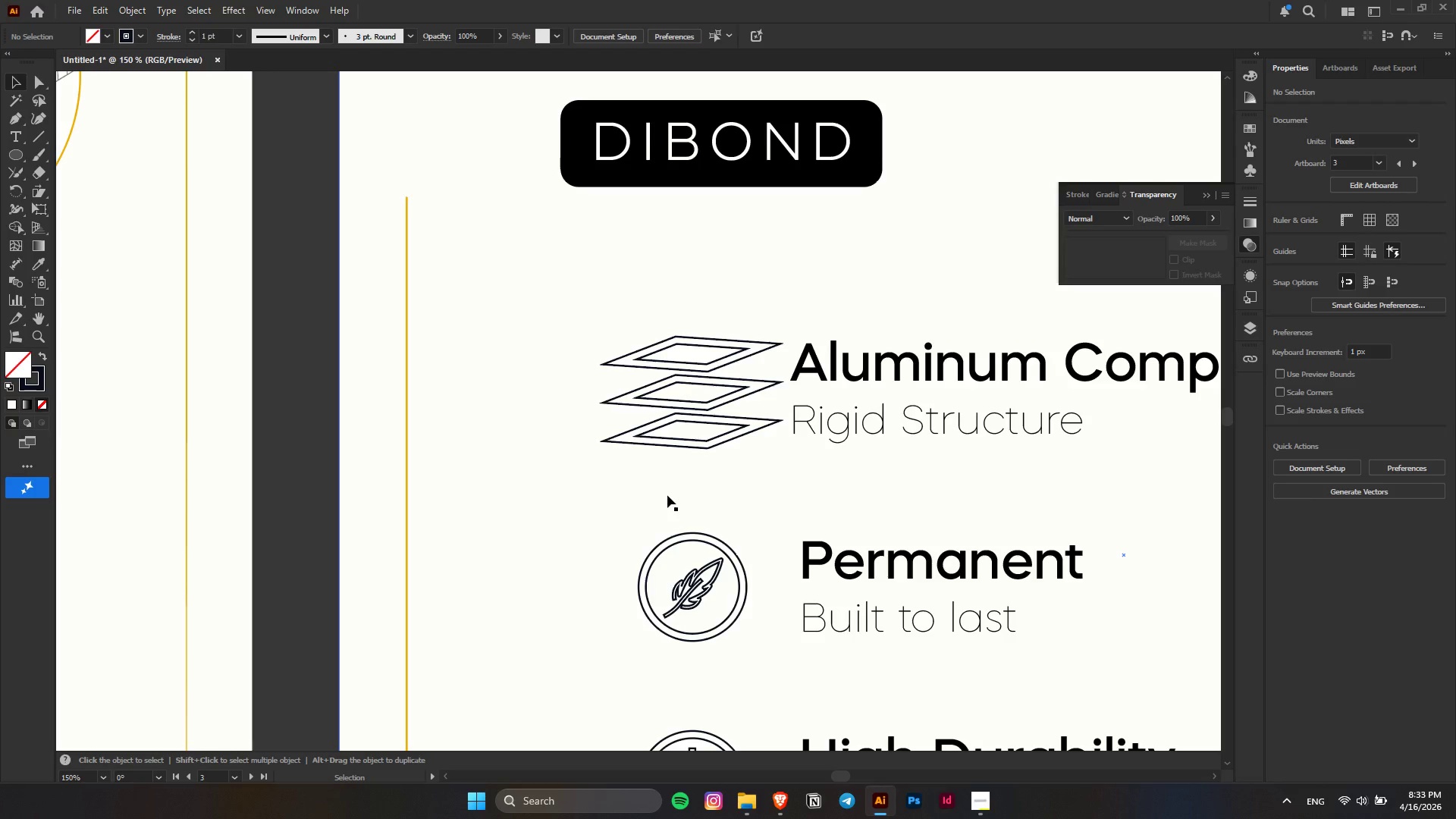 
scroll: coordinate [667, 495], scroll_direction: down, amount: 2.0
 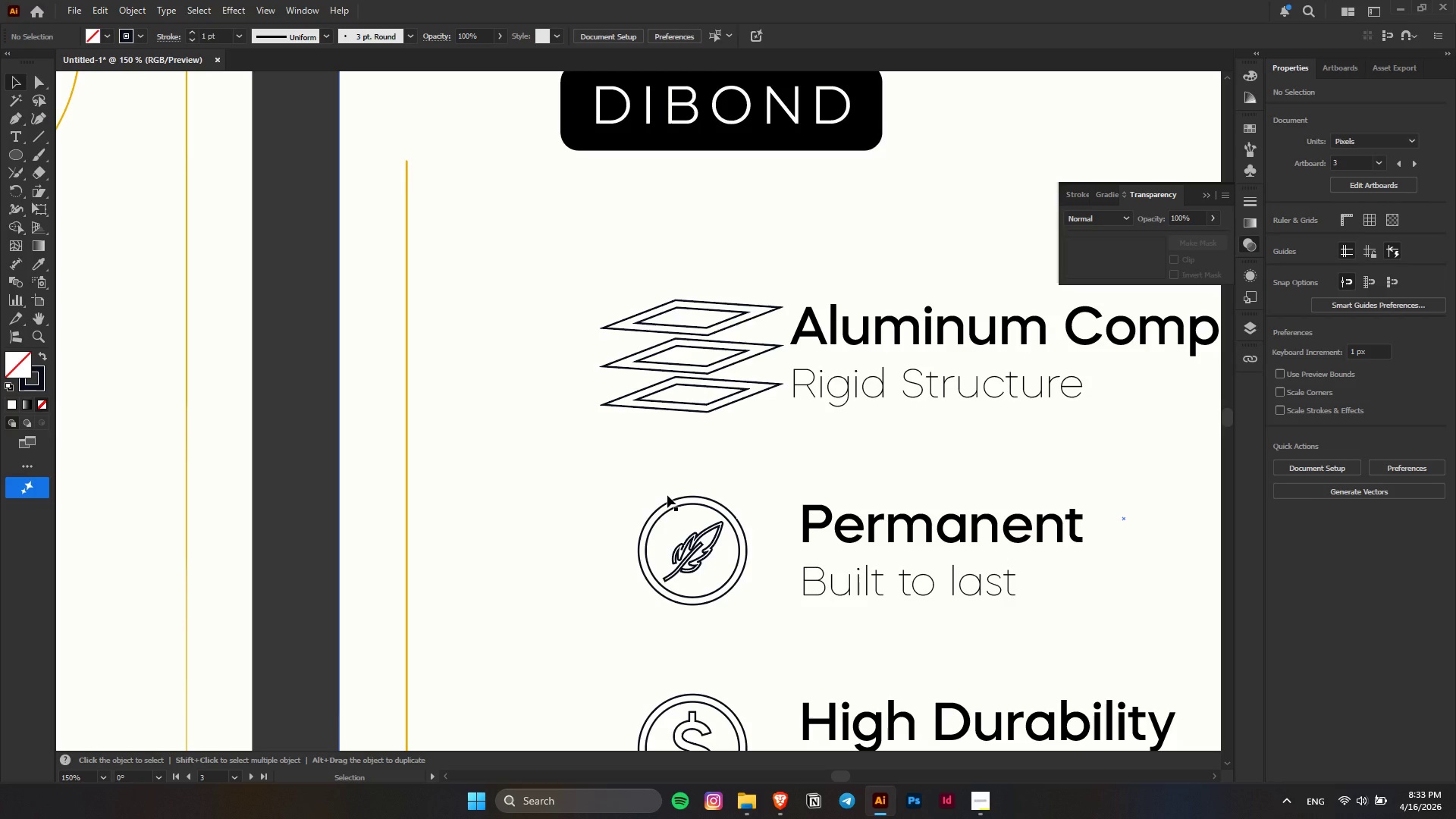 
key(Alt+AltLeft)
 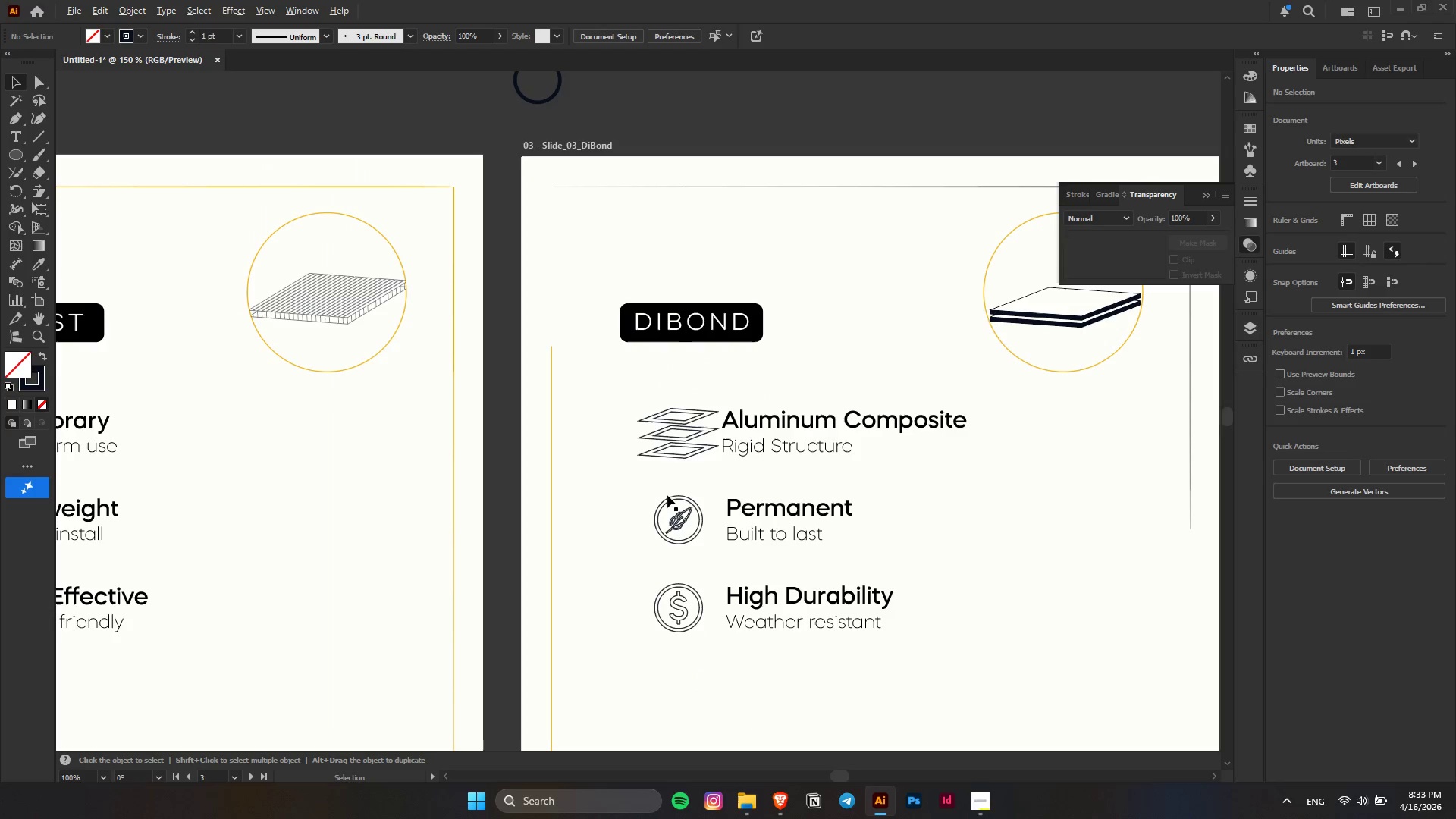 
key(Alt+AltLeft)
 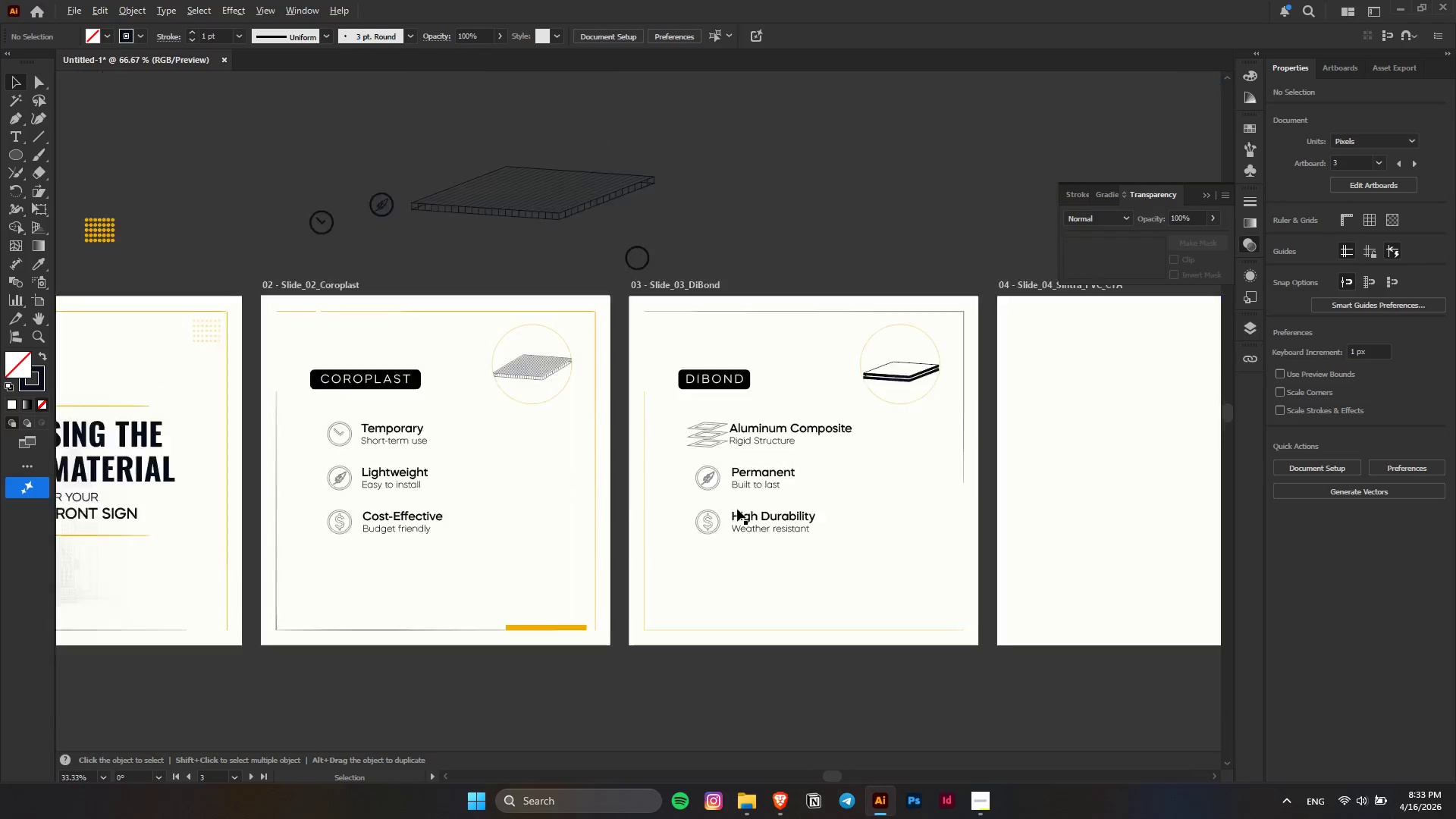 
scroll: coordinate [737, 509], scroll_direction: down, amount: 8.0
 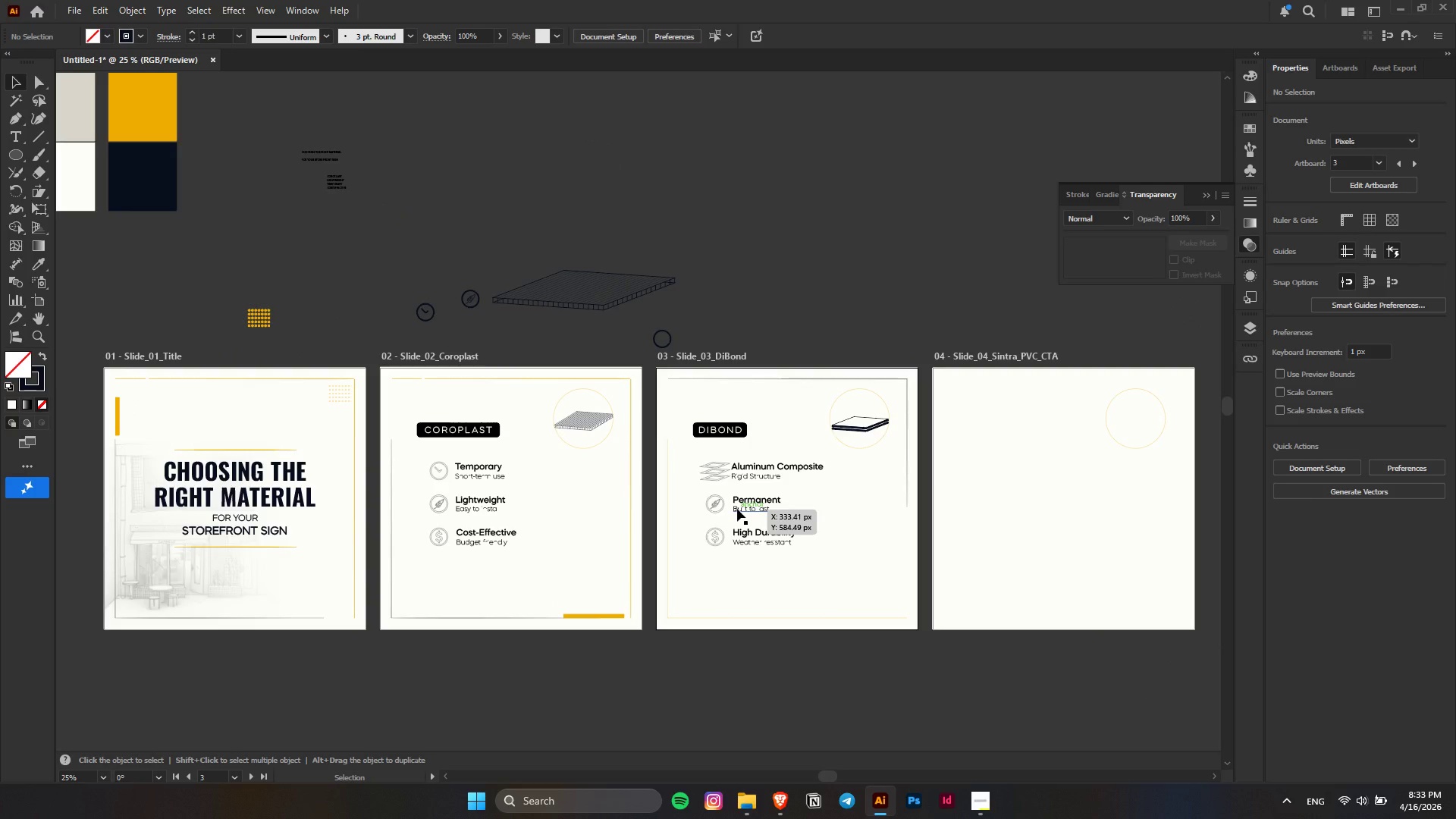 
hold_key(key=AltLeft, duration=0.75)
scroll: coordinate [761, 366], scroll_direction: up, amount: 12.0
 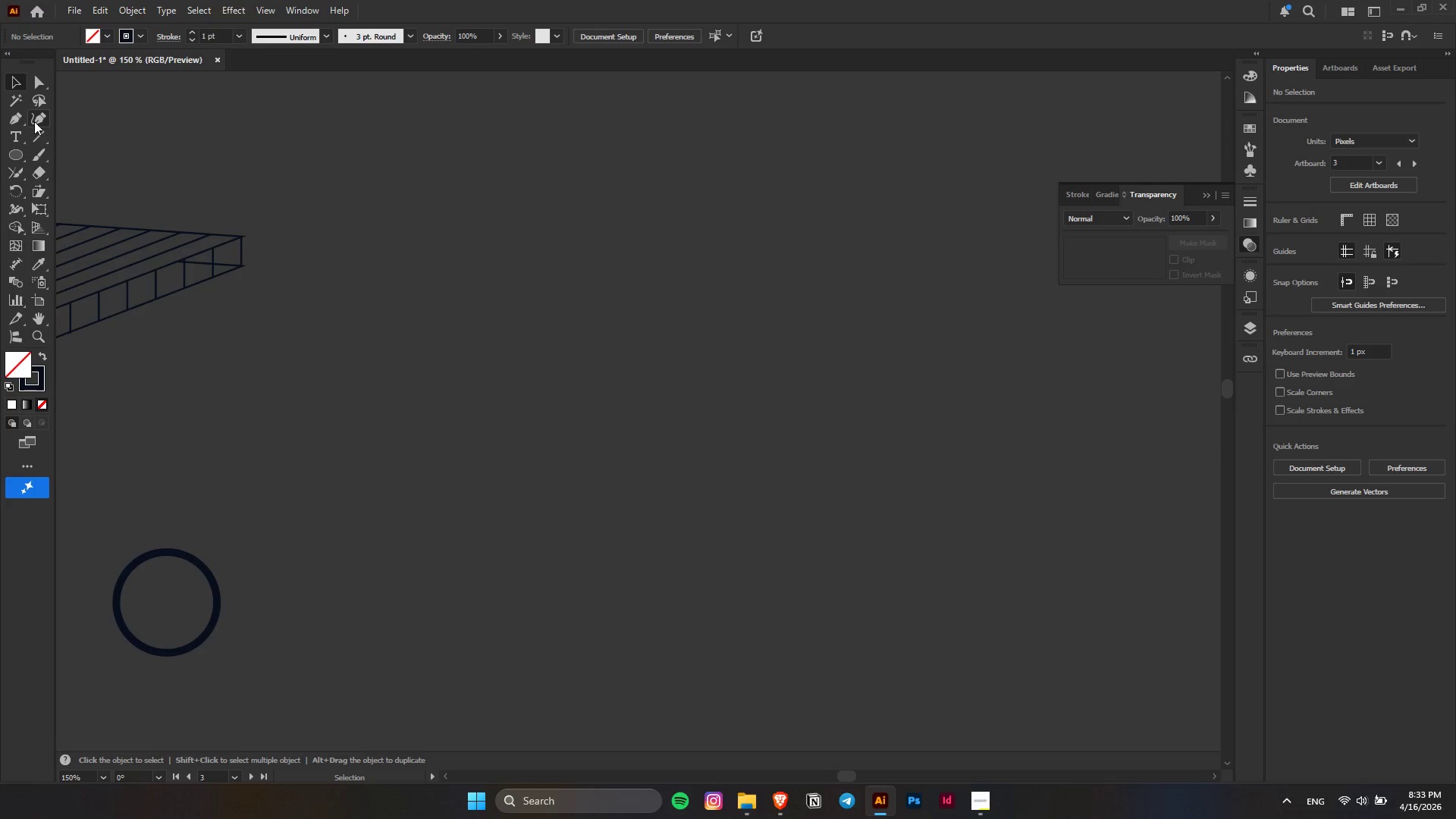 
left_click([16, 115])
 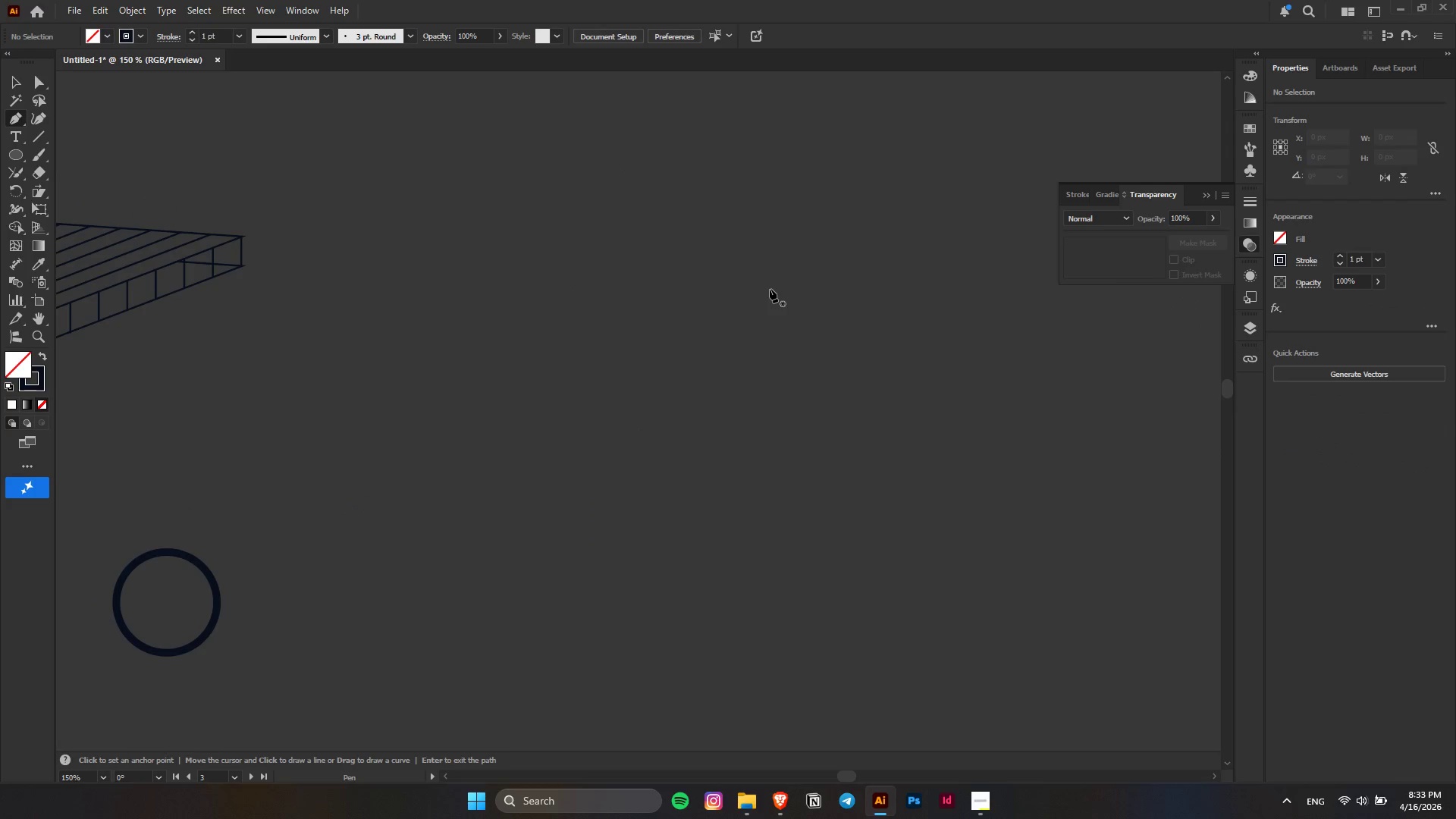 
left_click([770, 289])
 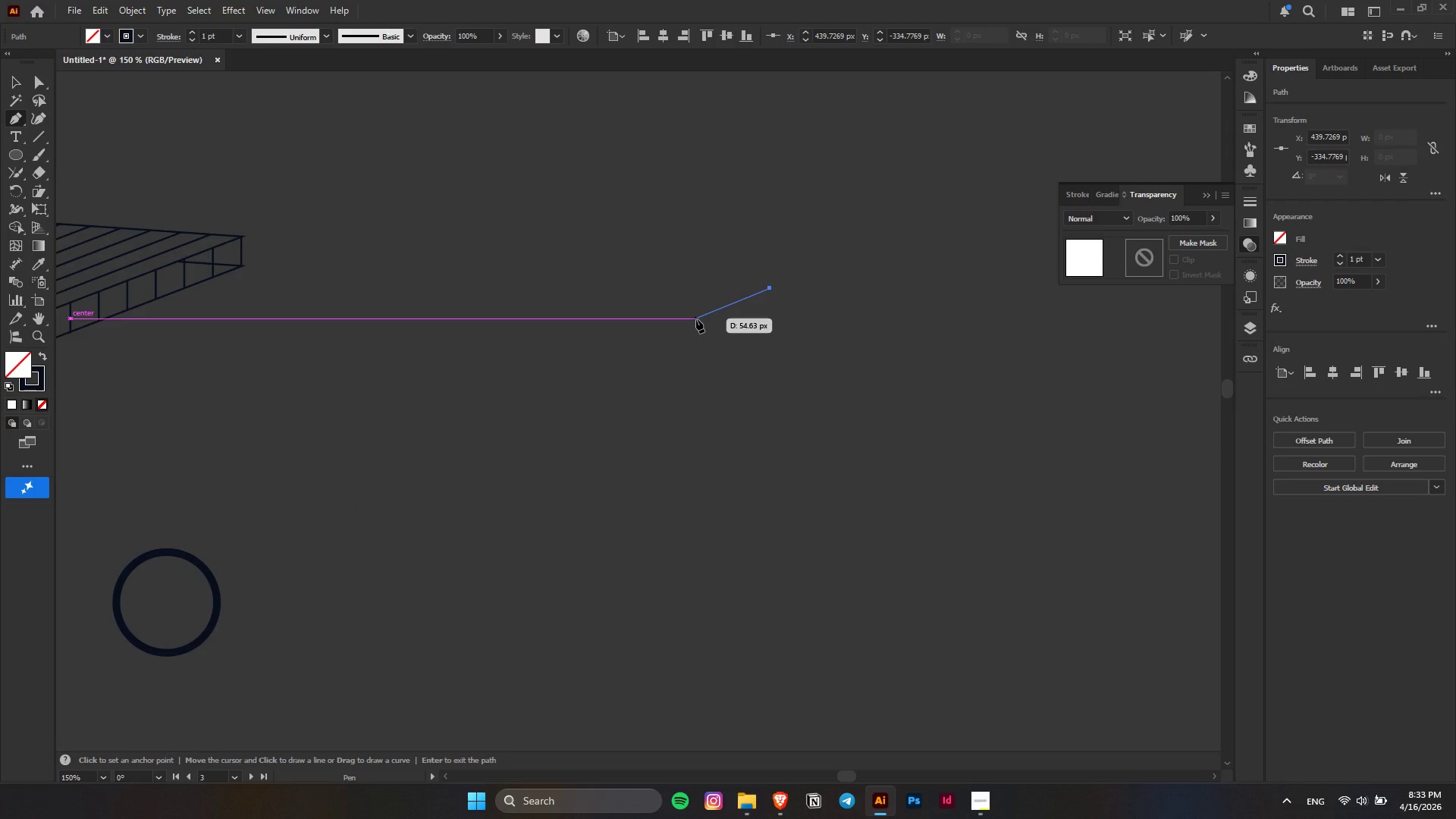 
left_click([696, 319])
 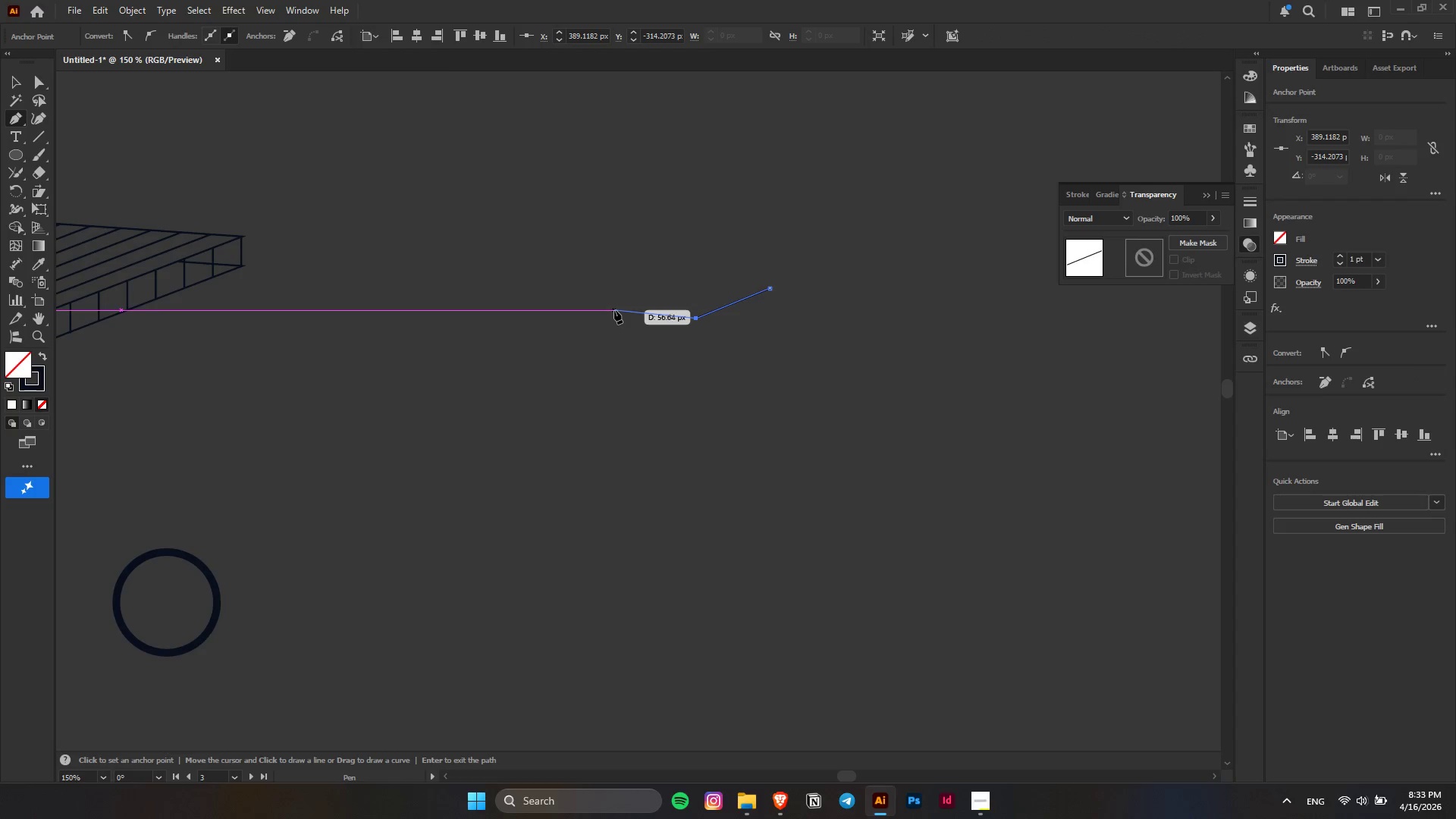 
left_click([621, 312])
 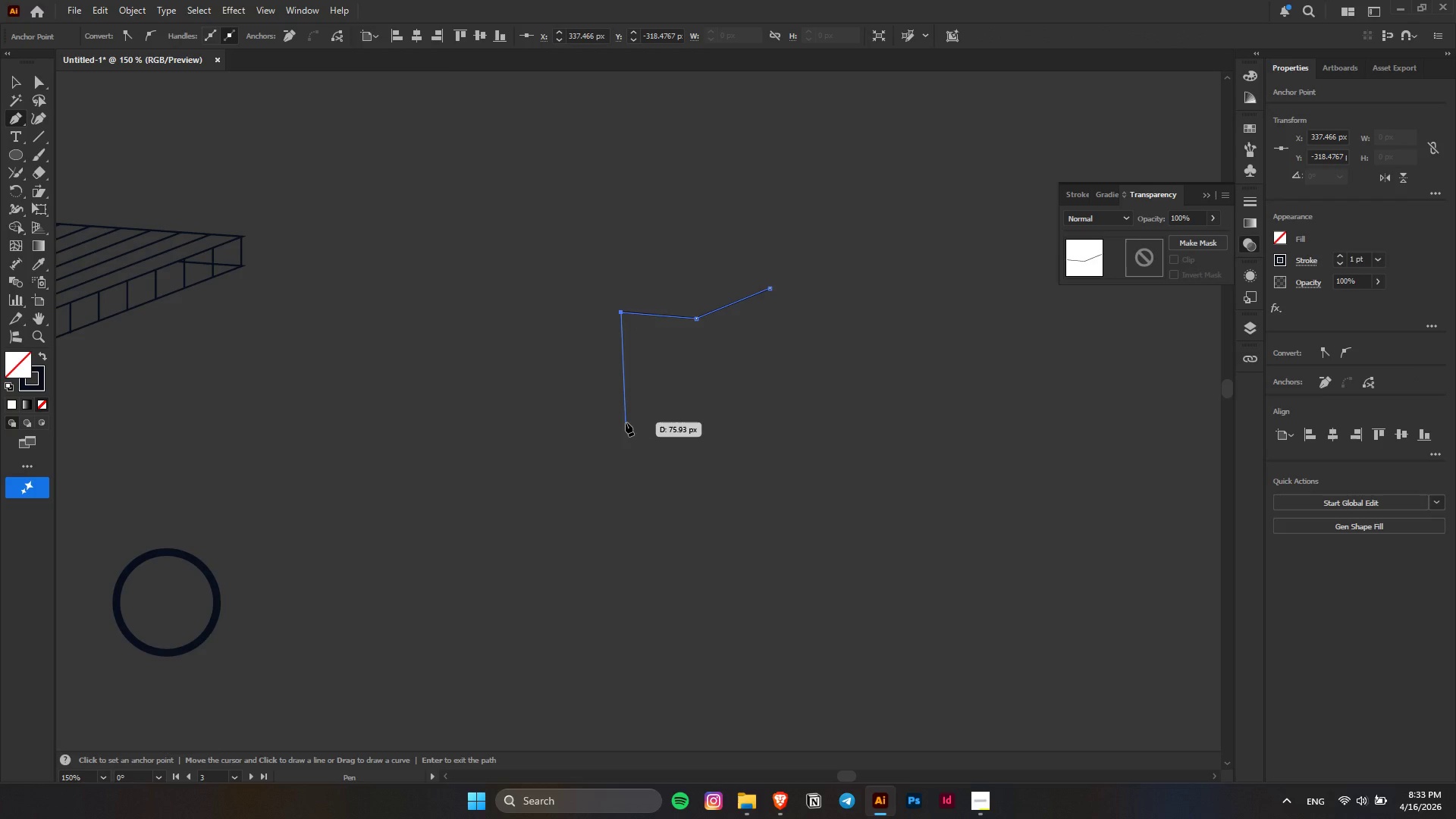 
left_click([626, 422])
 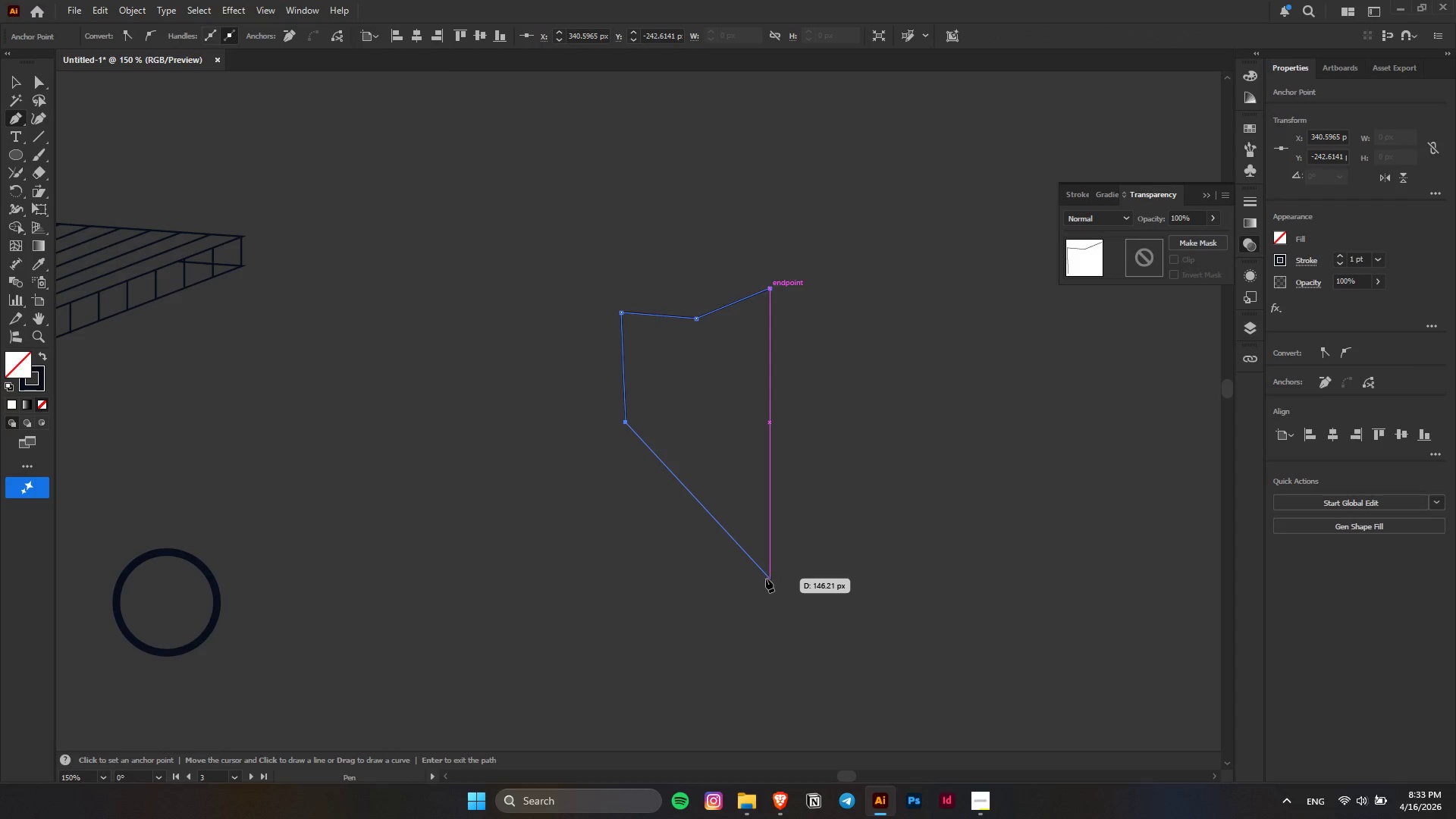 
left_click([771, 580])
 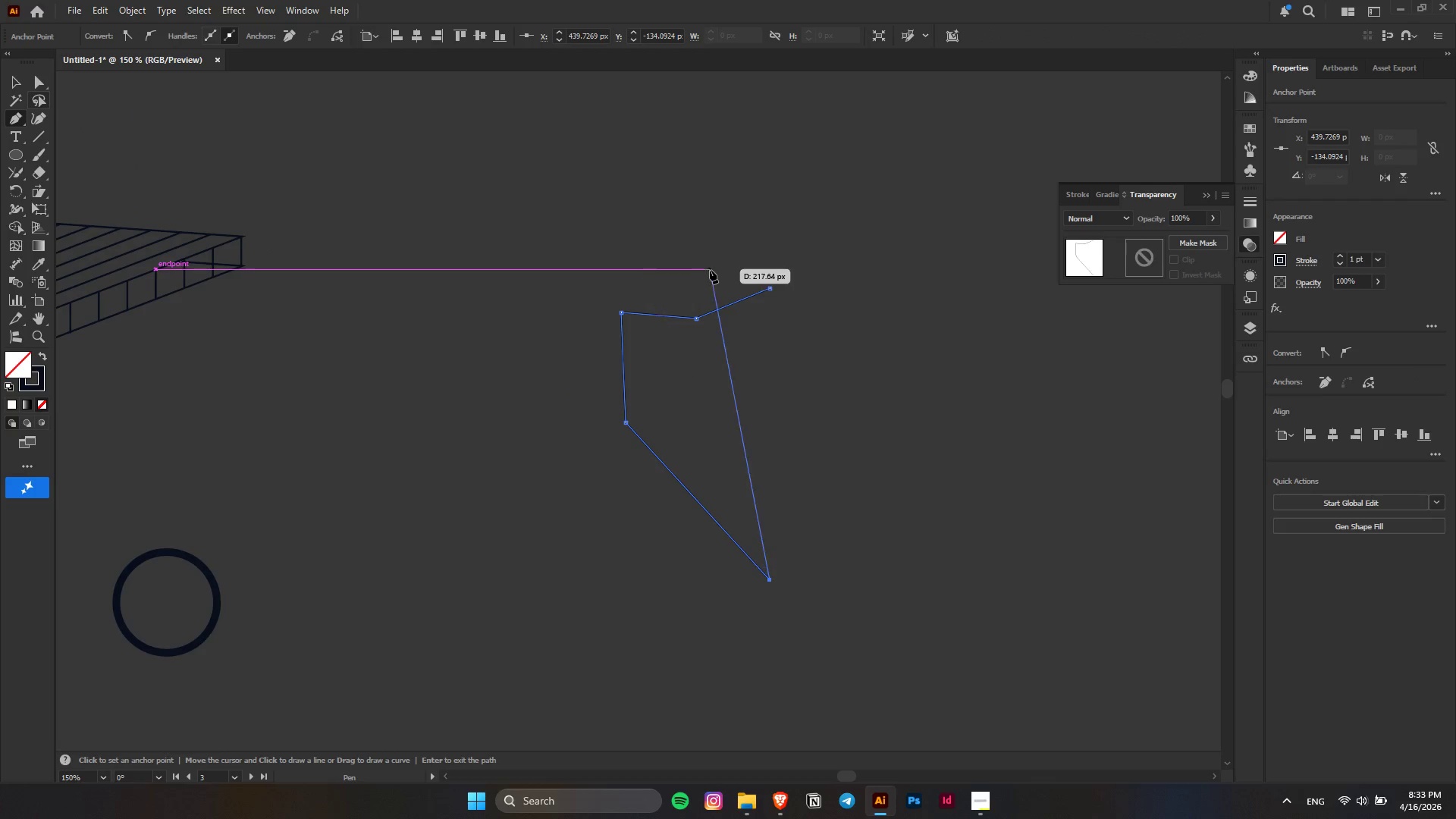 
left_click([771, 288])
 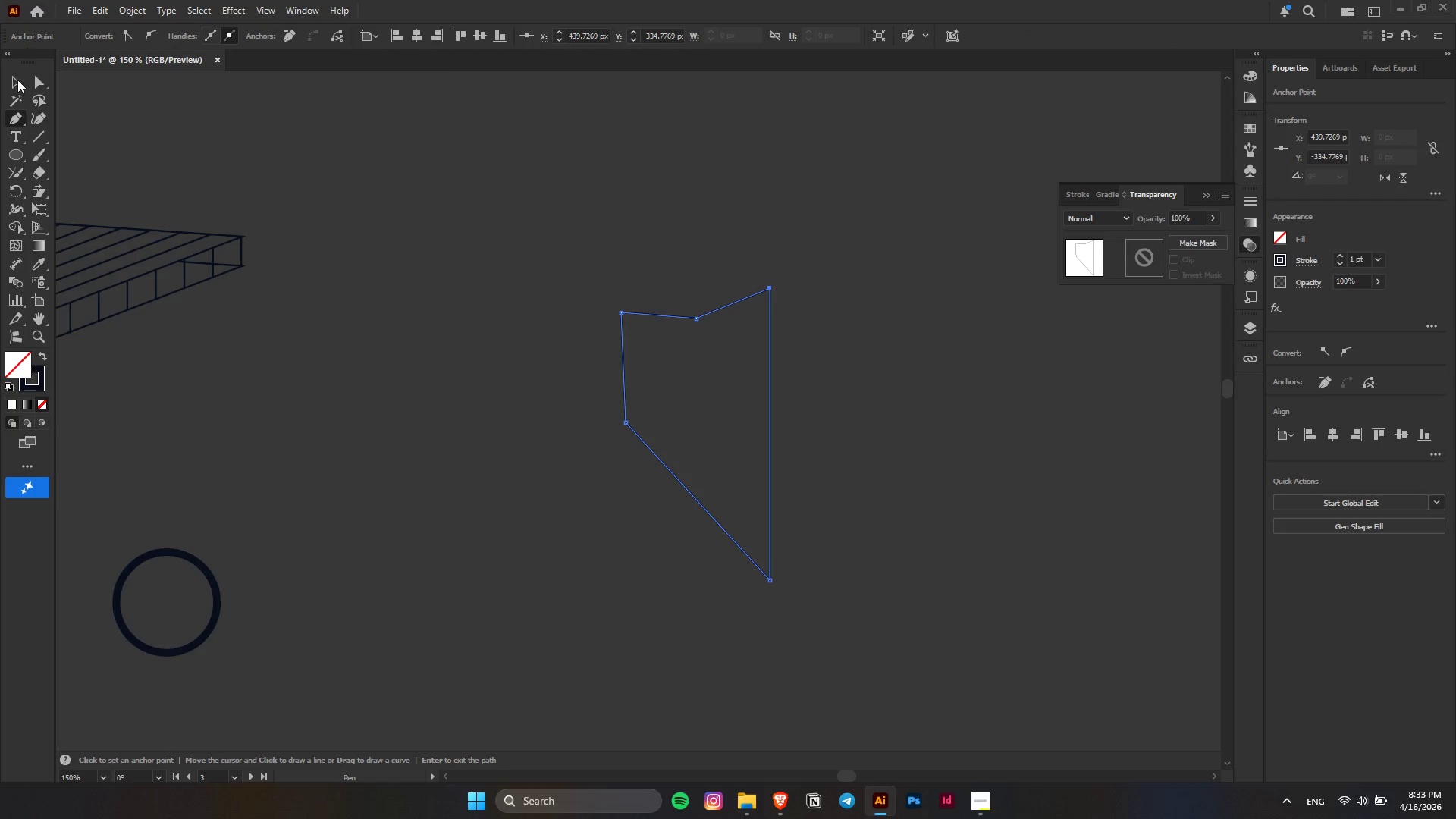 
left_click([17, 79])
 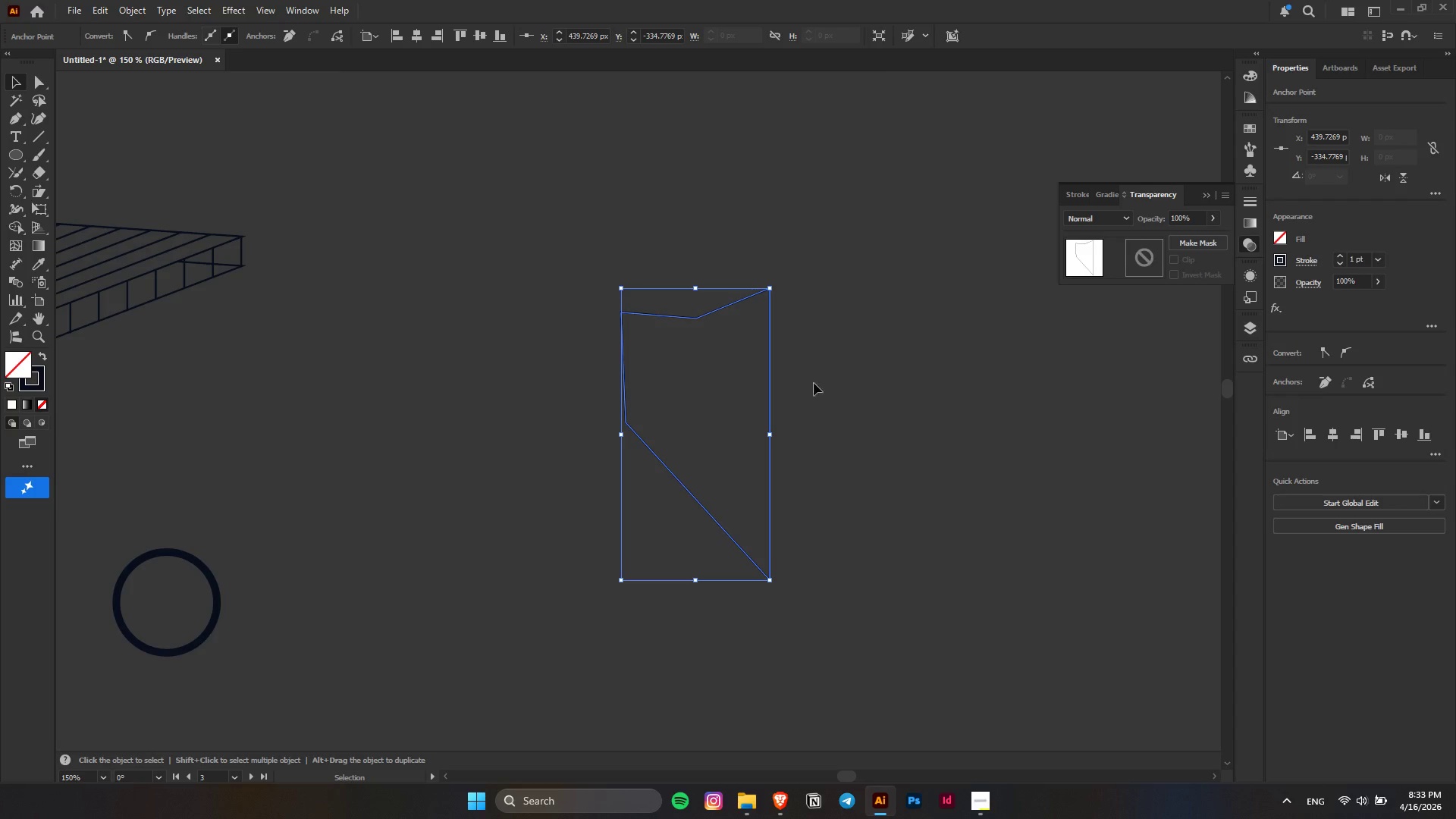 
hold_key(key=AltLeft, duration=2.98)
left_click_drag(start_coordinate=[771, 383], to_coordinate=[918, 388])
 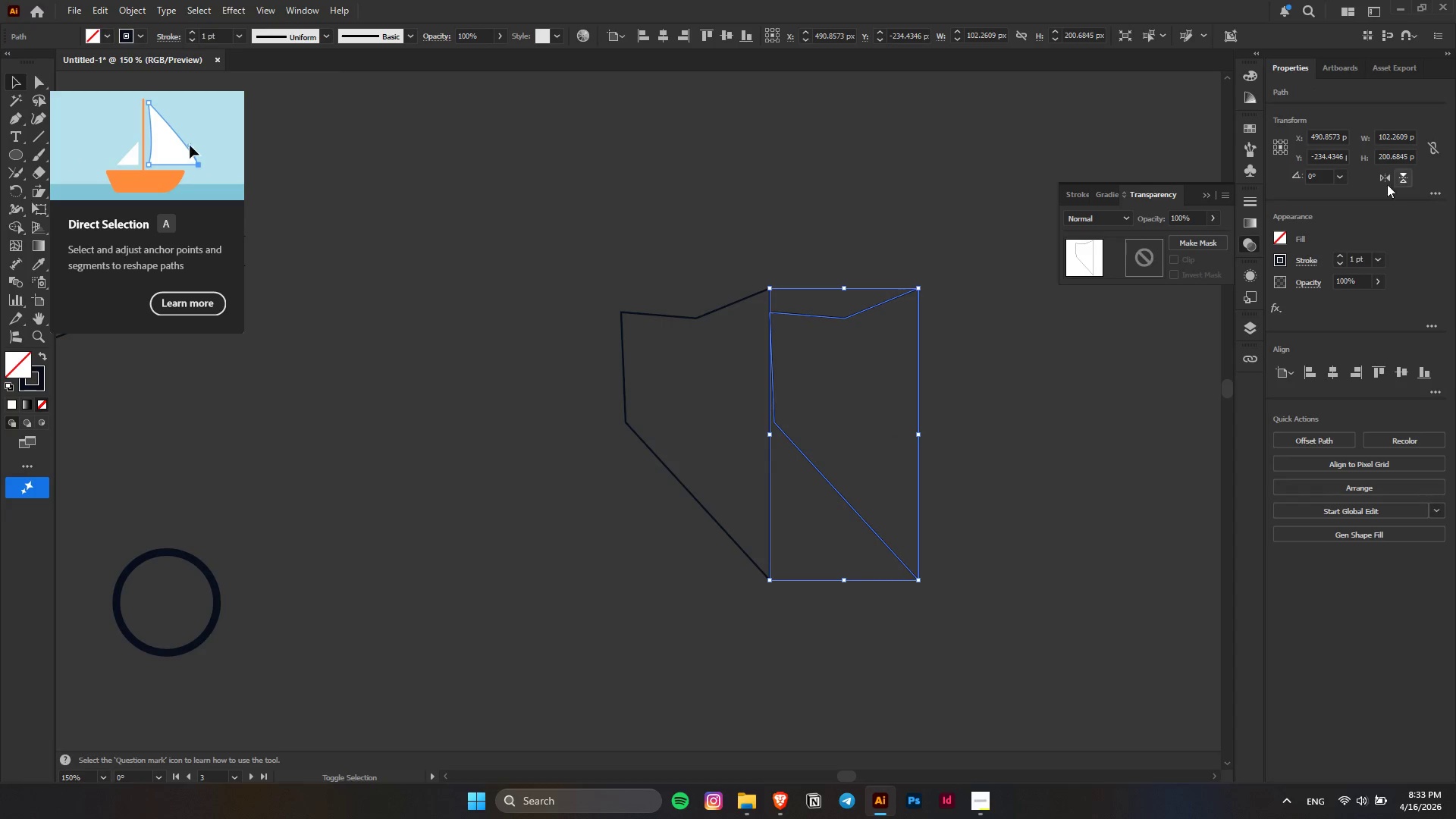 
hold_key(key=ShiftLeft, duration=1.5)
 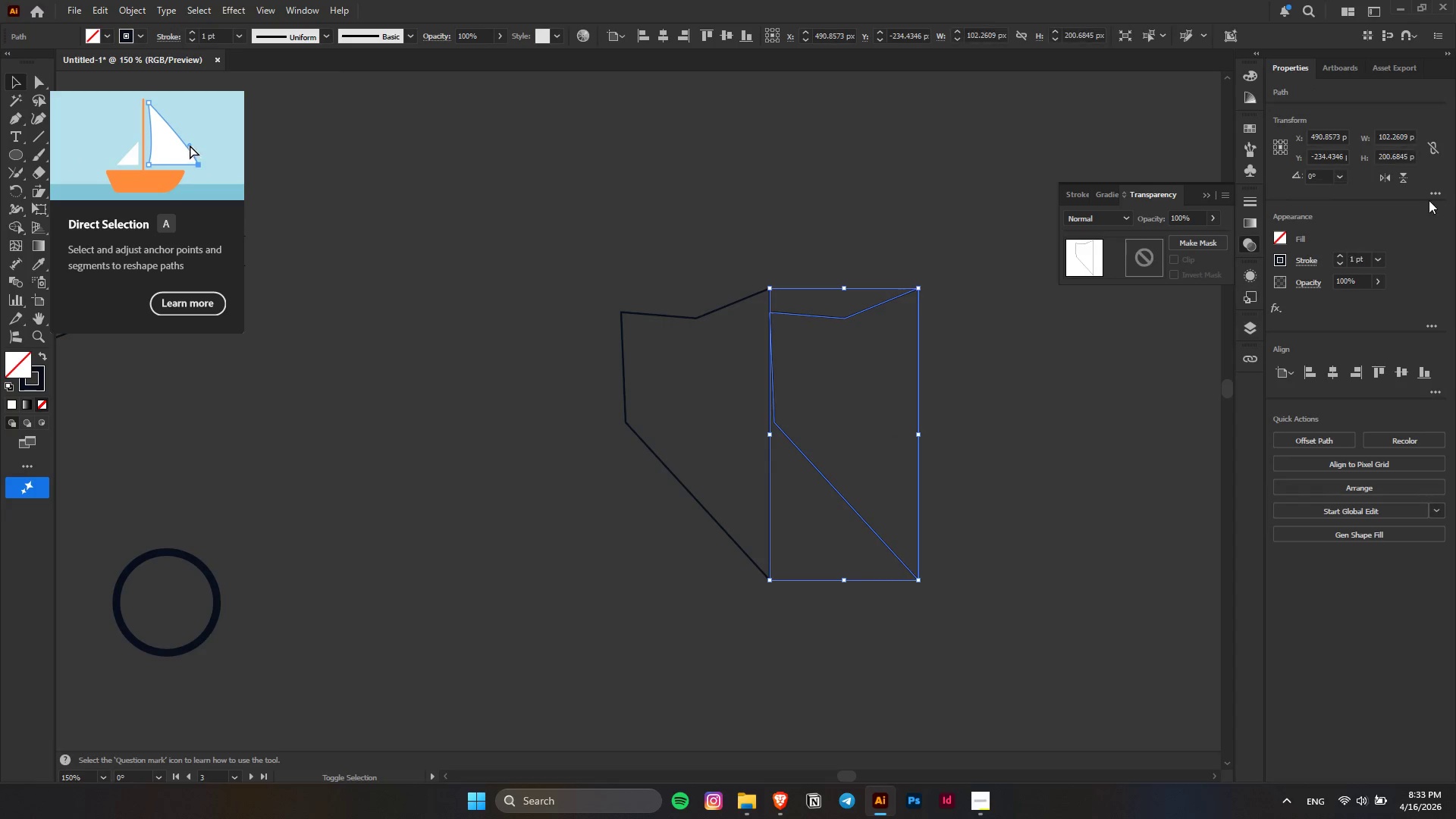 
hold_key(key=ShiftLeft, duration=0.42)
 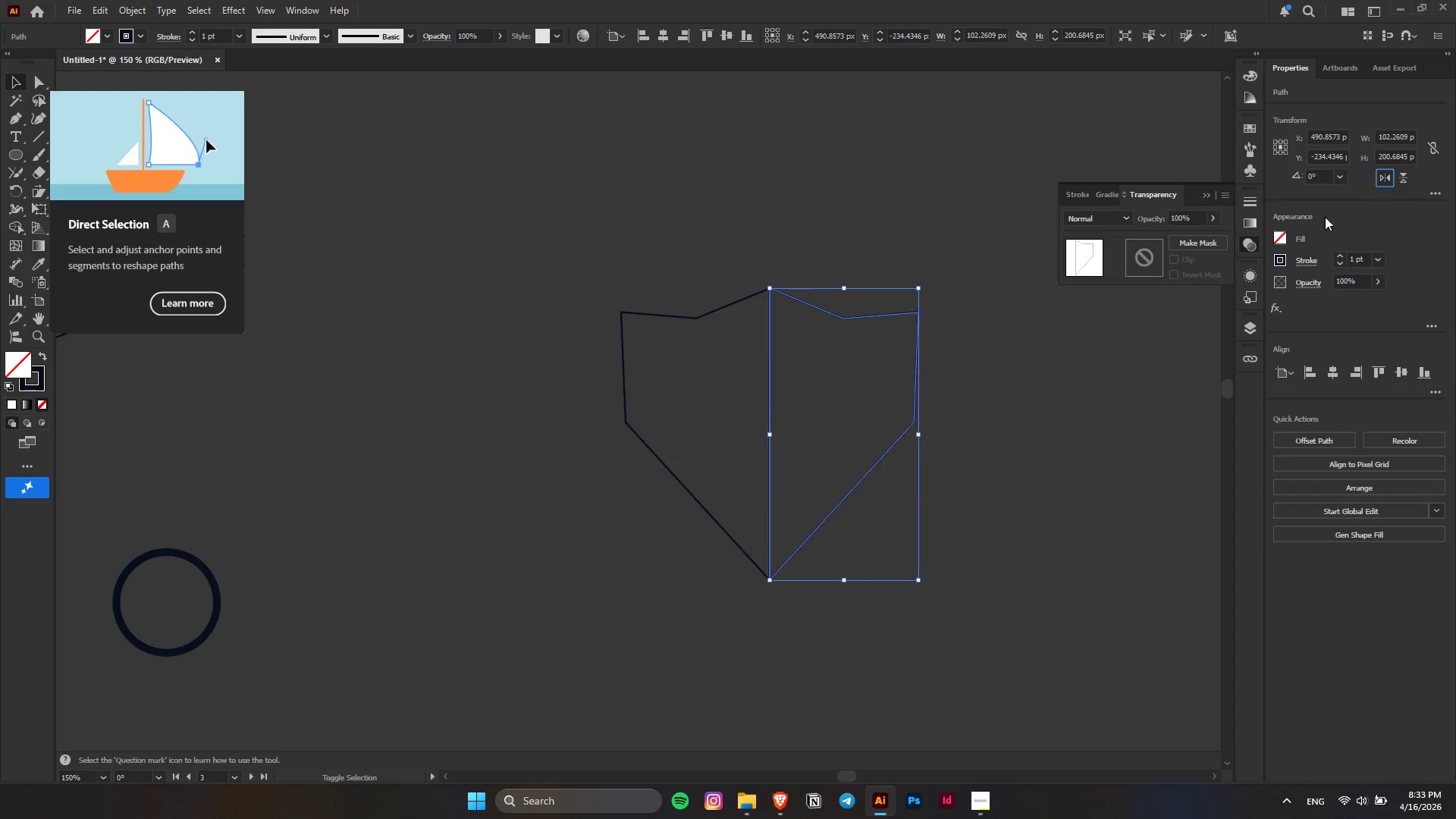 
double_click([811, 191])
 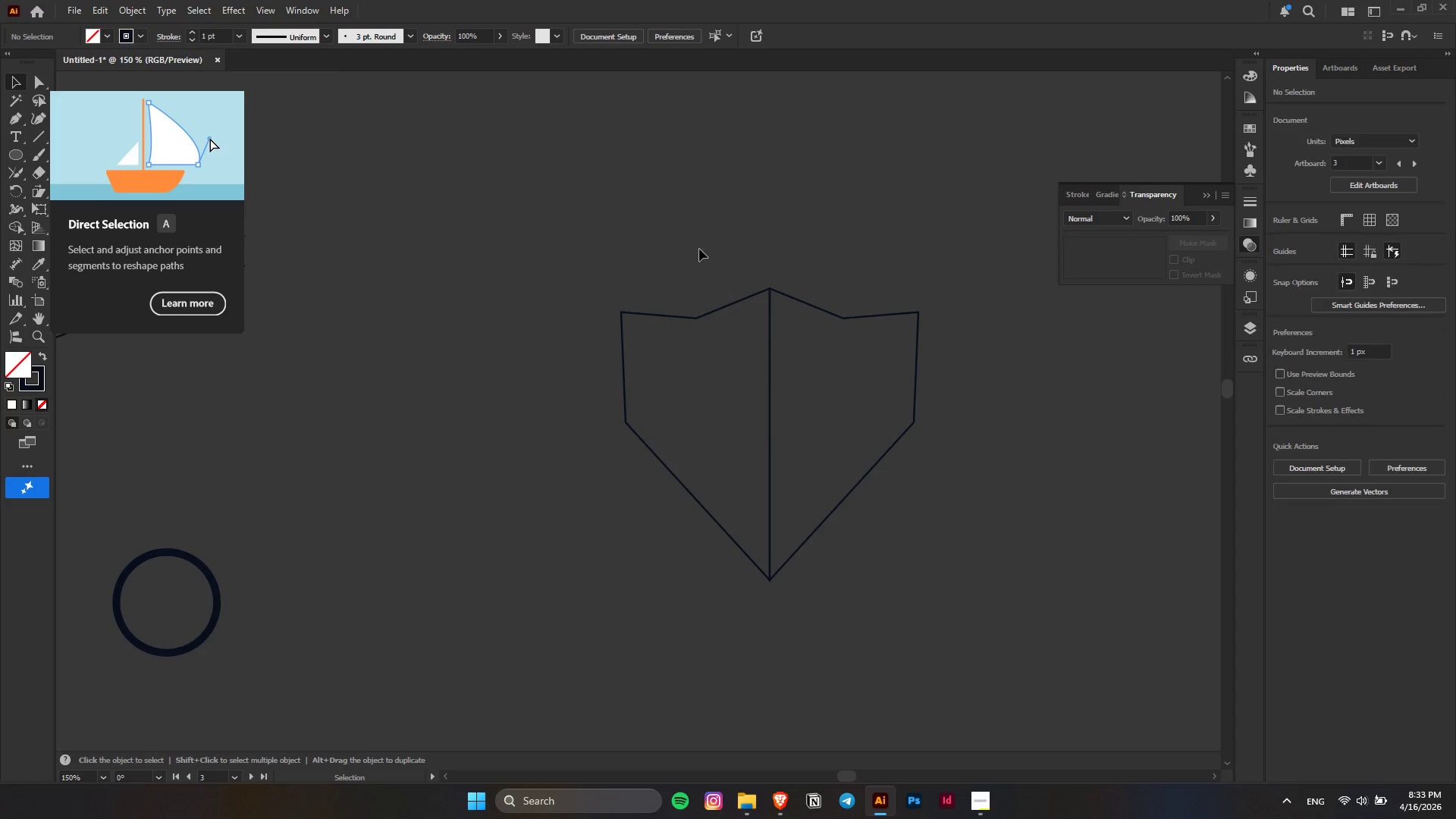 
left_click_drag(start_coordinate=[698, 244], to_coordinate=[805, 419])
 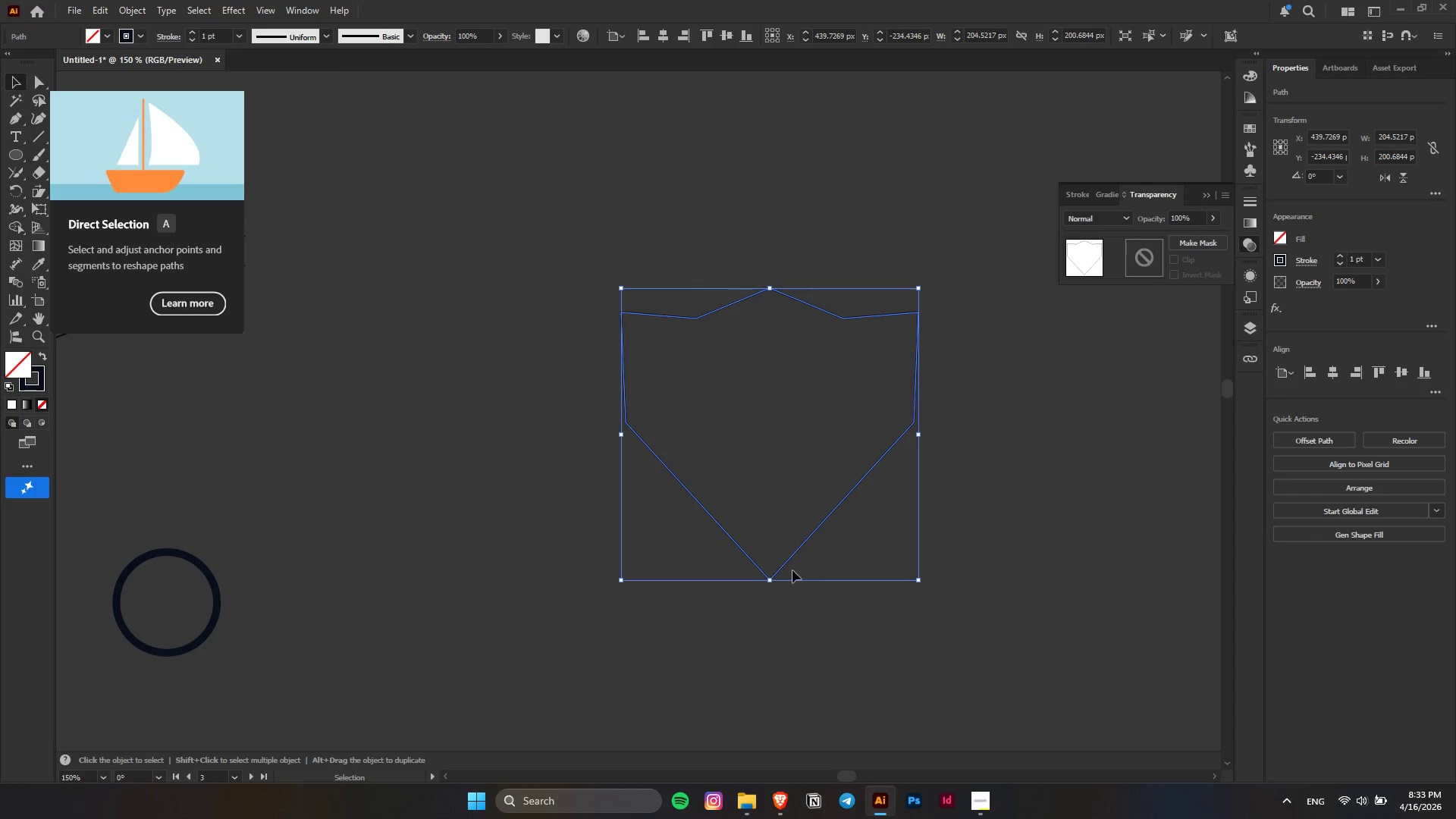 
wait(5.3)
 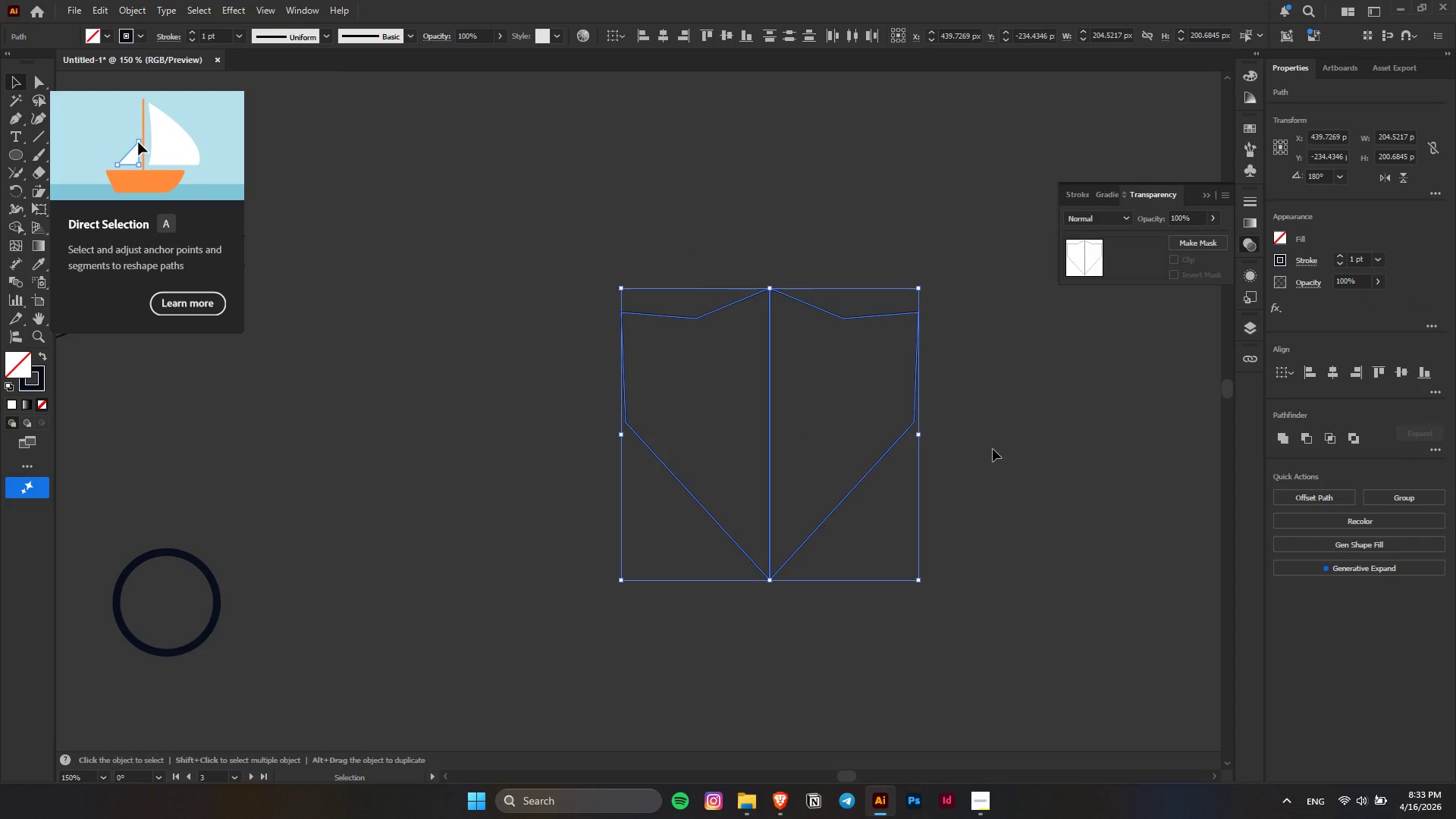 
left_click([36, 115])
 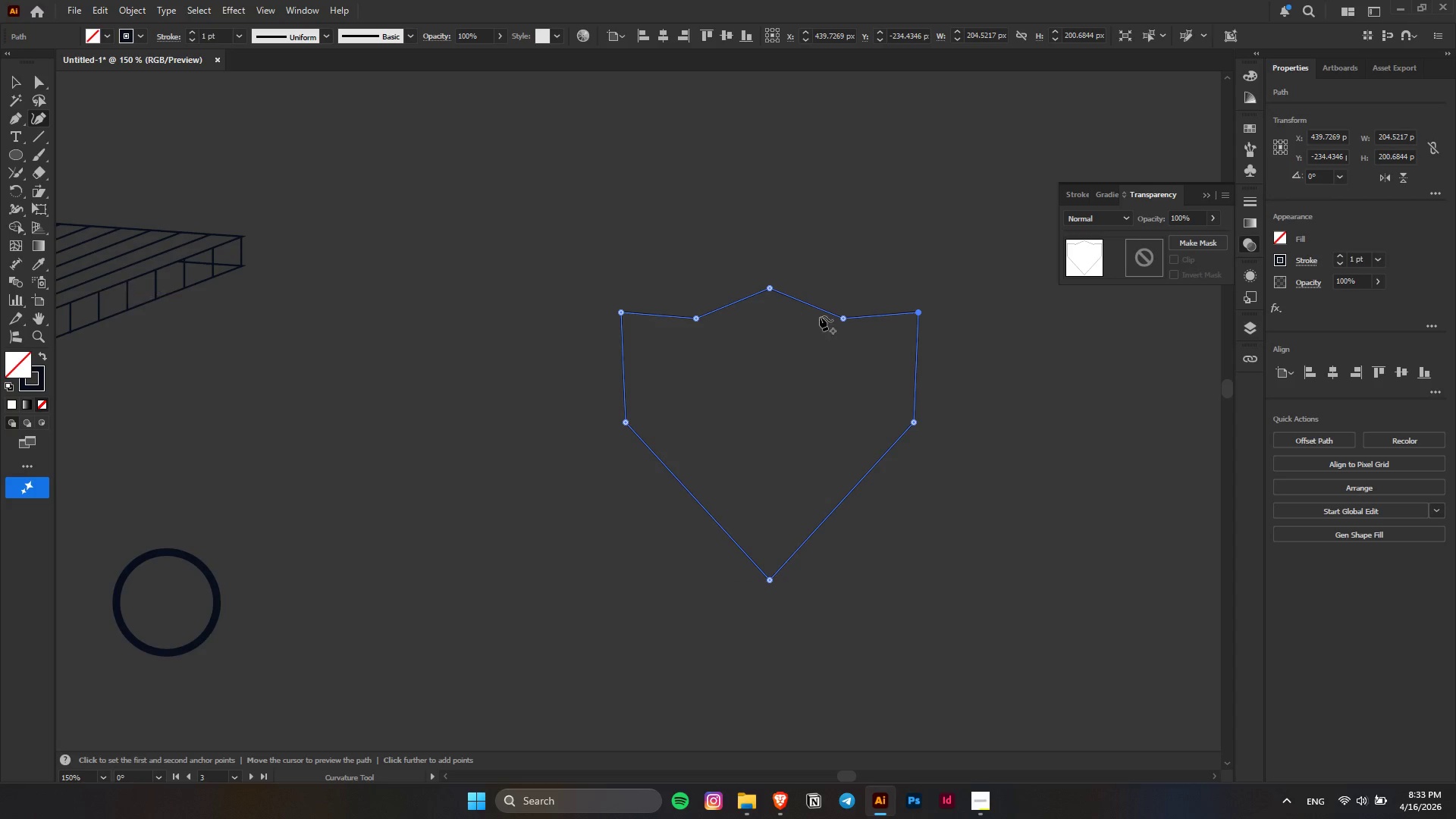 
hold_key(key=AltLeft, duration=1.5)
left_click([694, 316])
 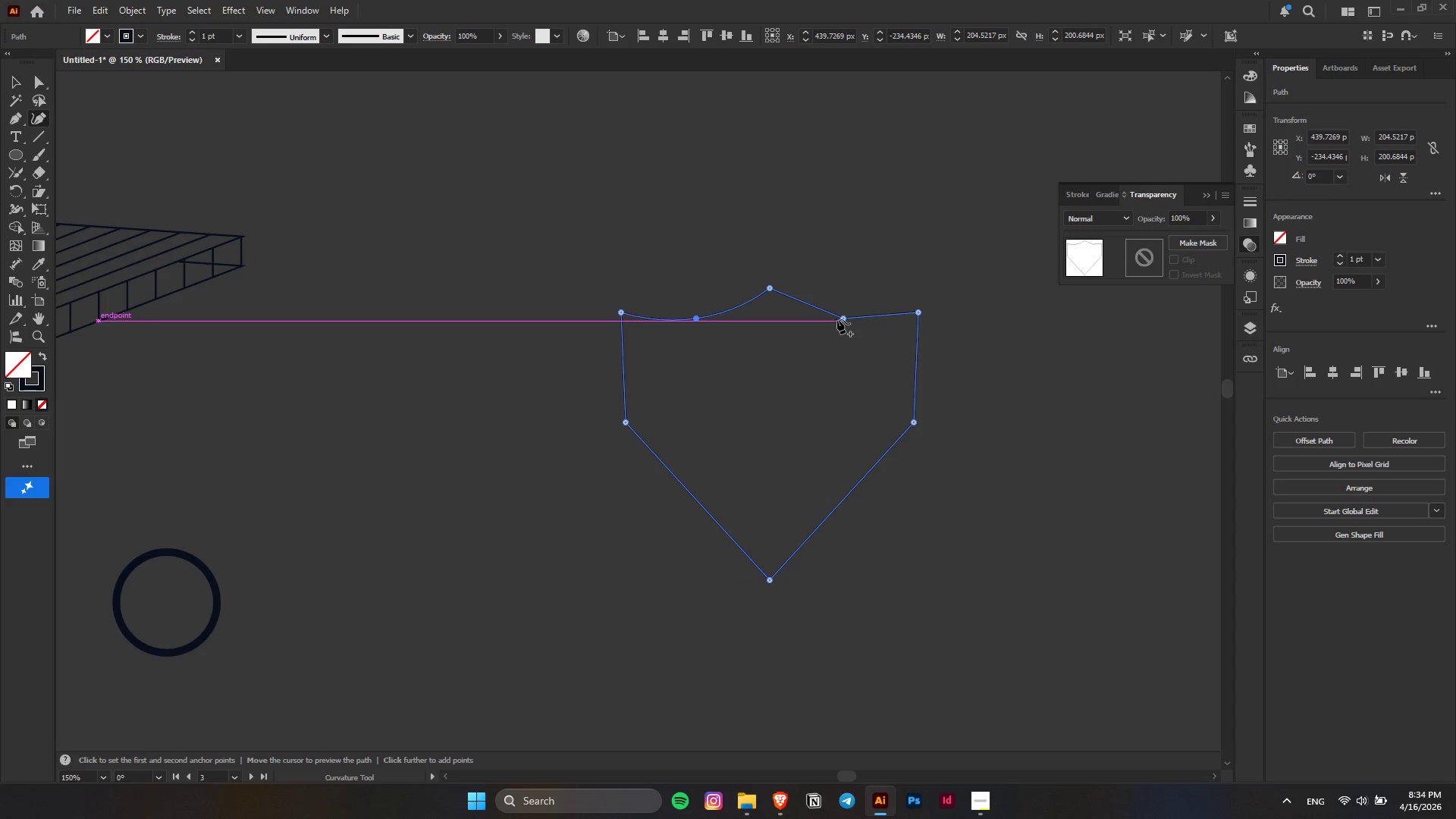 
left_click([839, 317])
 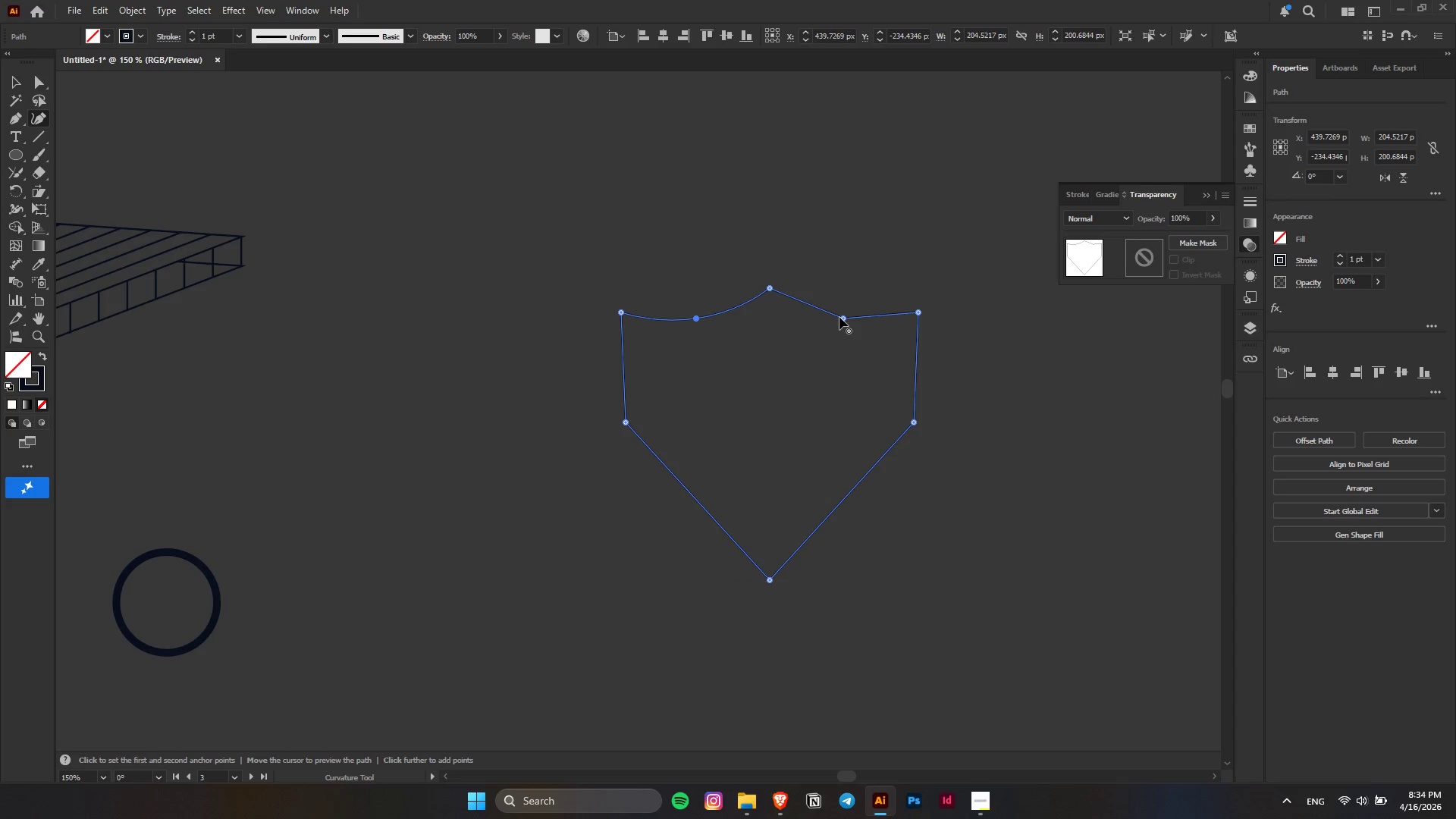 
hold_key(key=AltLeft, duration=0.45)
 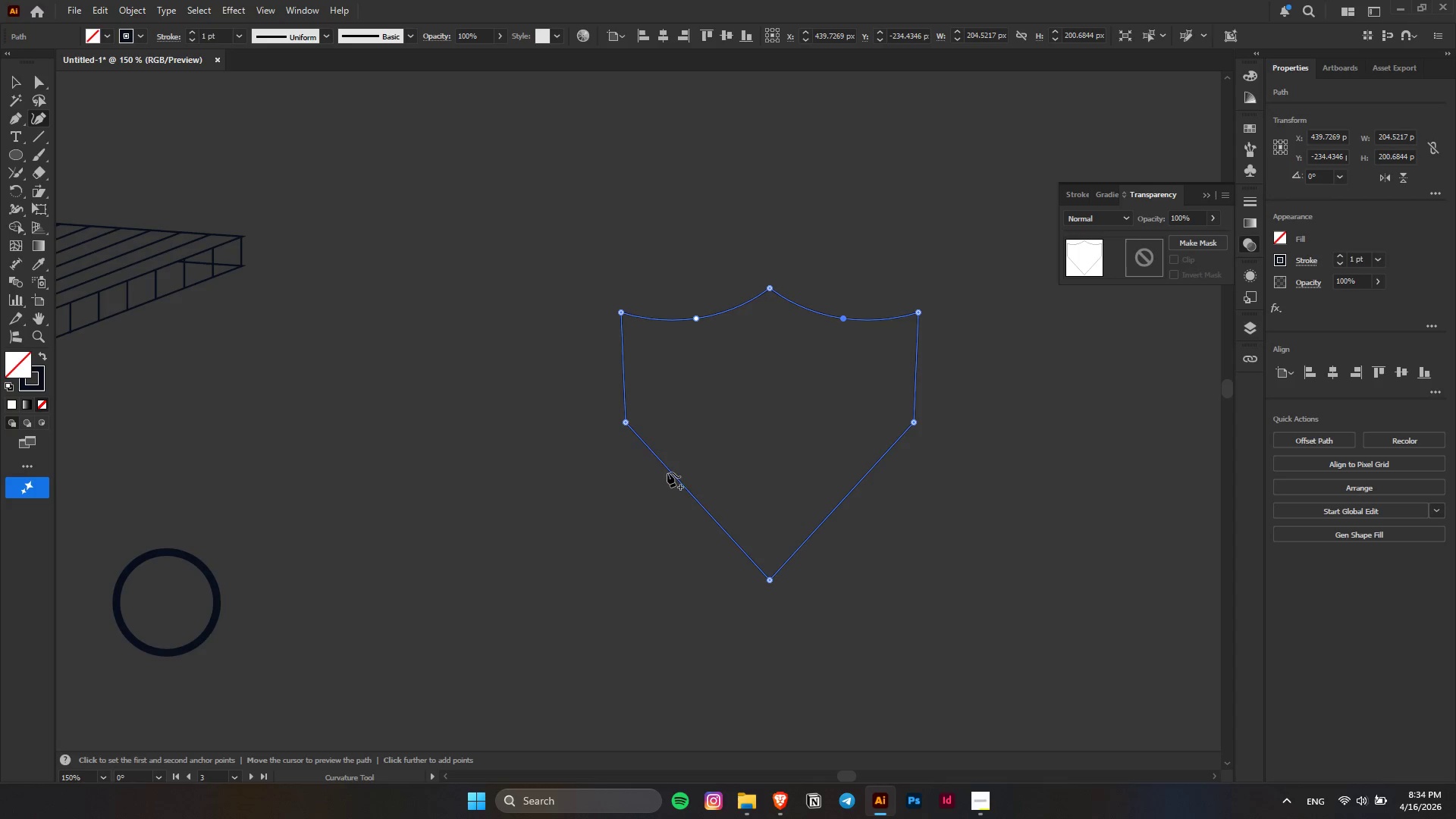 
hold_key(key=AltLeft, duration=1.5)
left_click([623, 419])
 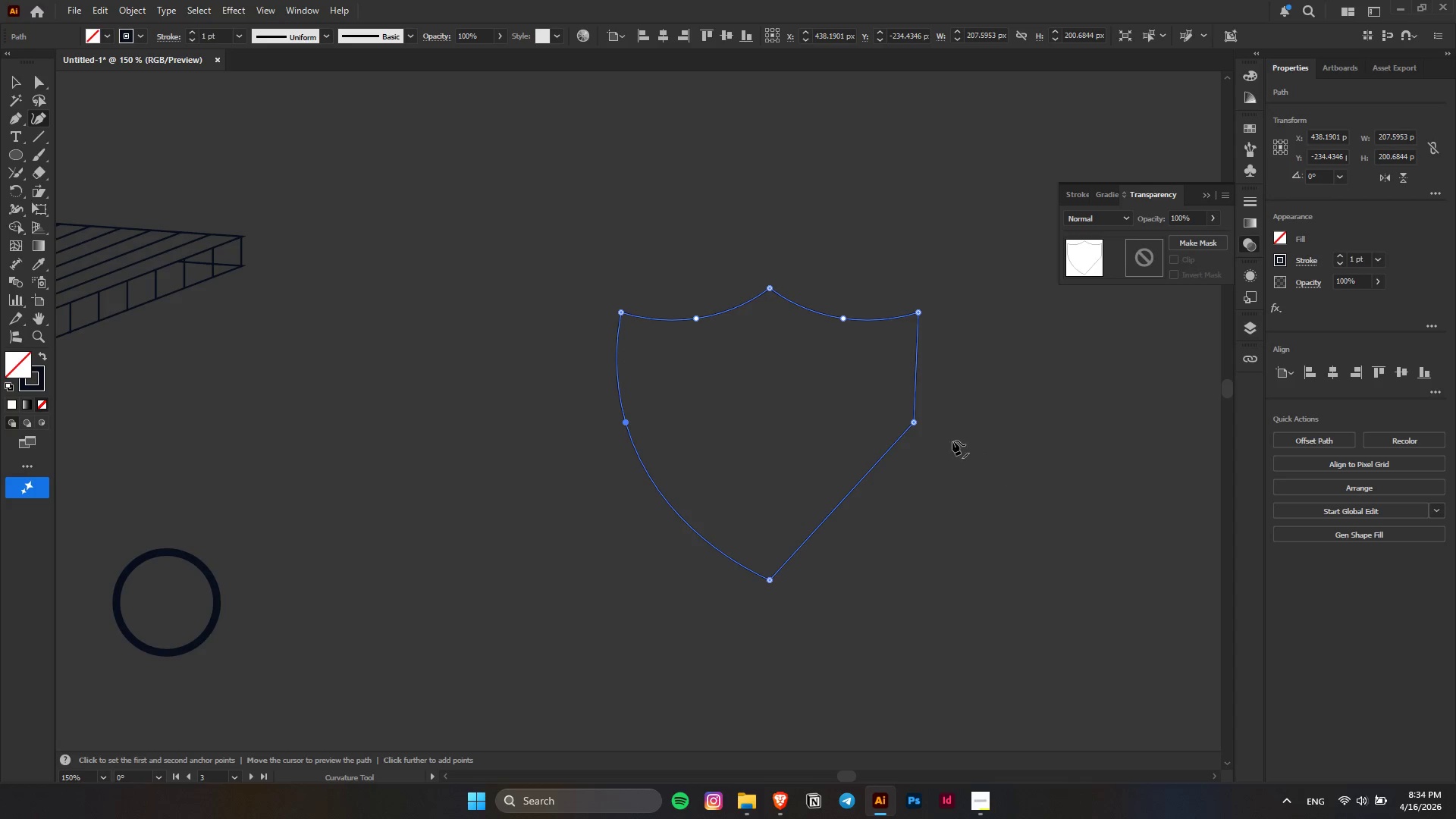 
hold_key(key=AltLeft, duration=0.77)
left_click([917, 424])
 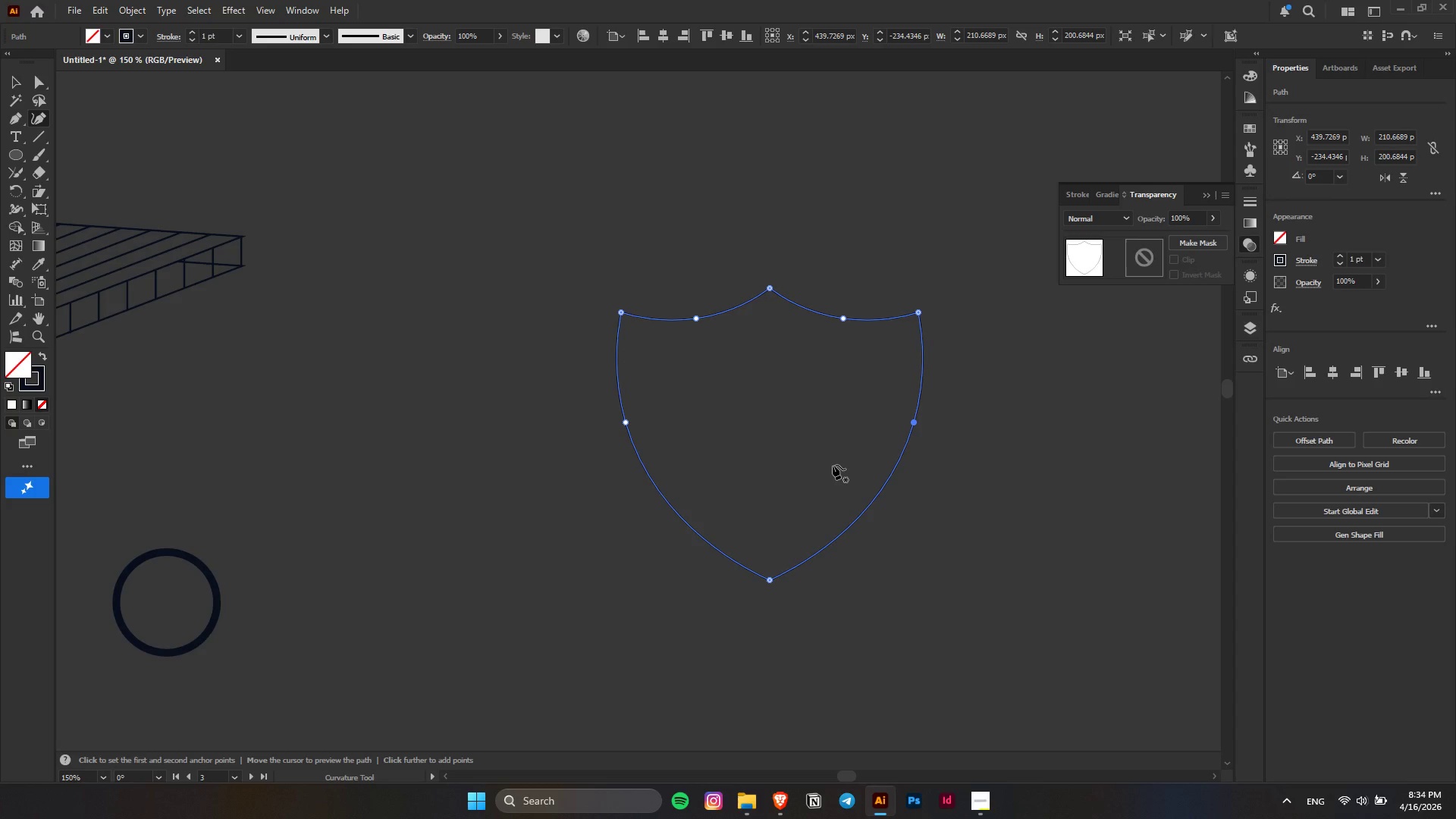 
scroll: coordinate [833, 473], scroll_direction: down, amount: 1.0
 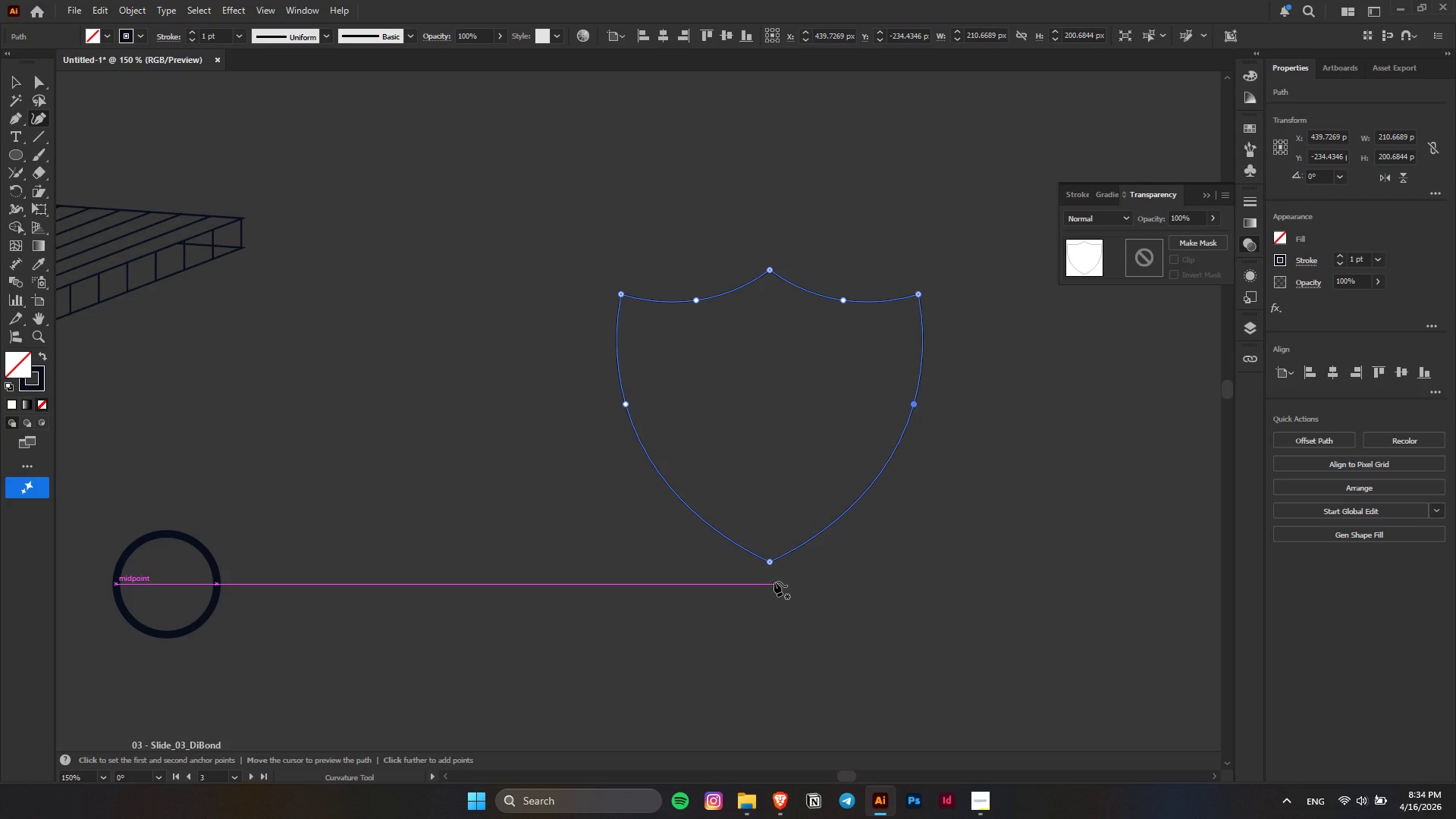 
wait(5.42)
 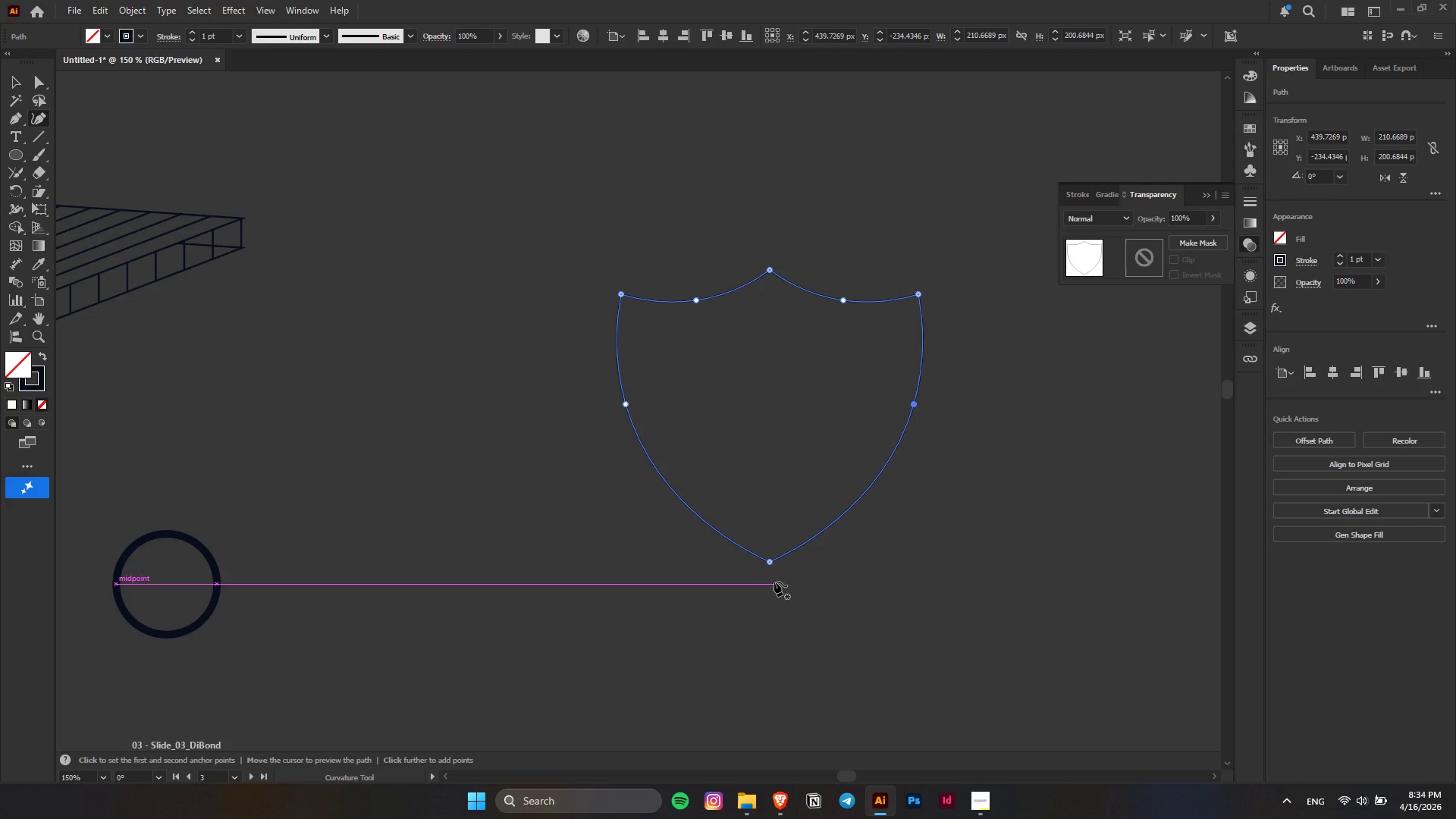 
left_click_drag(start_coordinate=[770, 562], to_coordinate=[775, 616])
 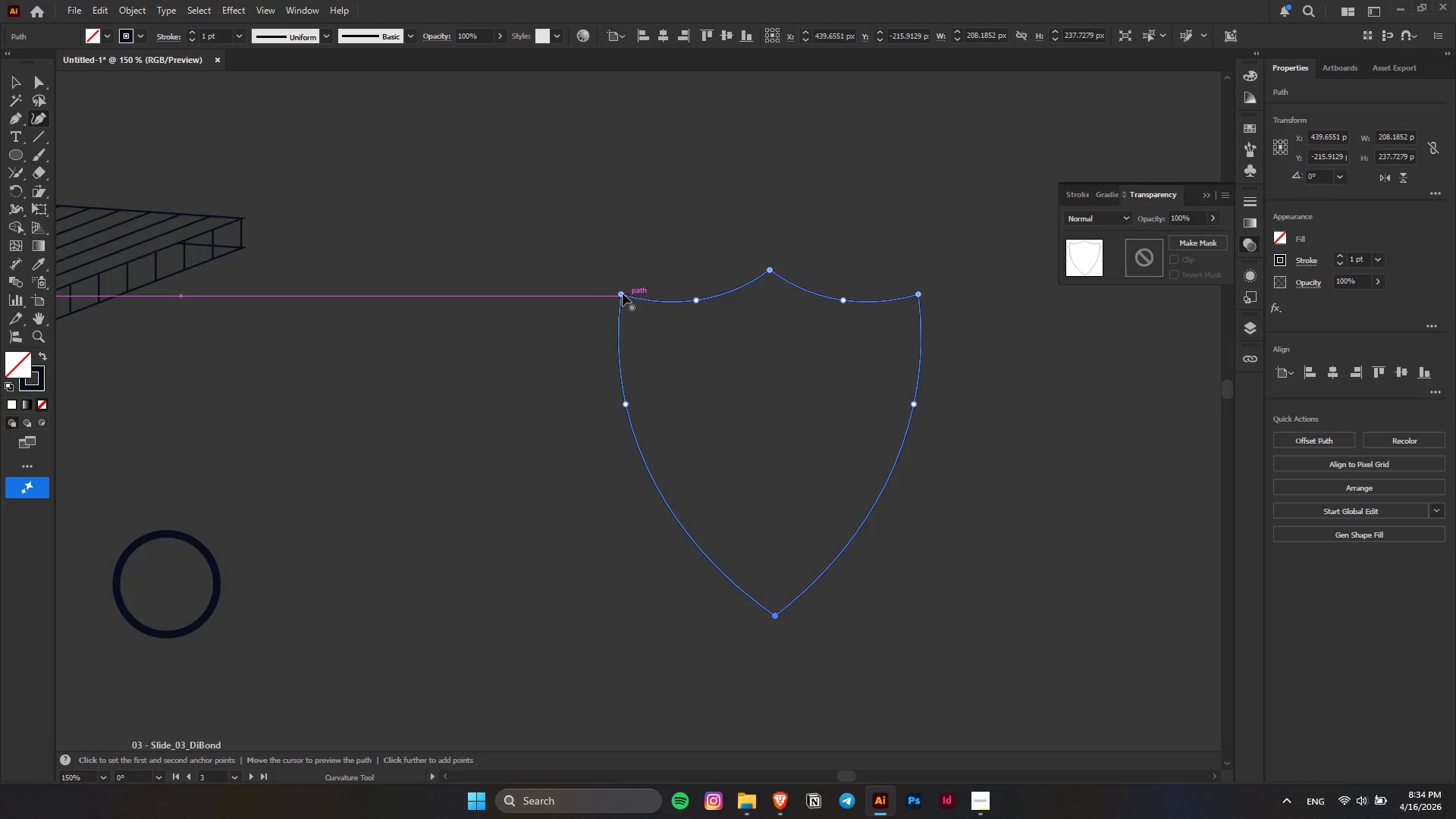 
left_click_drag(start_coordinate=[623, 293], to_coordinate=[626, 328])
 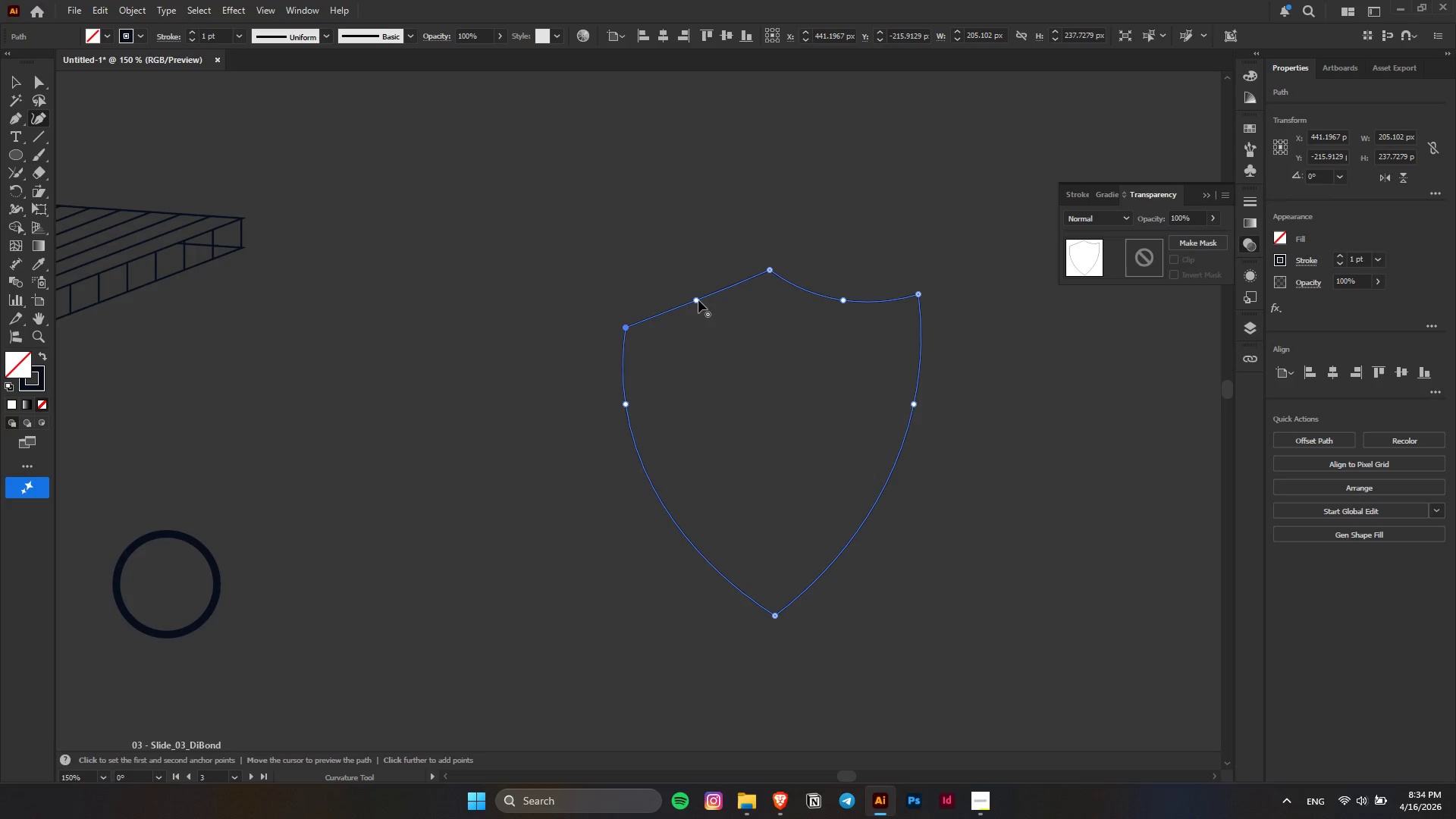 
left_click_drag(start_coordinate=[698, 300], to_coordinate=[703, 337])
 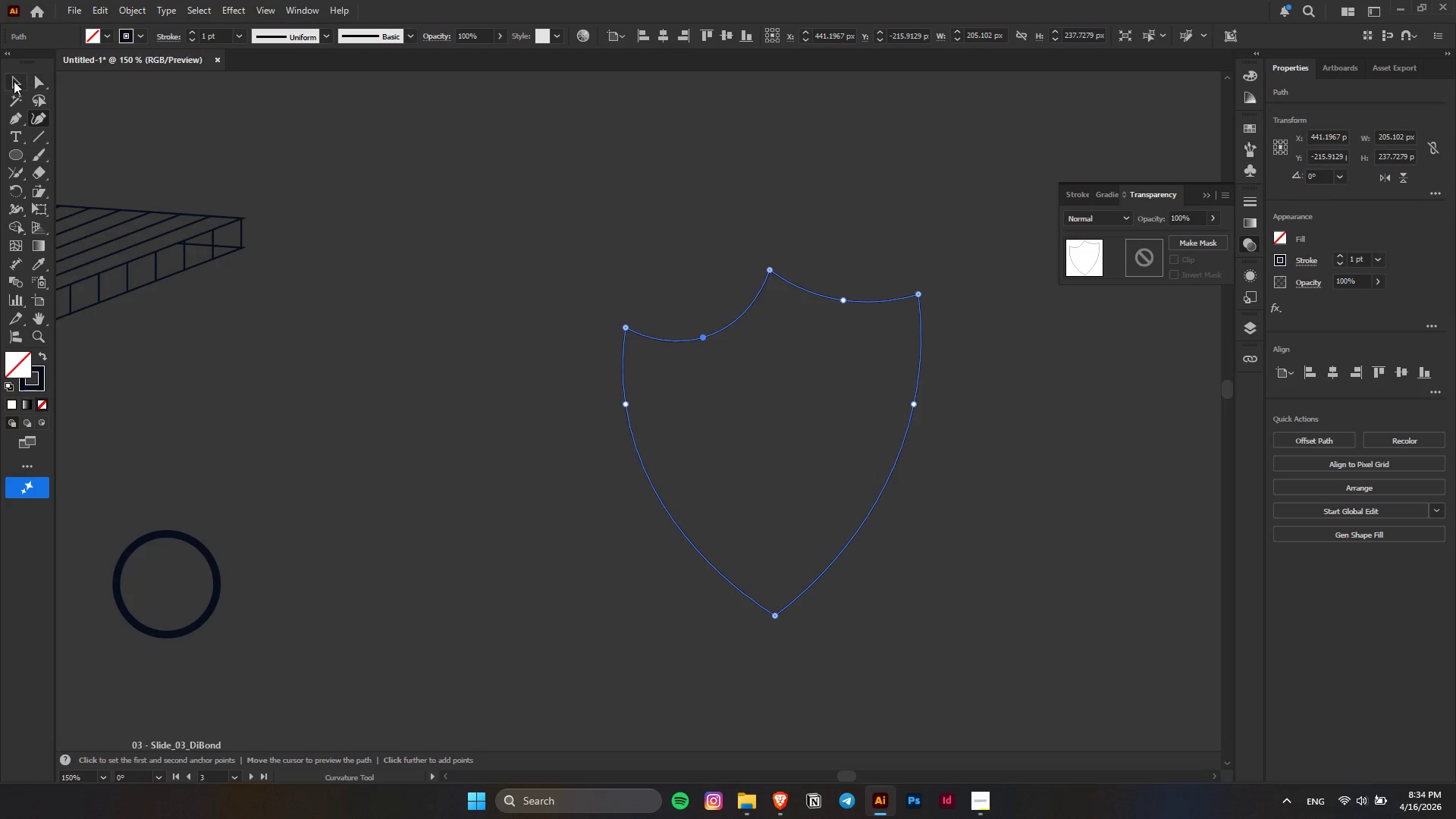 
double_click([432, 361])
 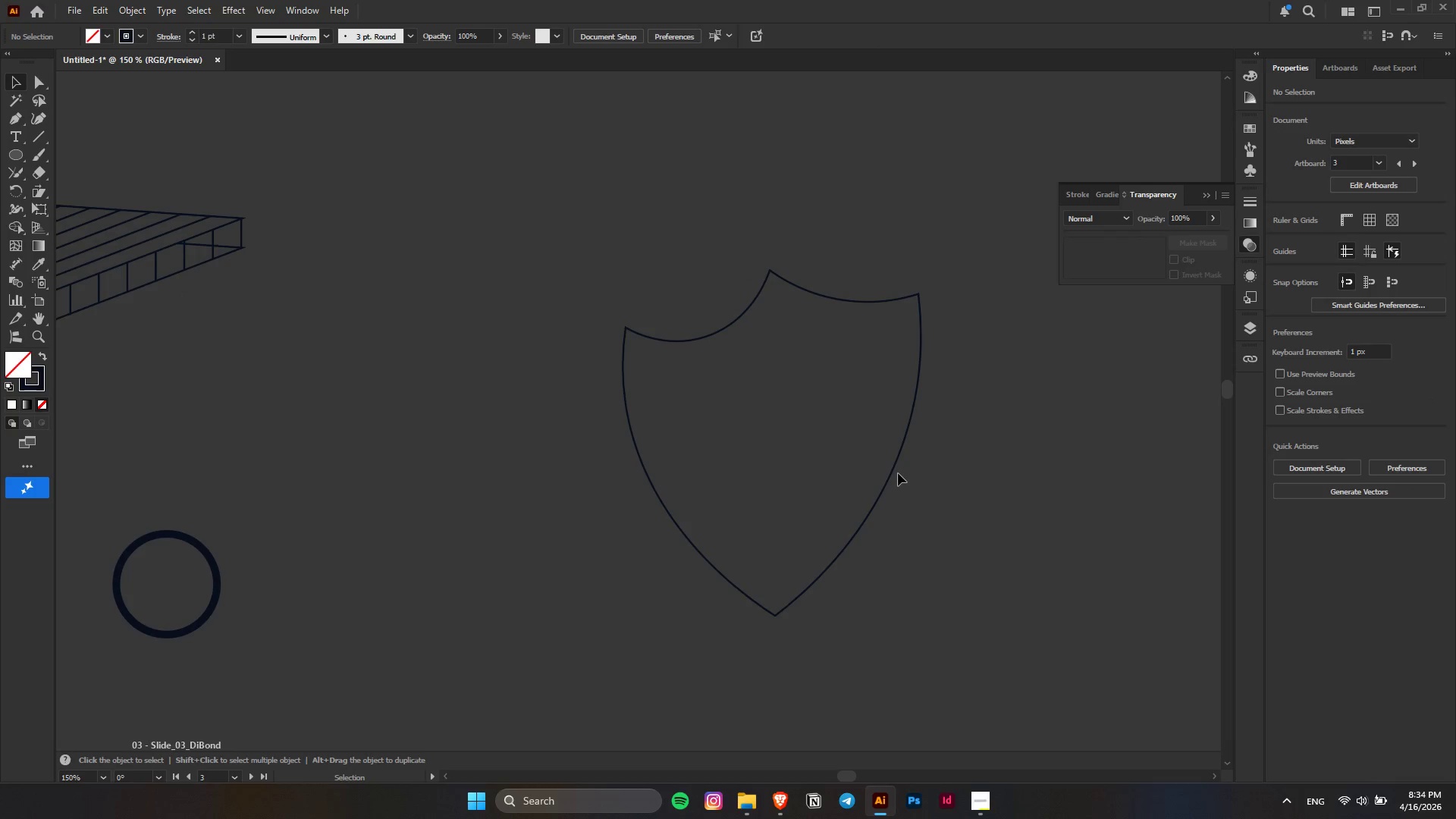 
double_click([894, 467])
 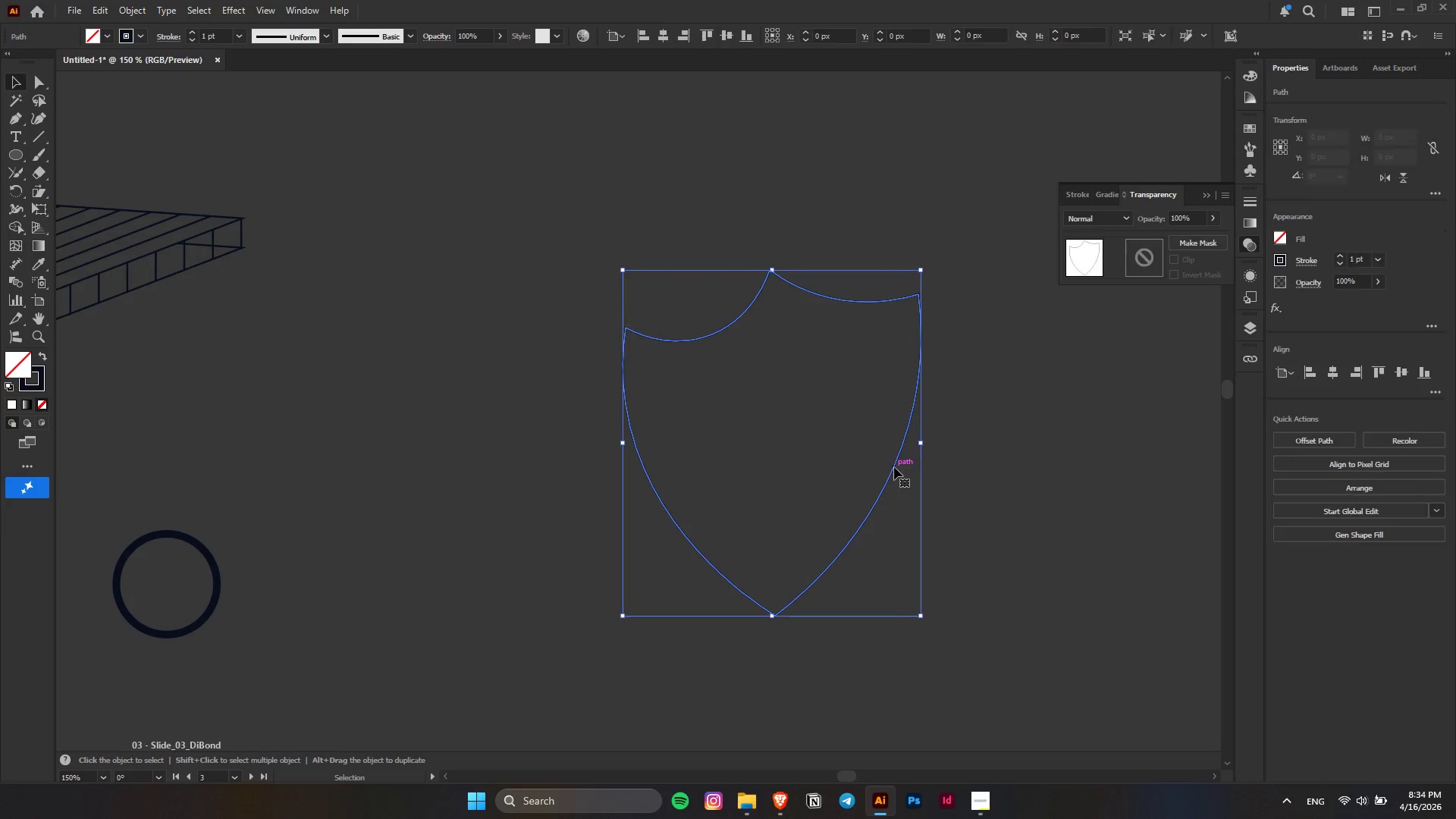 
key(Control+C)
 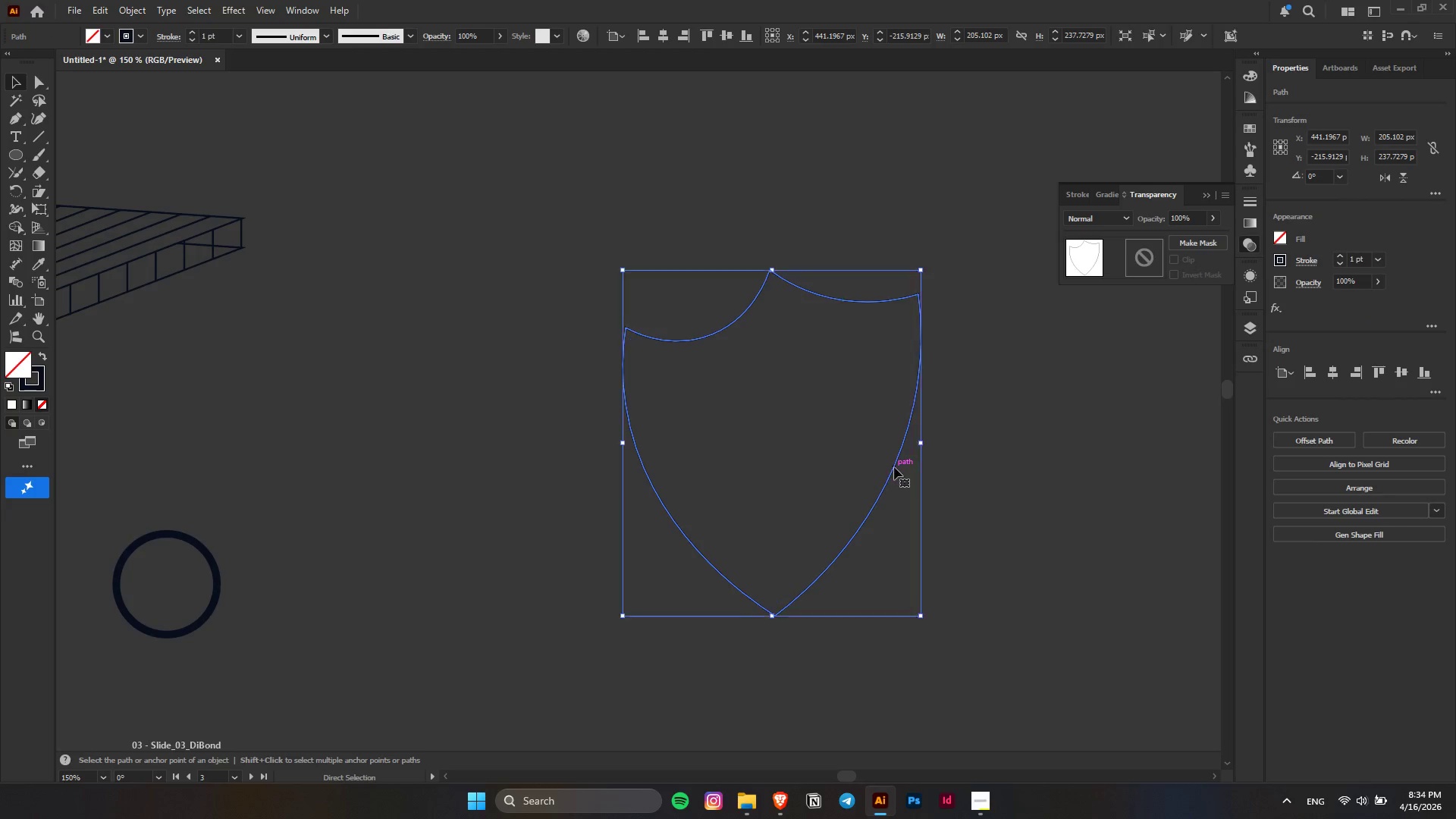 
key(Control+ControlLeft)
 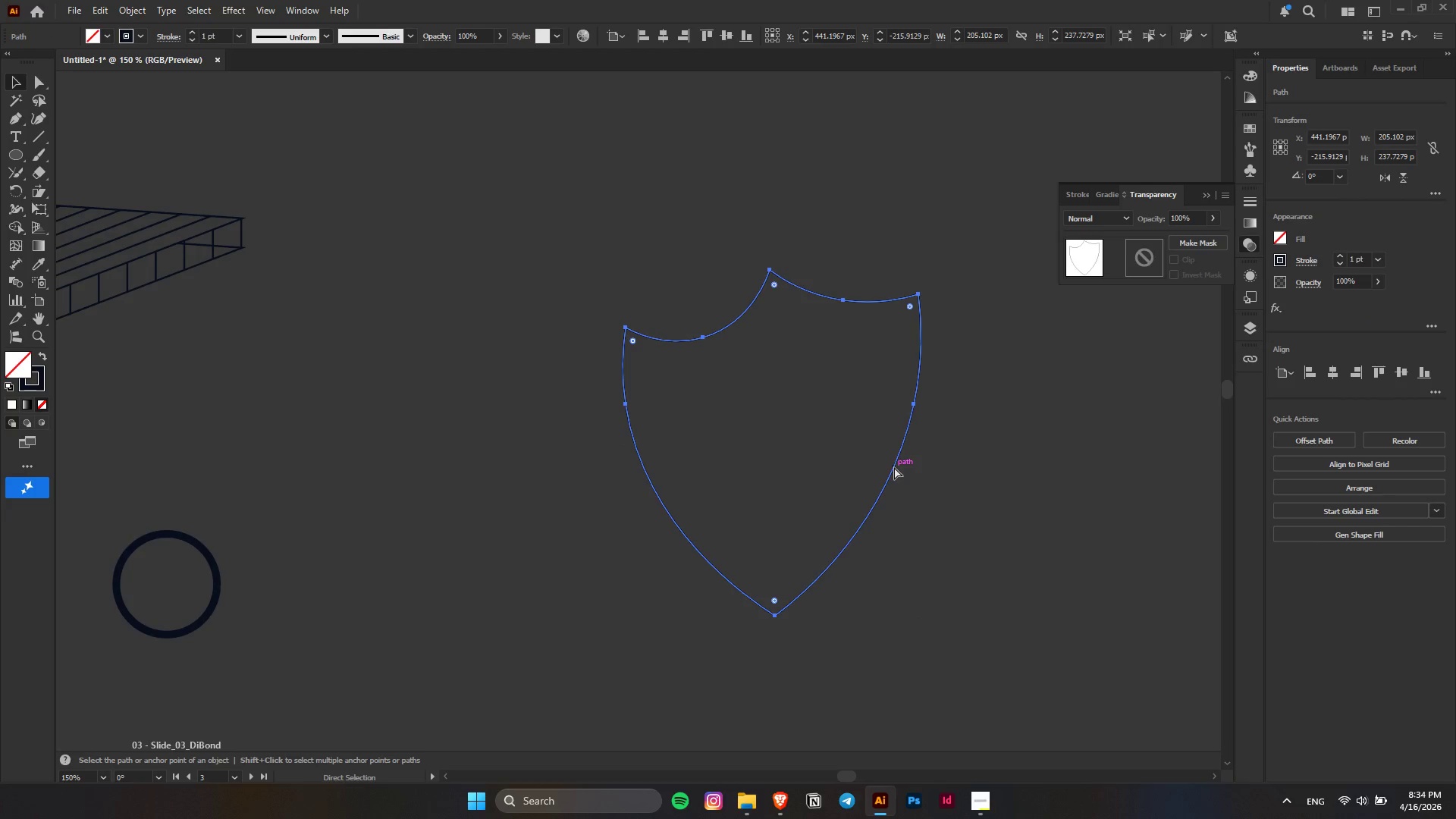 
key(Control+F)
 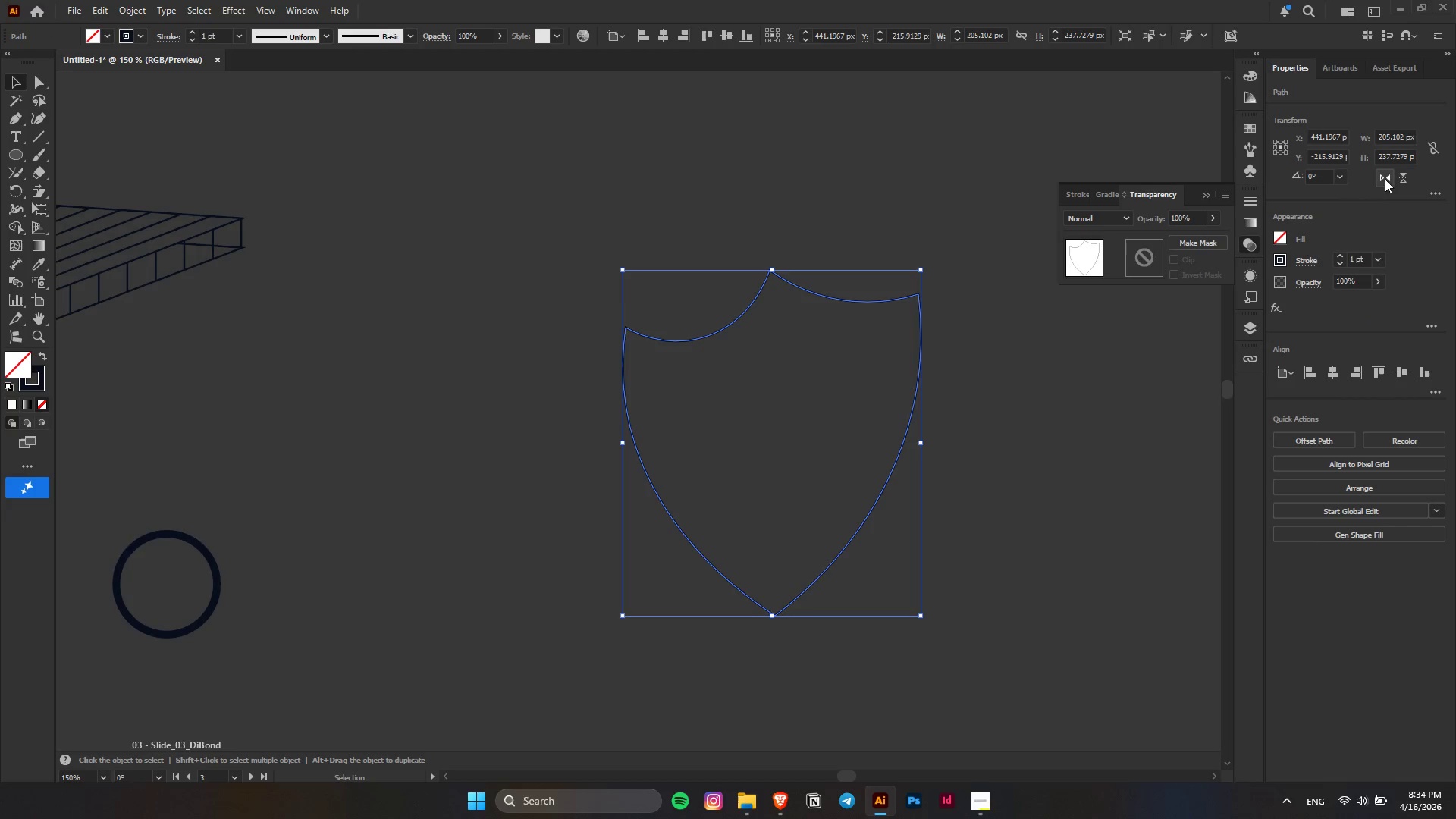 
left_click([1385, 180])
 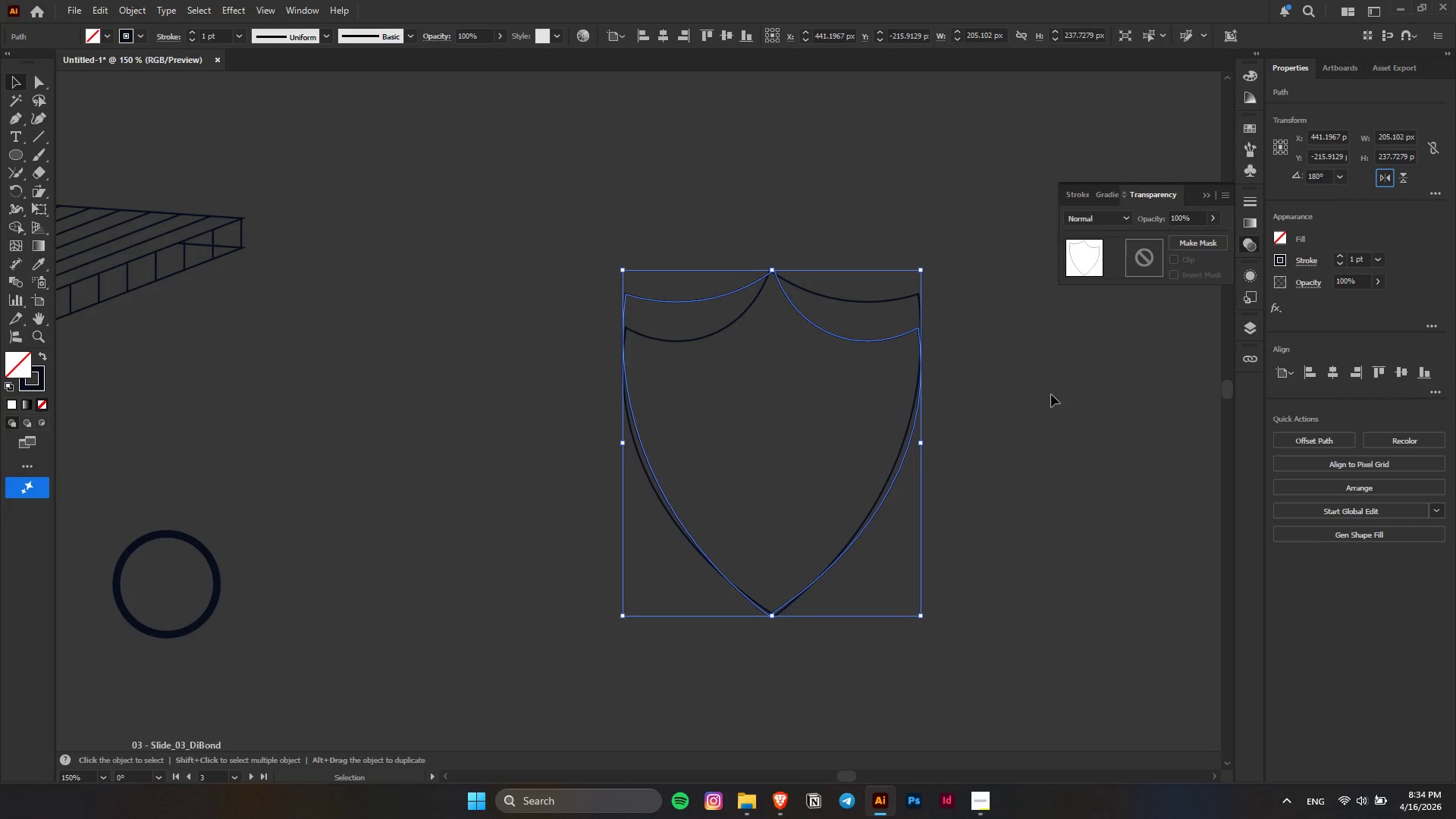 
left_click([1051, 394])
 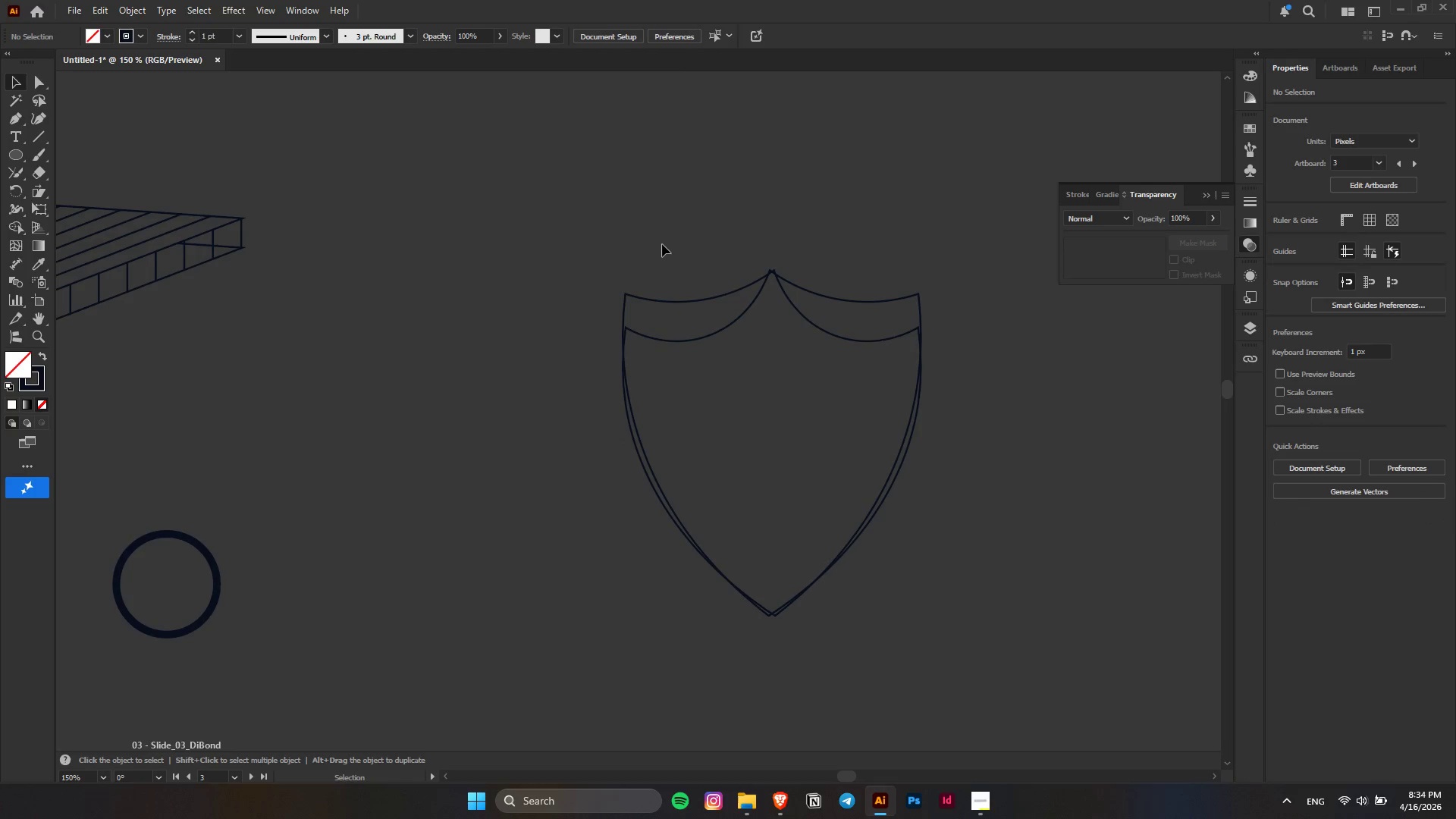 
left_click_drag(start_coordinate=[660, 244], to_coordinate=[945, 381])
 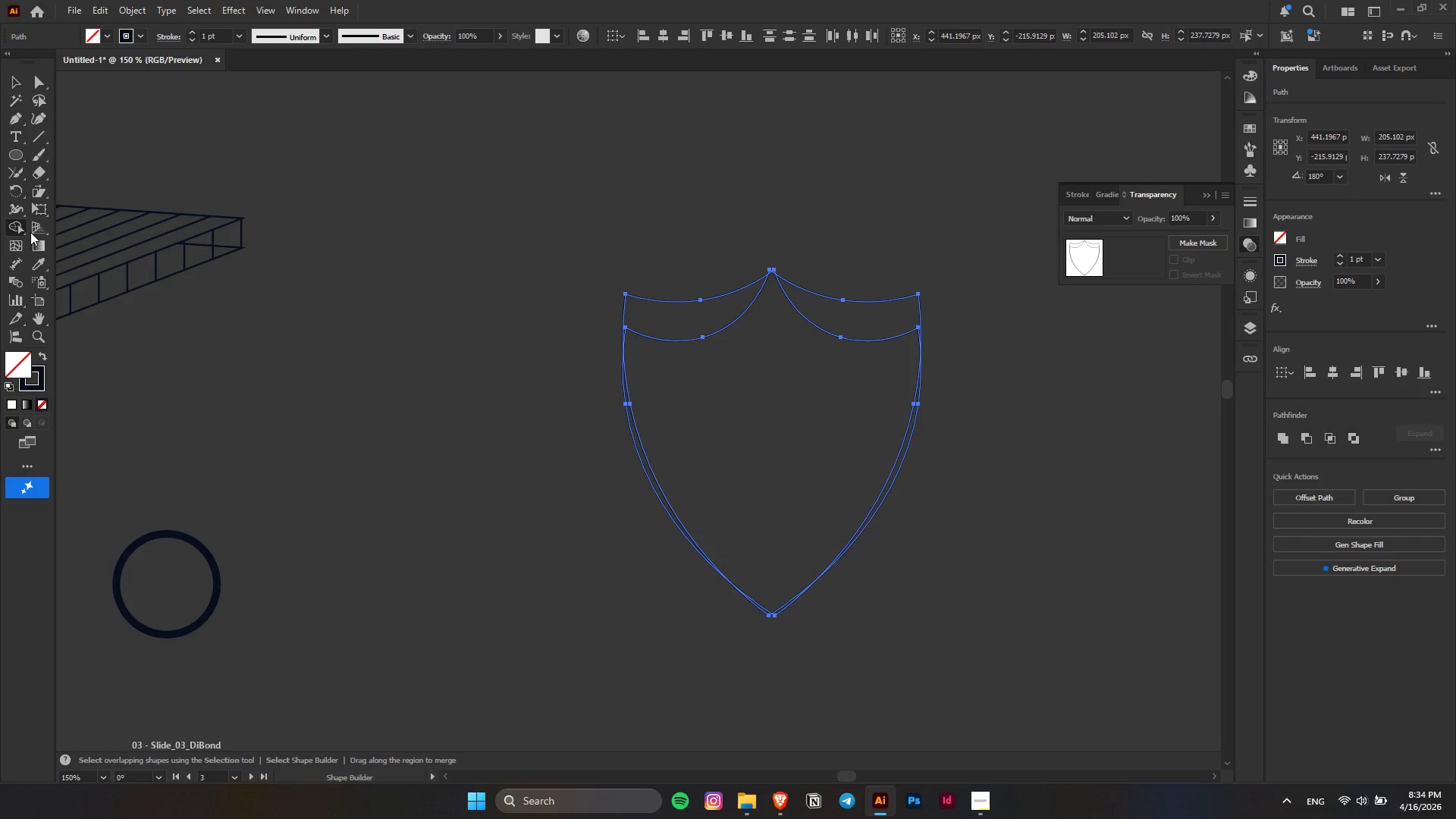 
hold_key(key=AltLeft, duration=1.27)
left_click_drag(start_coordinate=[663, 275], to_coordinate=[672, 320])
 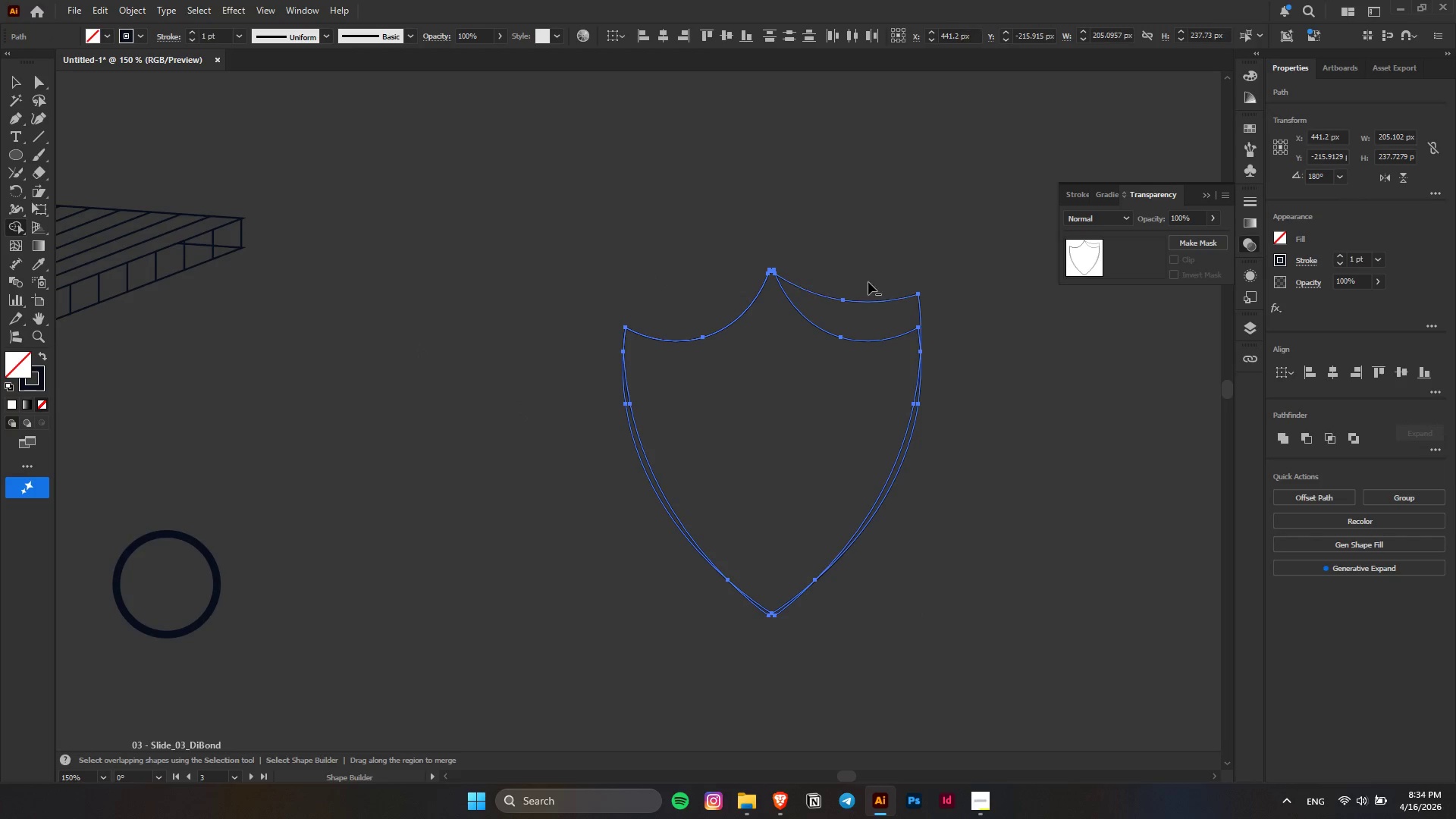 
left_click_drag(start_coordinate=[868, 281], to_coordinate=[854, 310])
 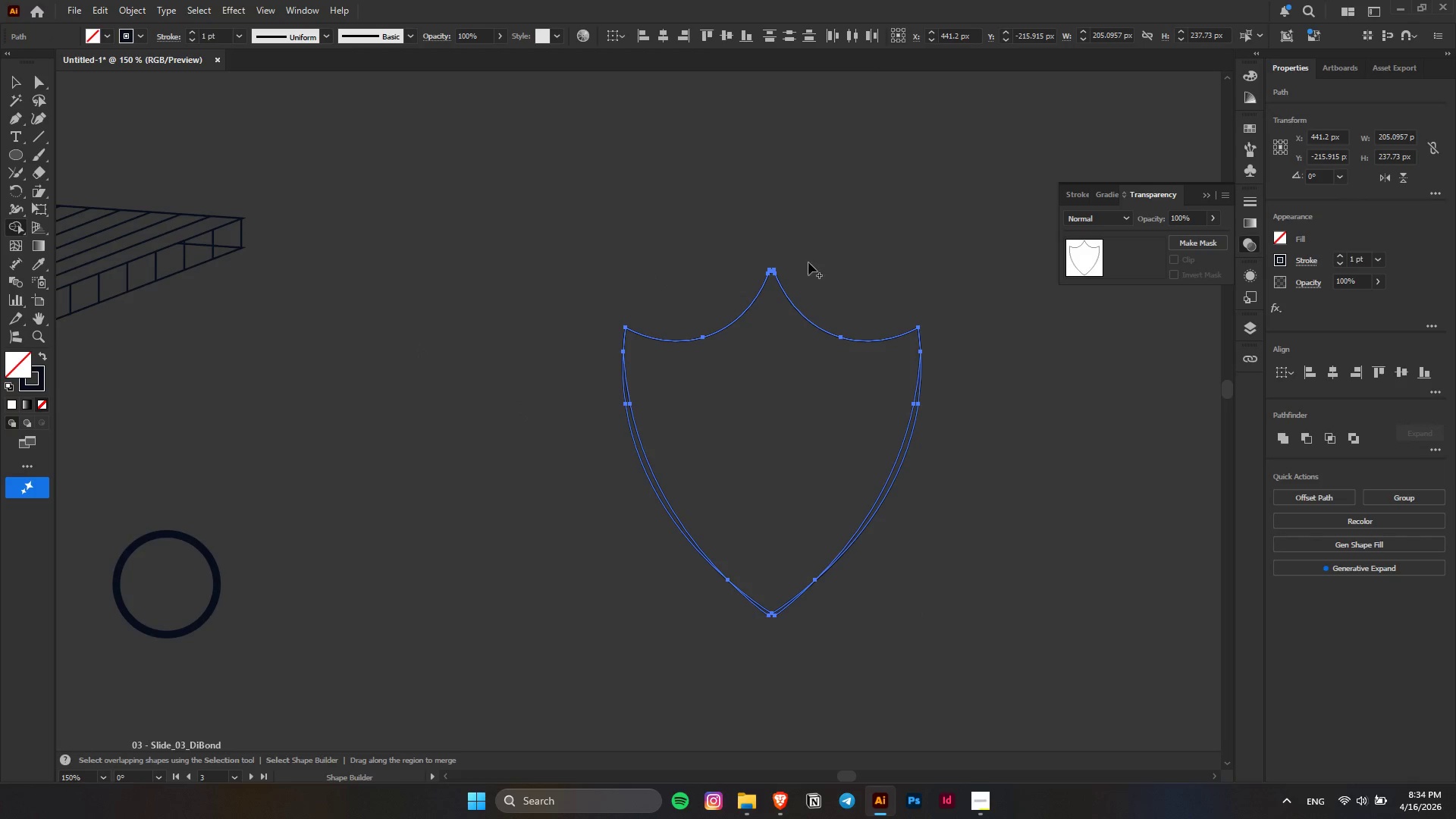 
hold_key(key=AltLeft, duration=0.67)
 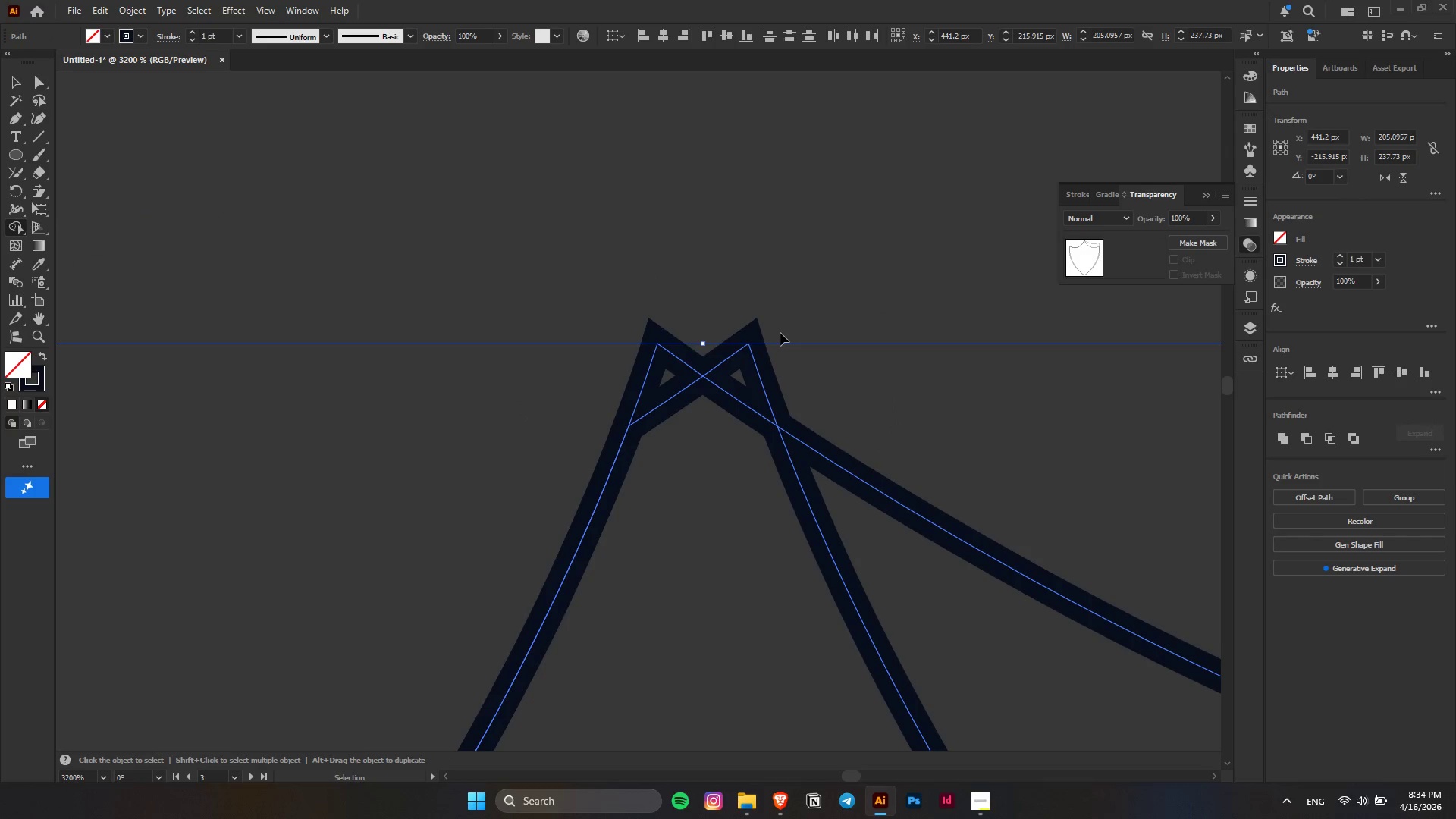 
key(Control+Z)
 